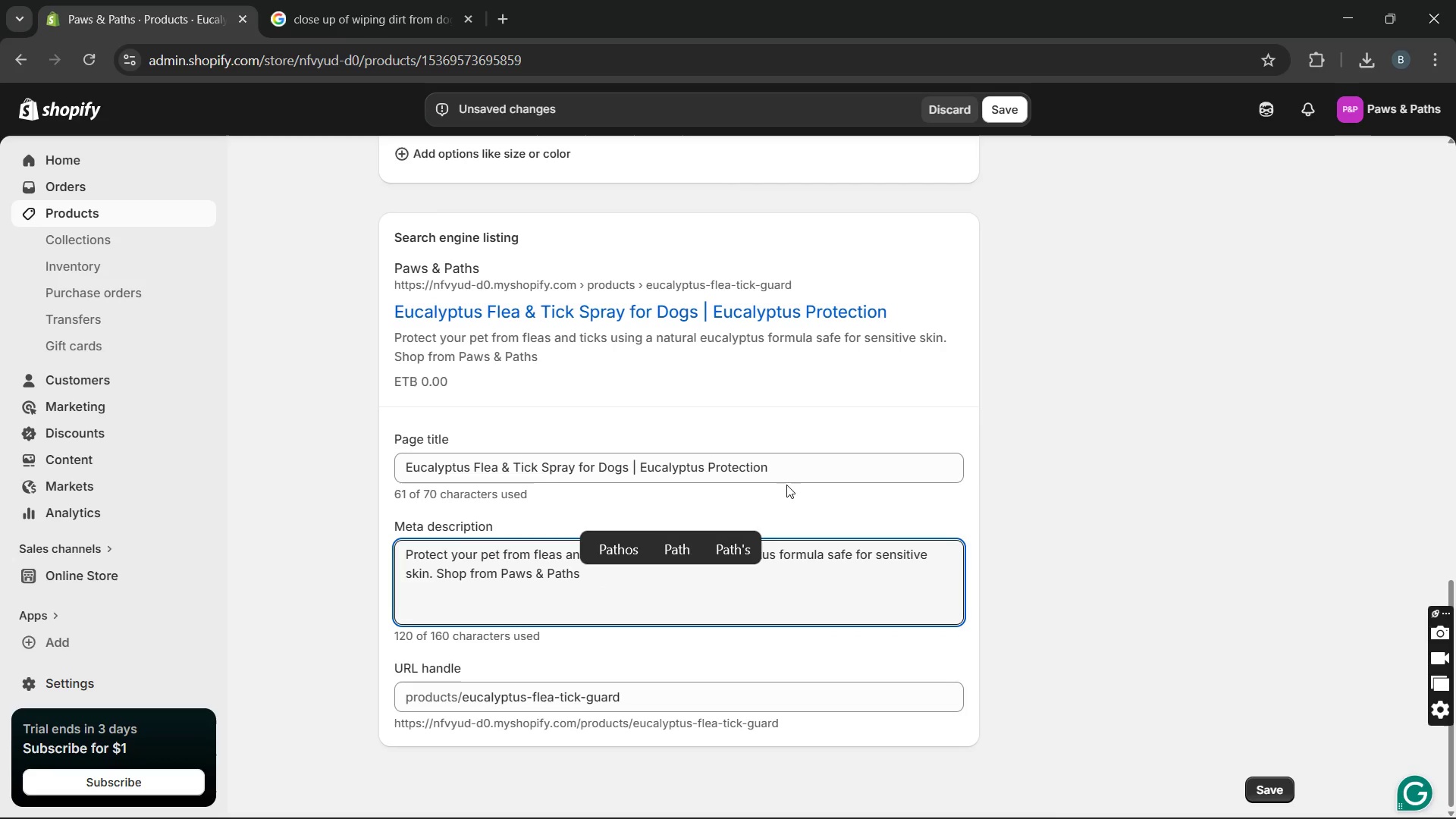 
left_click([786, 485])
 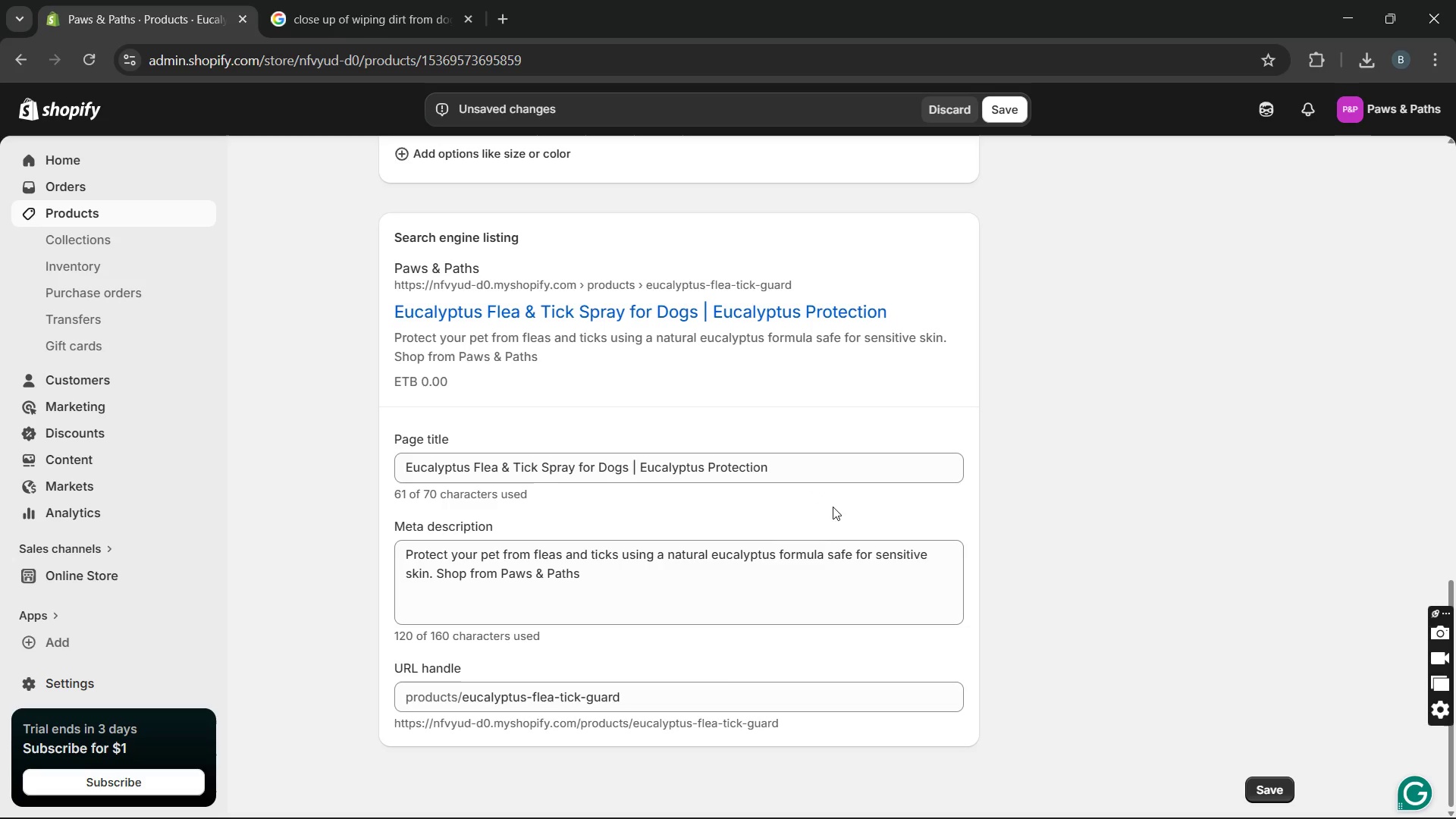 
mouse_move([813, 572])
 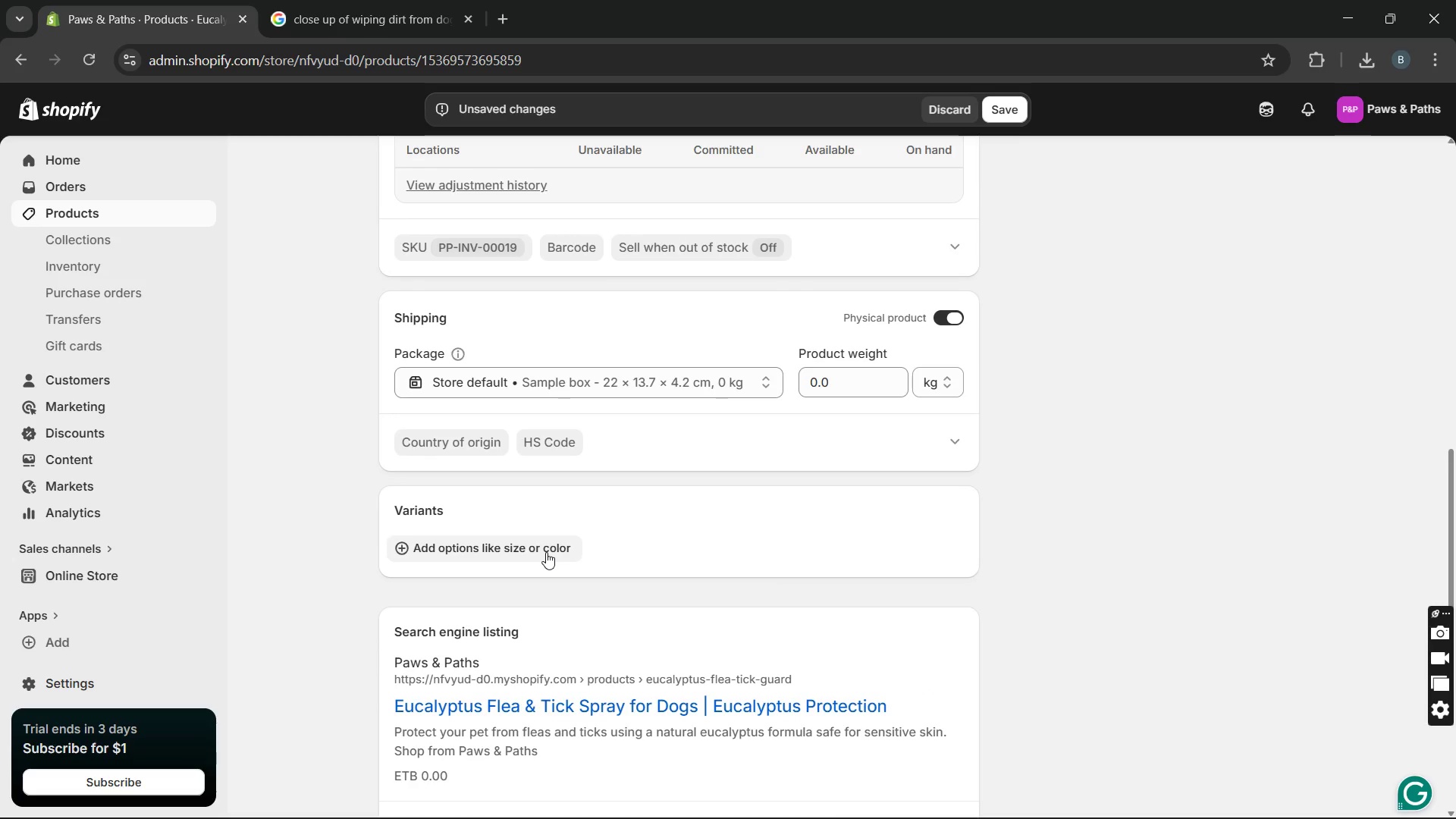 
left_click([546, 552])
 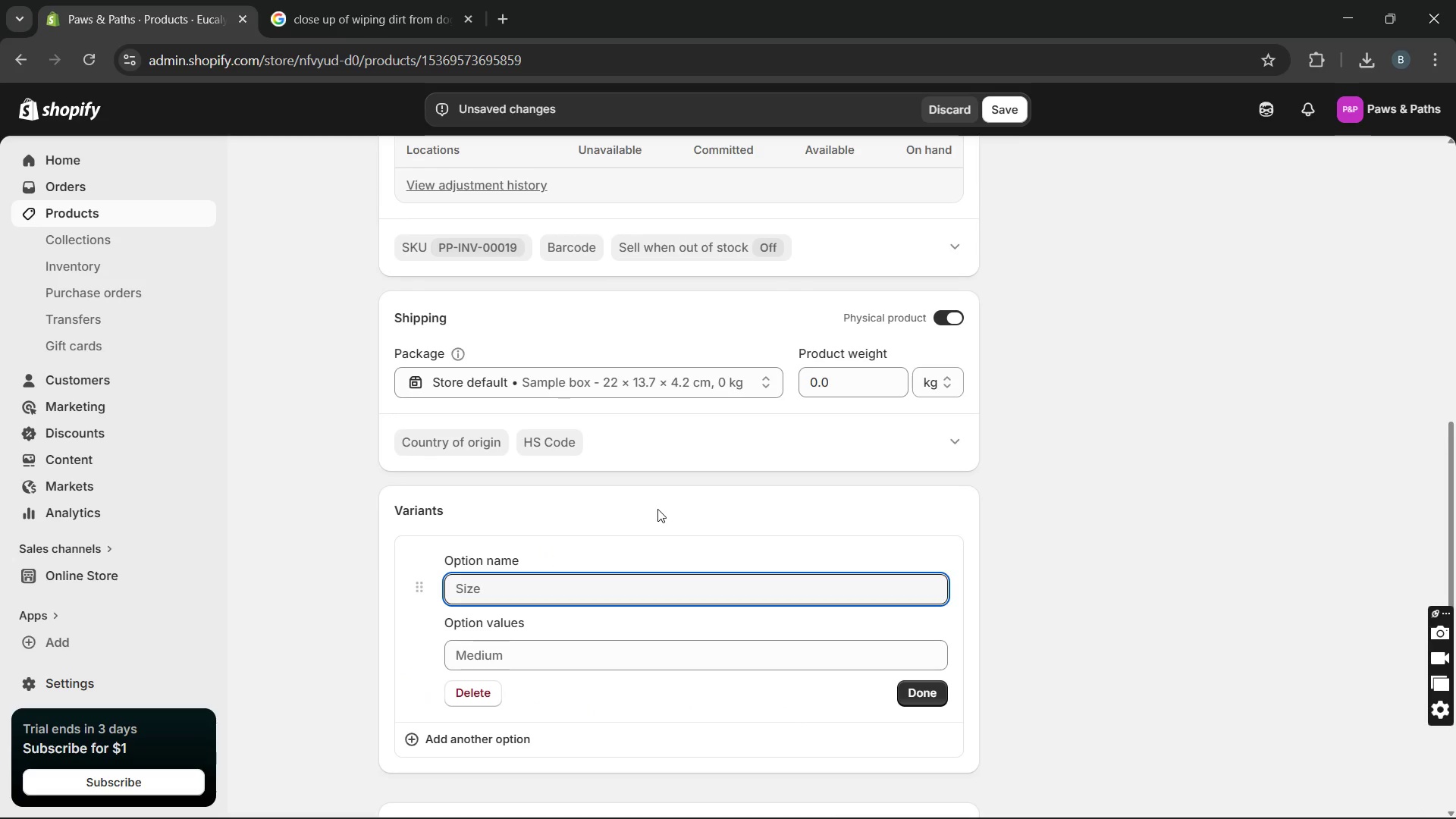 
type(Volume)
 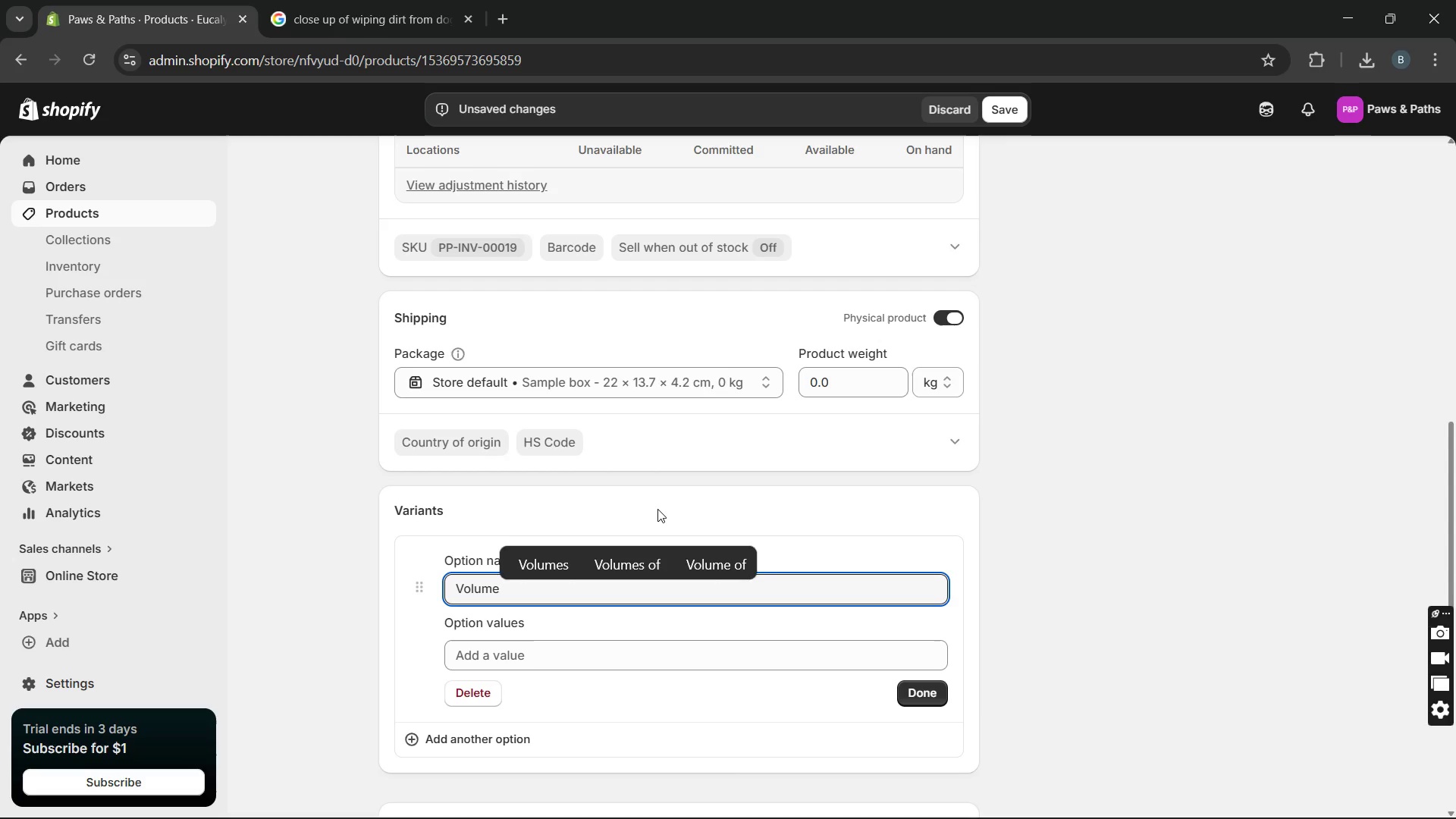 
hold_key(key=Backspace, duration=0.92)
 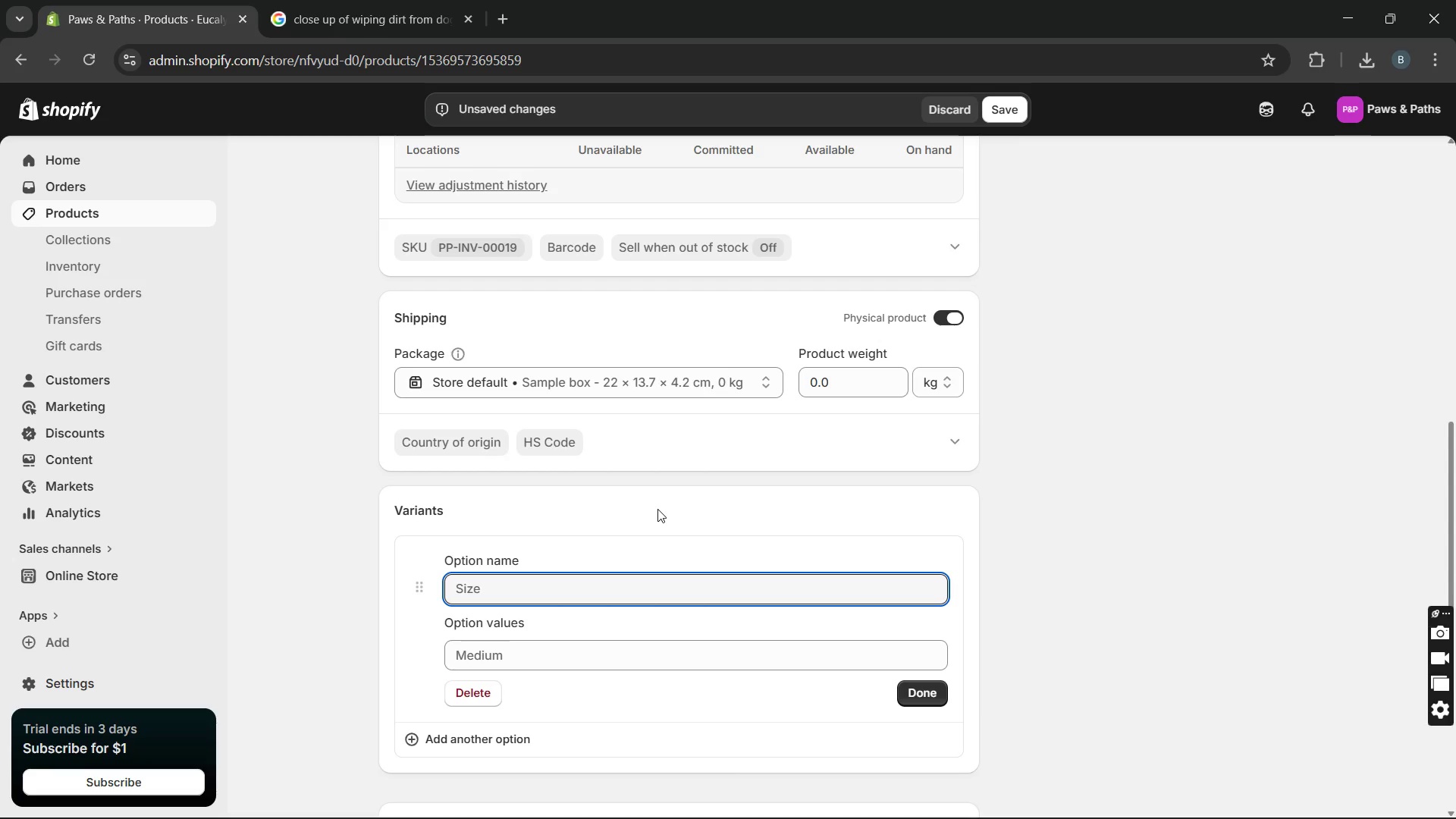 
type(Grooming Type)
 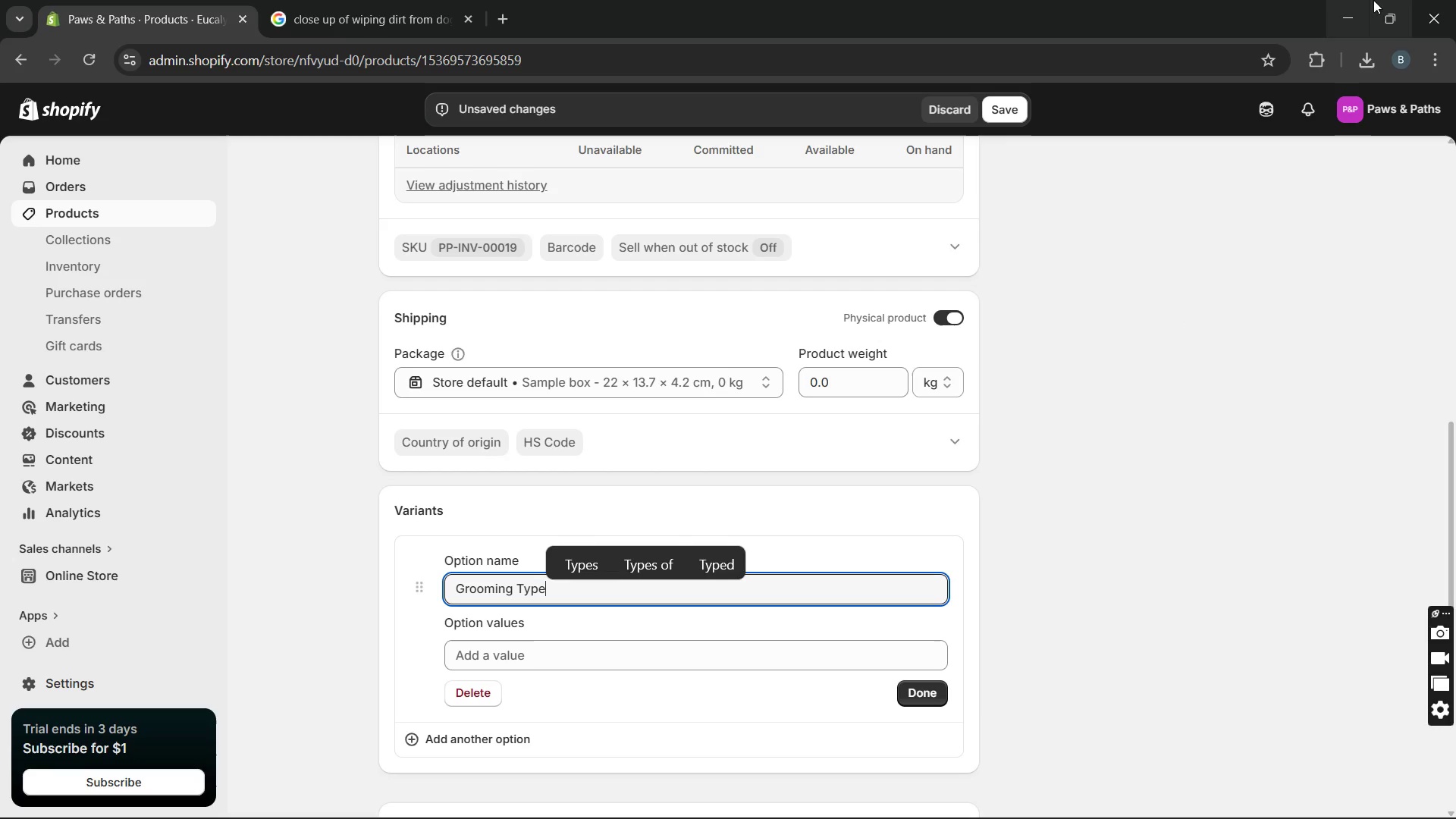 
left_click([1387, 9])
 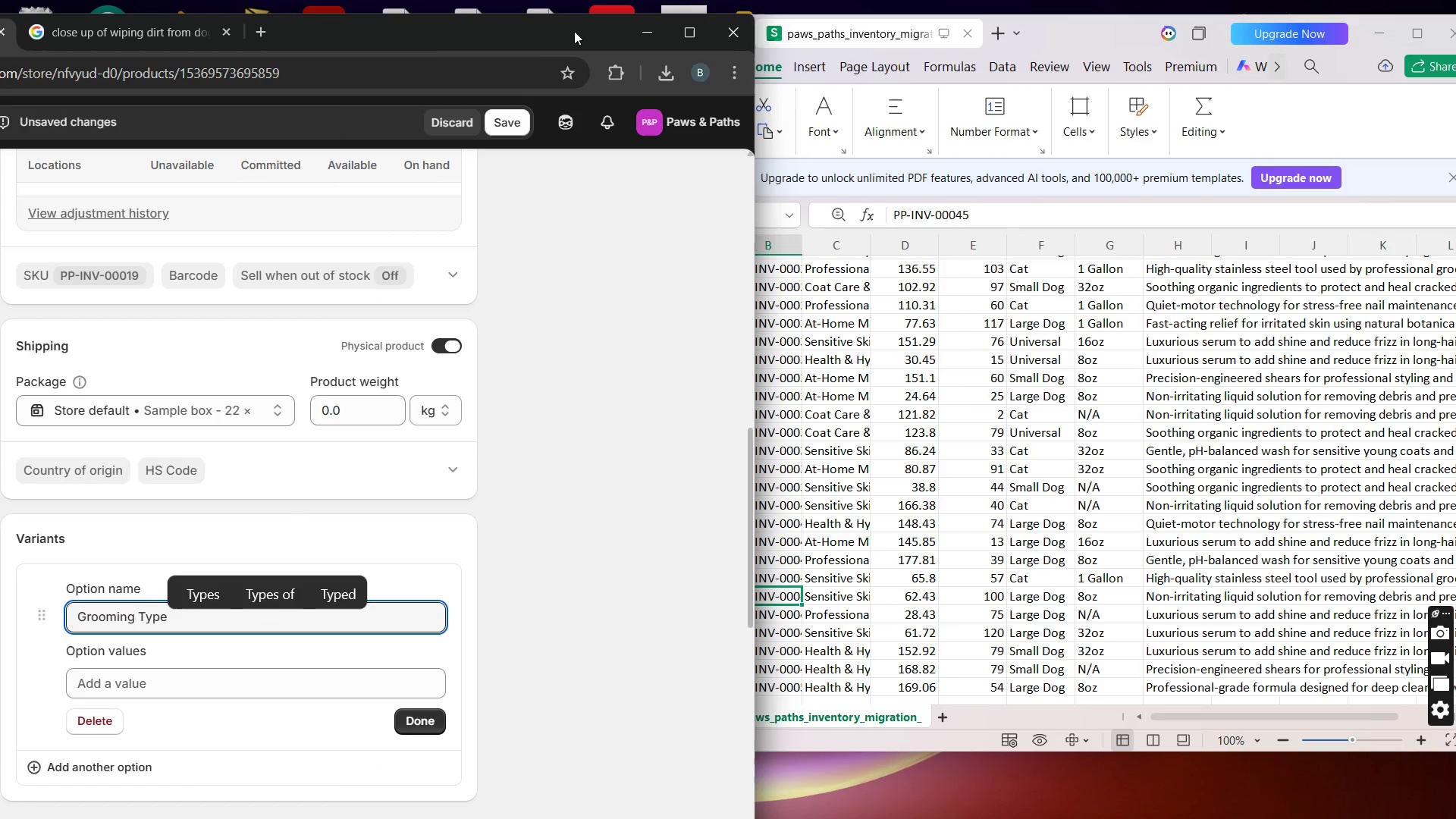 
wait(9.78)
 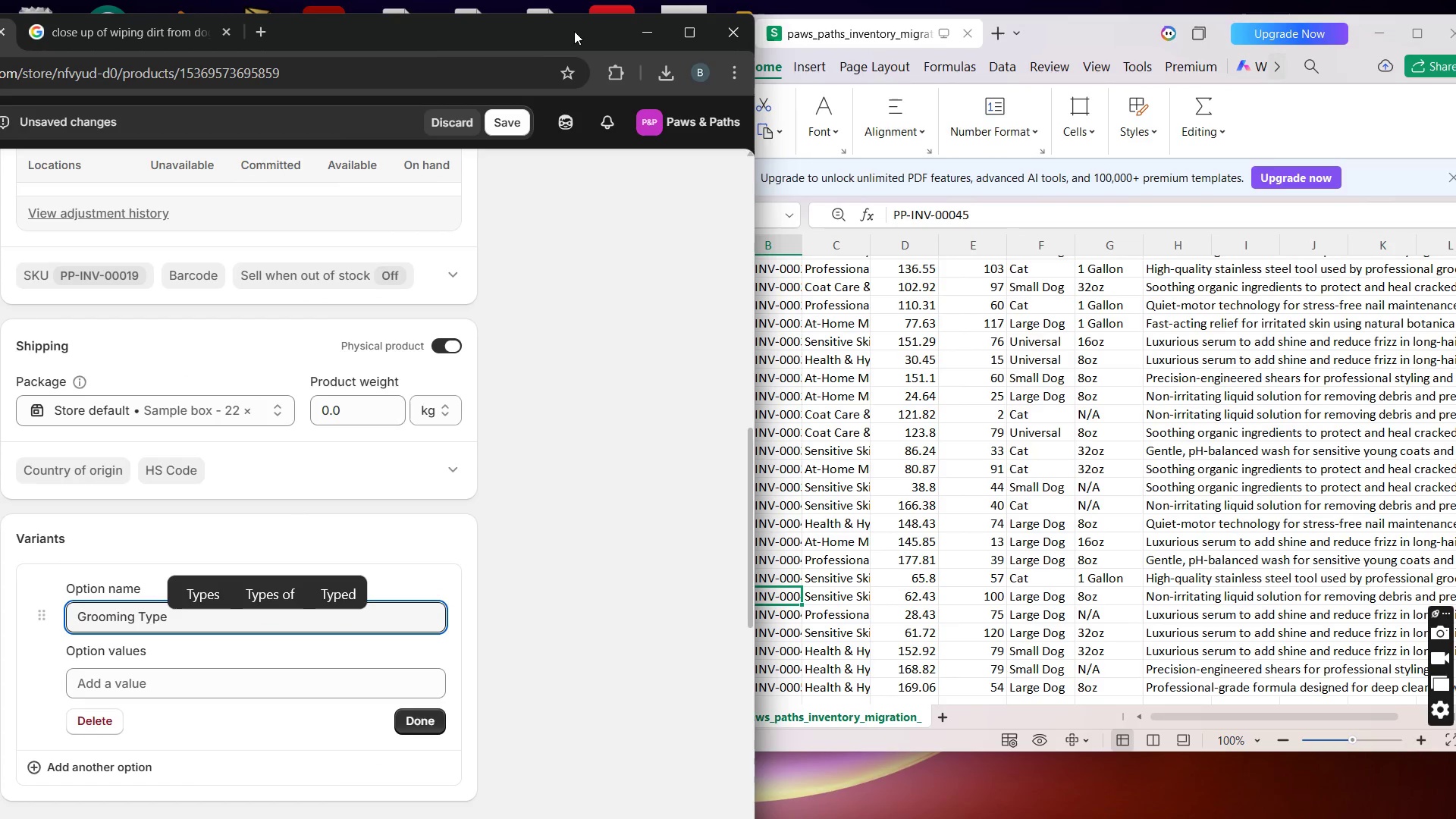 
left_click_drag(start_coordinate=[1029, 22], to_coordinate=[1046, 24])
 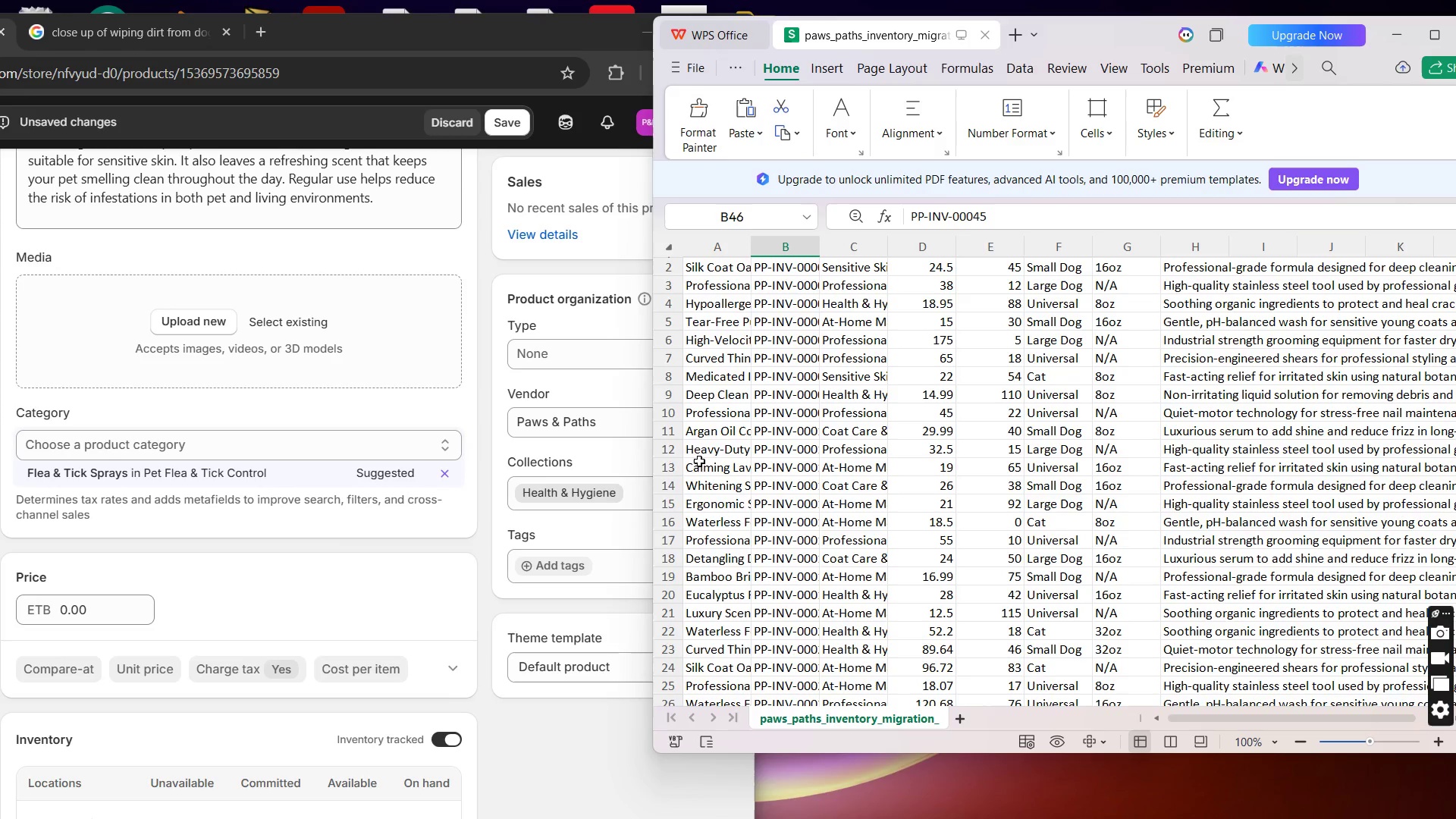 
wait(18.12)
 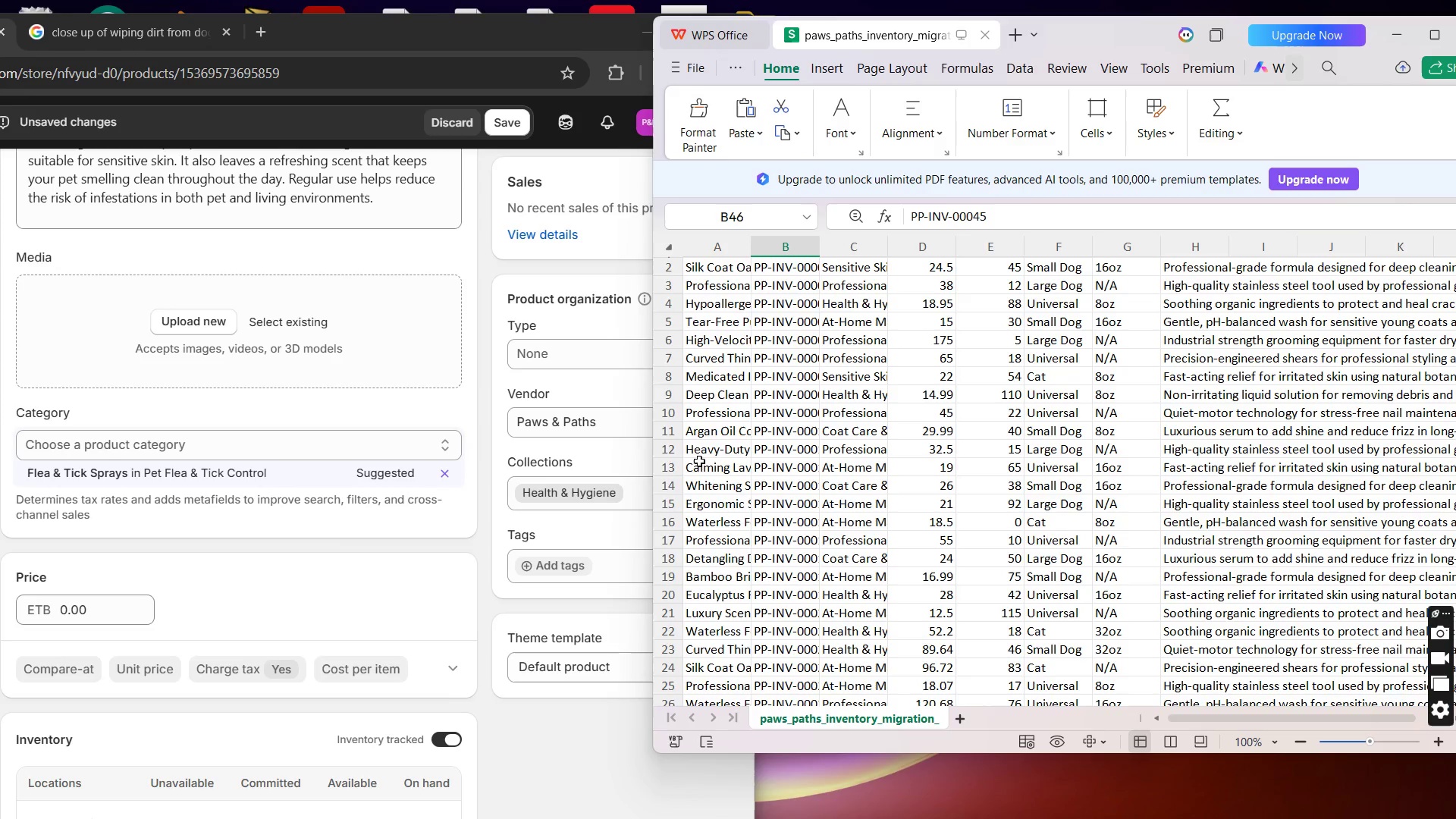 
left_click([698, 592])
 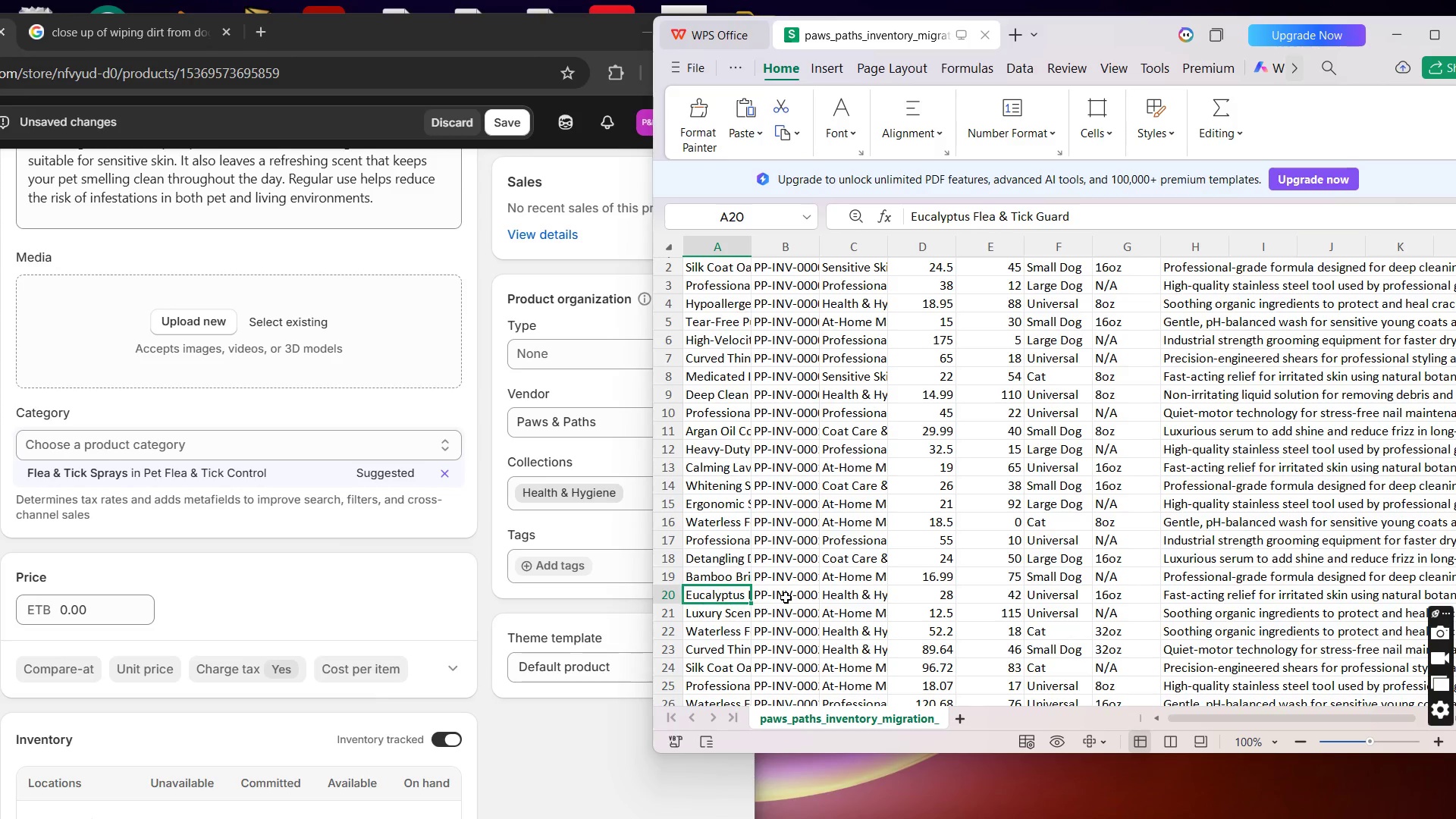 
left_click([786, 597])
 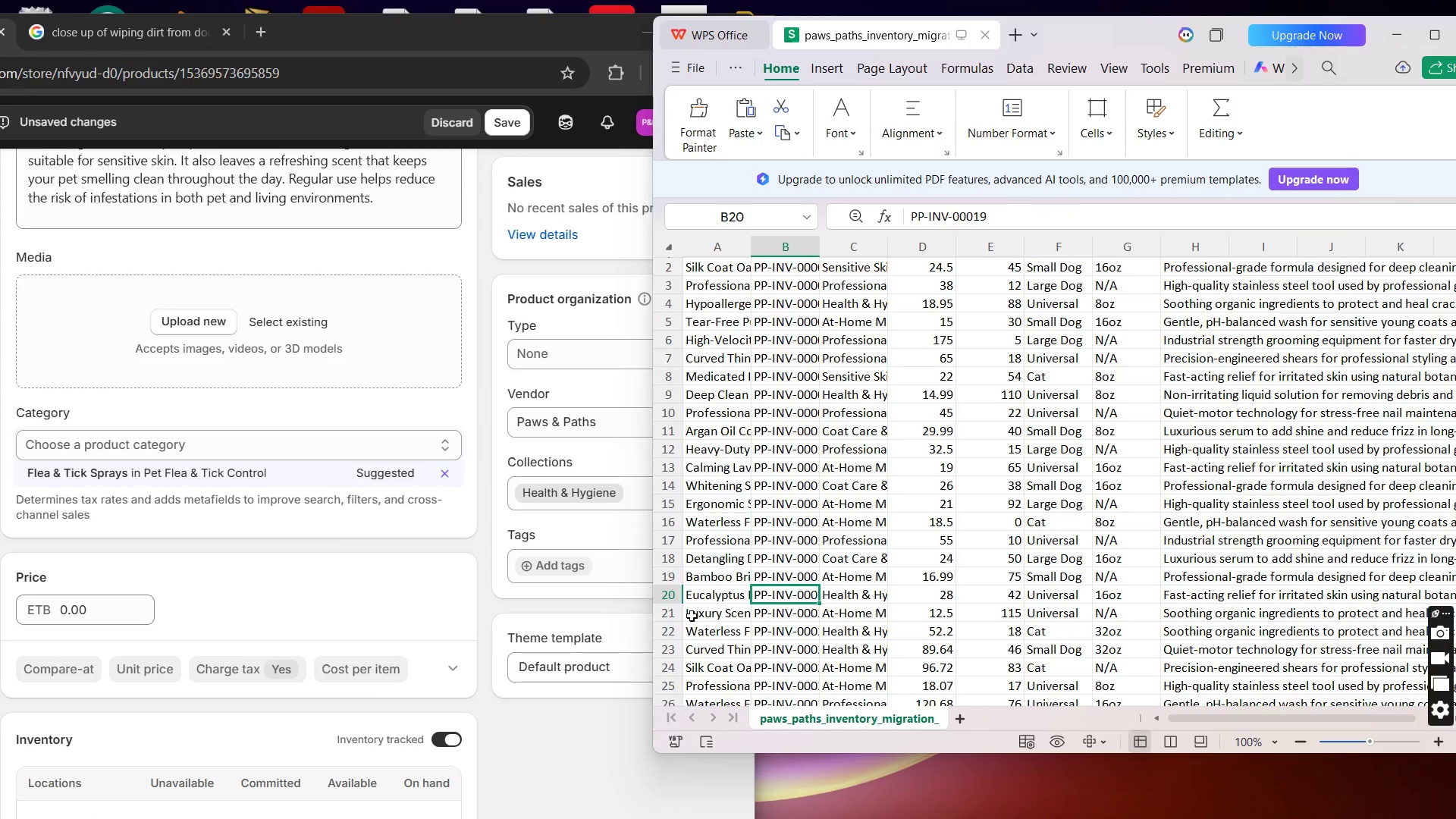 
left_click_drag(start_coordinate=[688, 615], to_coordinate=[722, 615])
 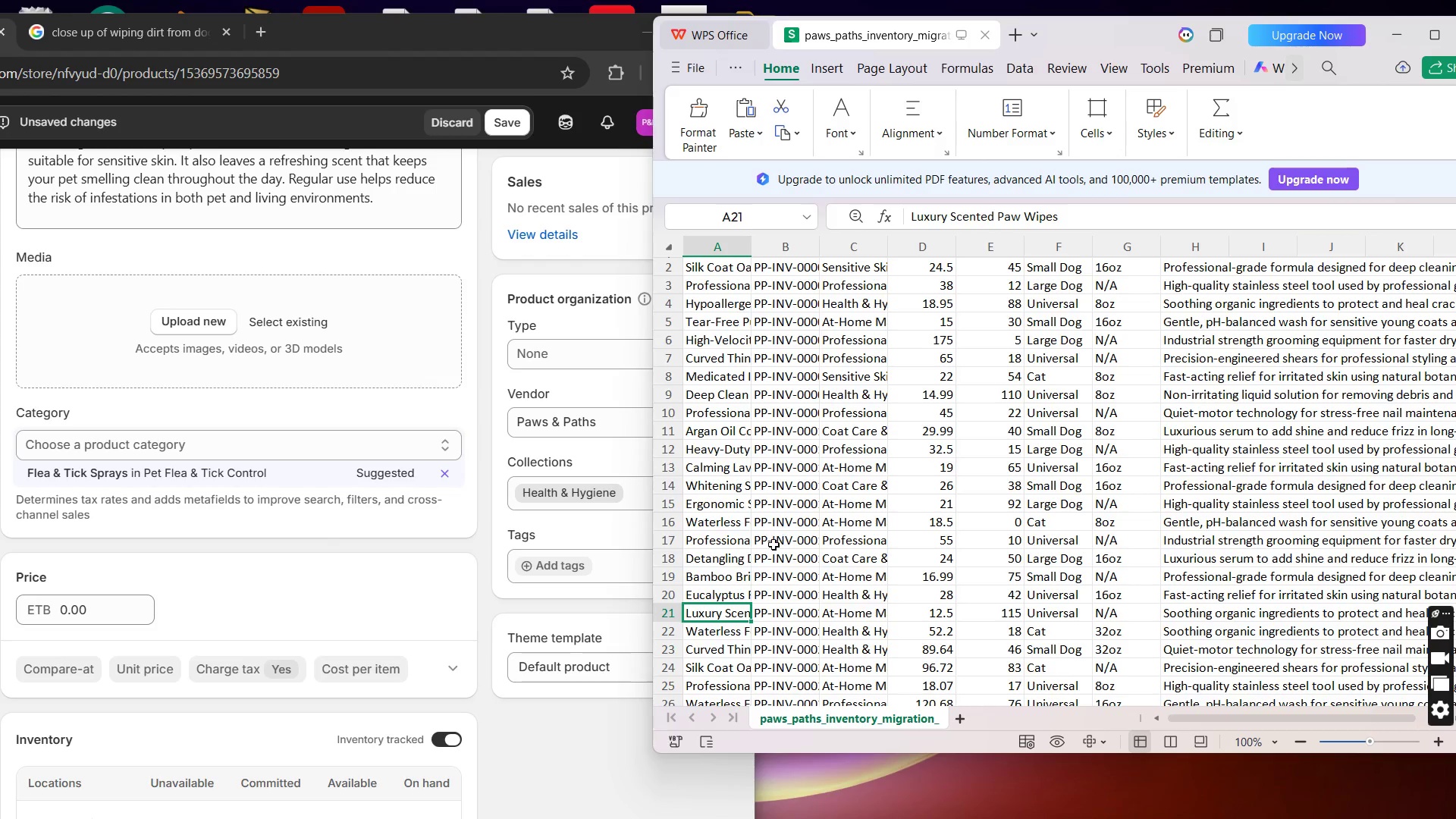 
wait(5.56)
 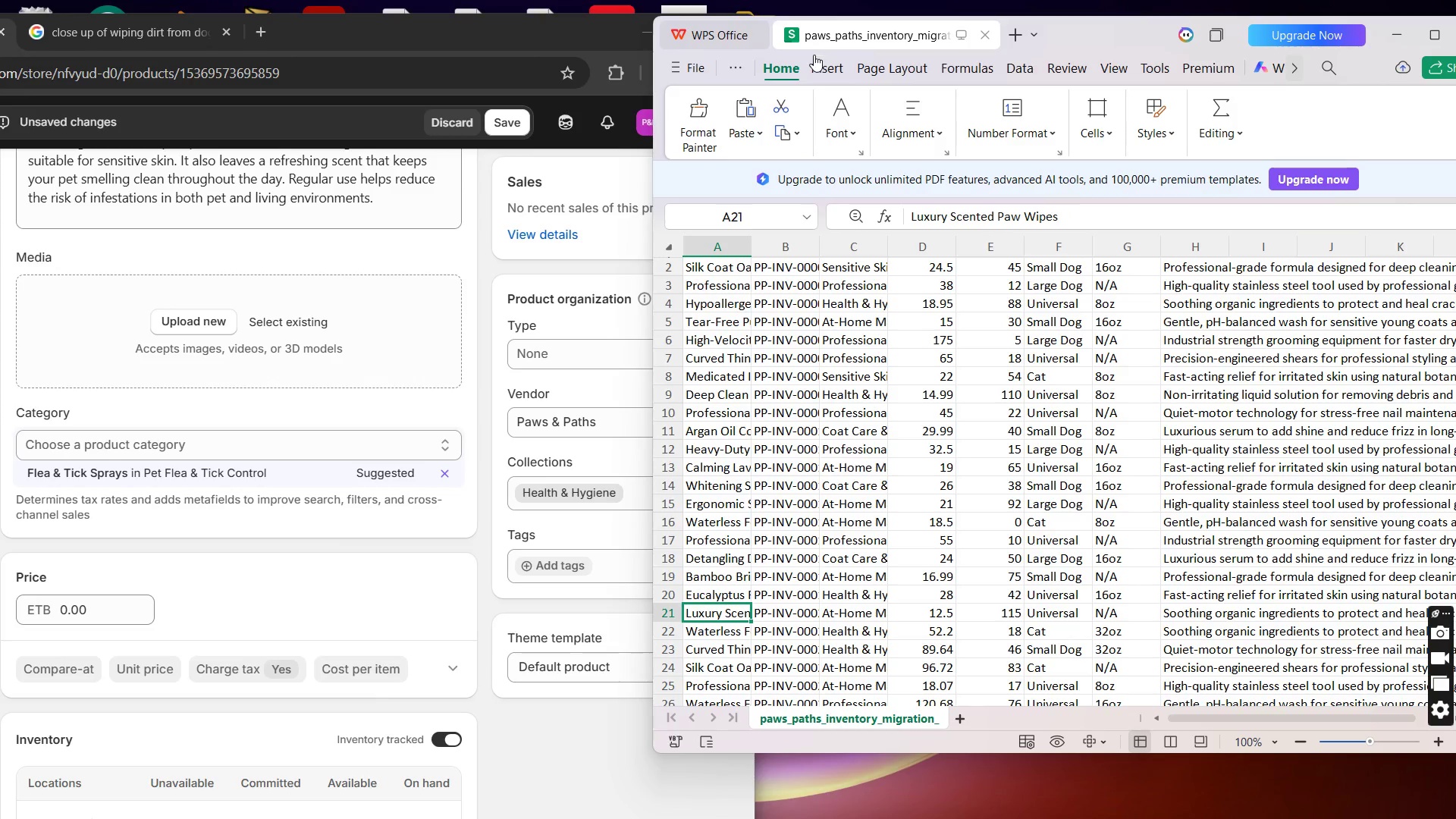 
left_click([771, 592])
 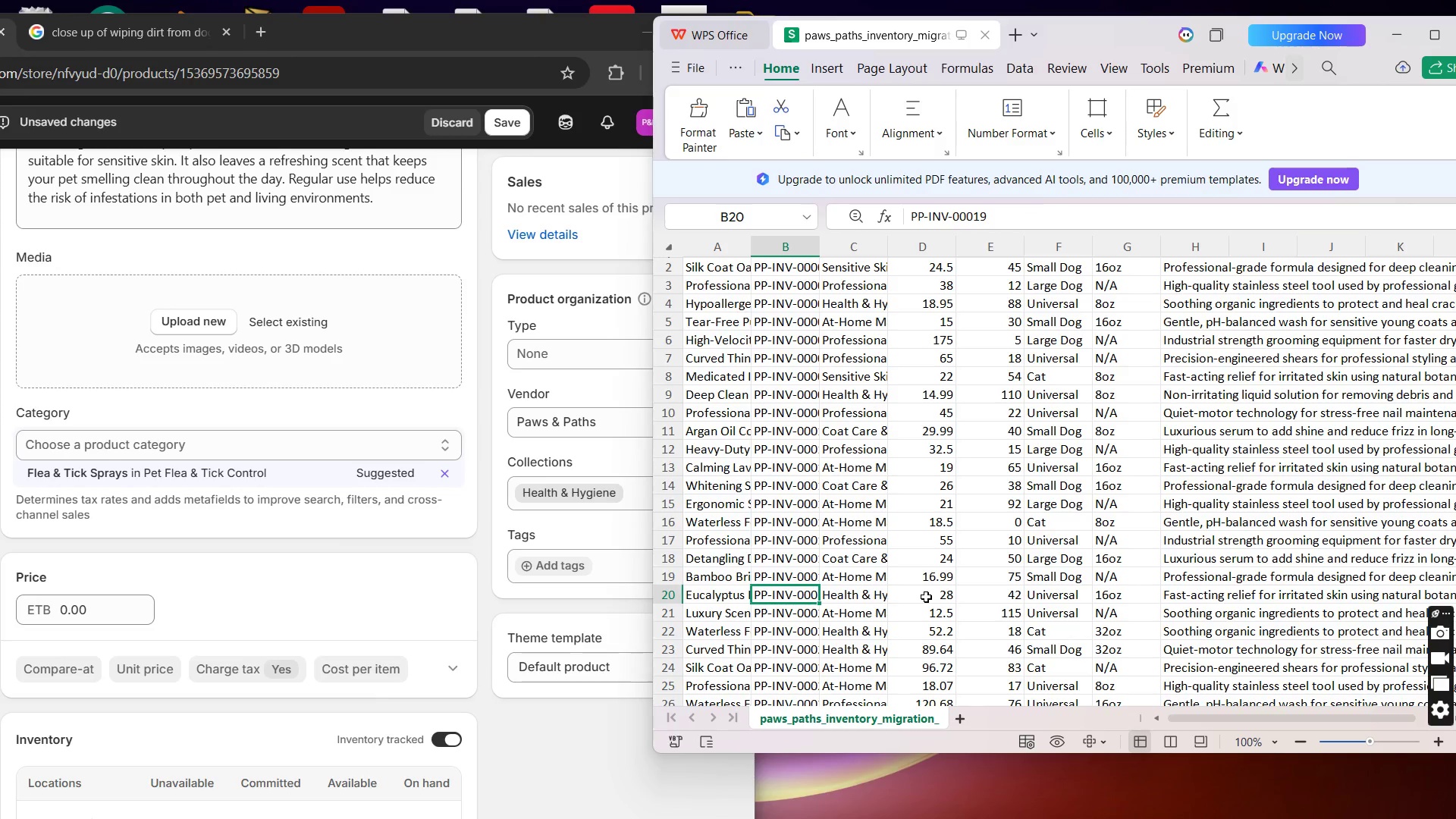 
left_click([926, 596])
 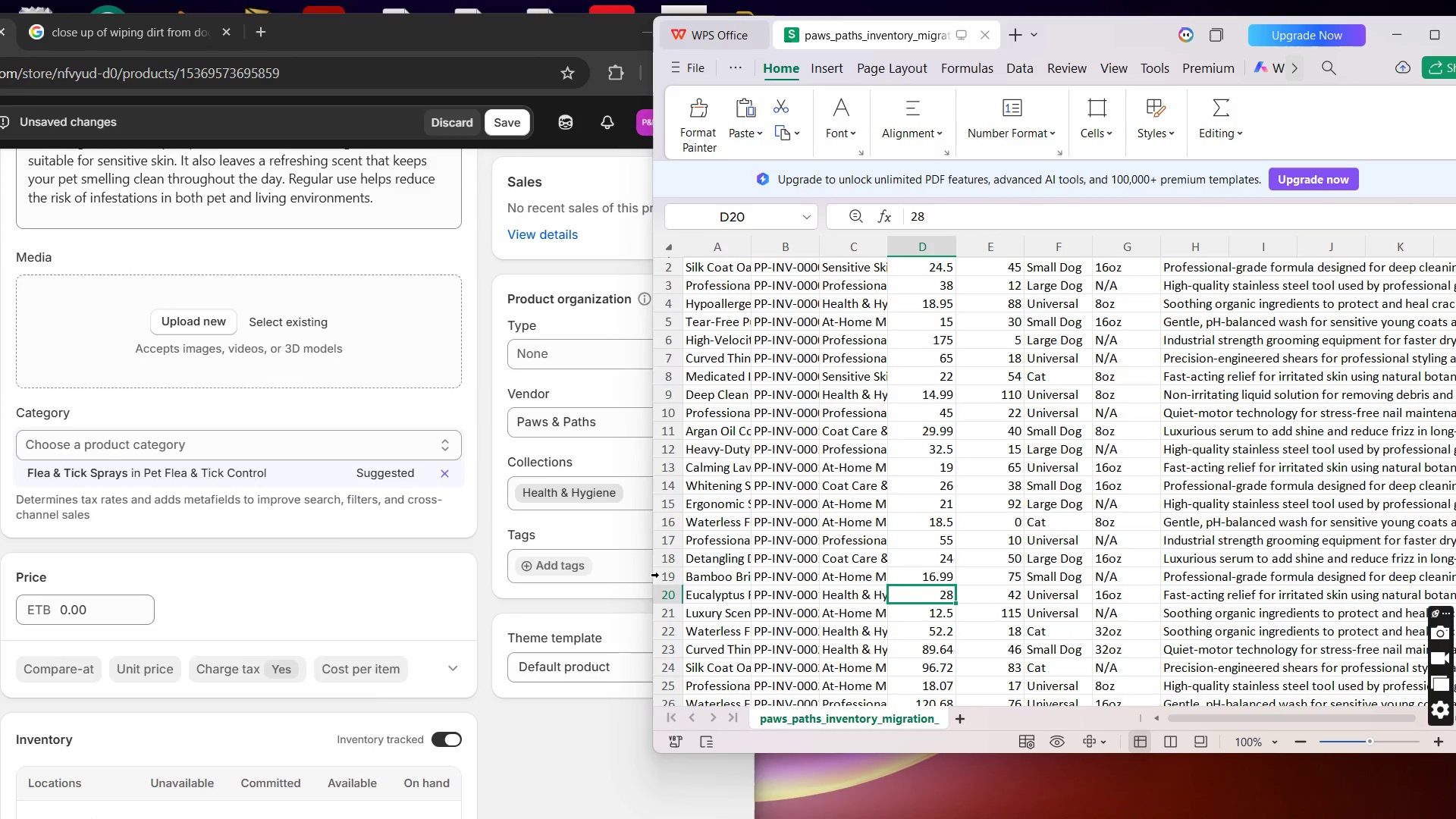 
mouse_move([403, 615])
 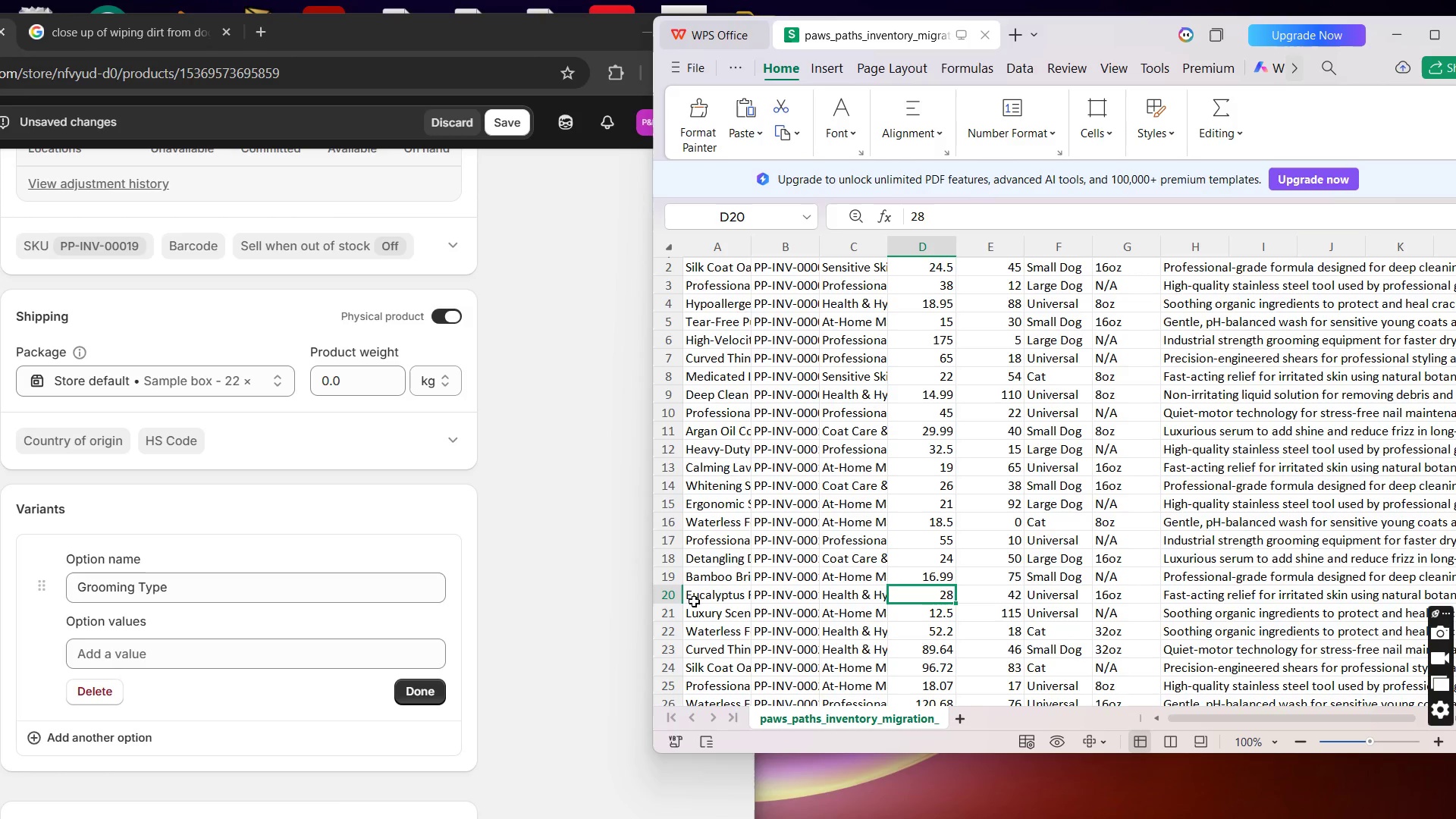 
left_click([299, 658])
 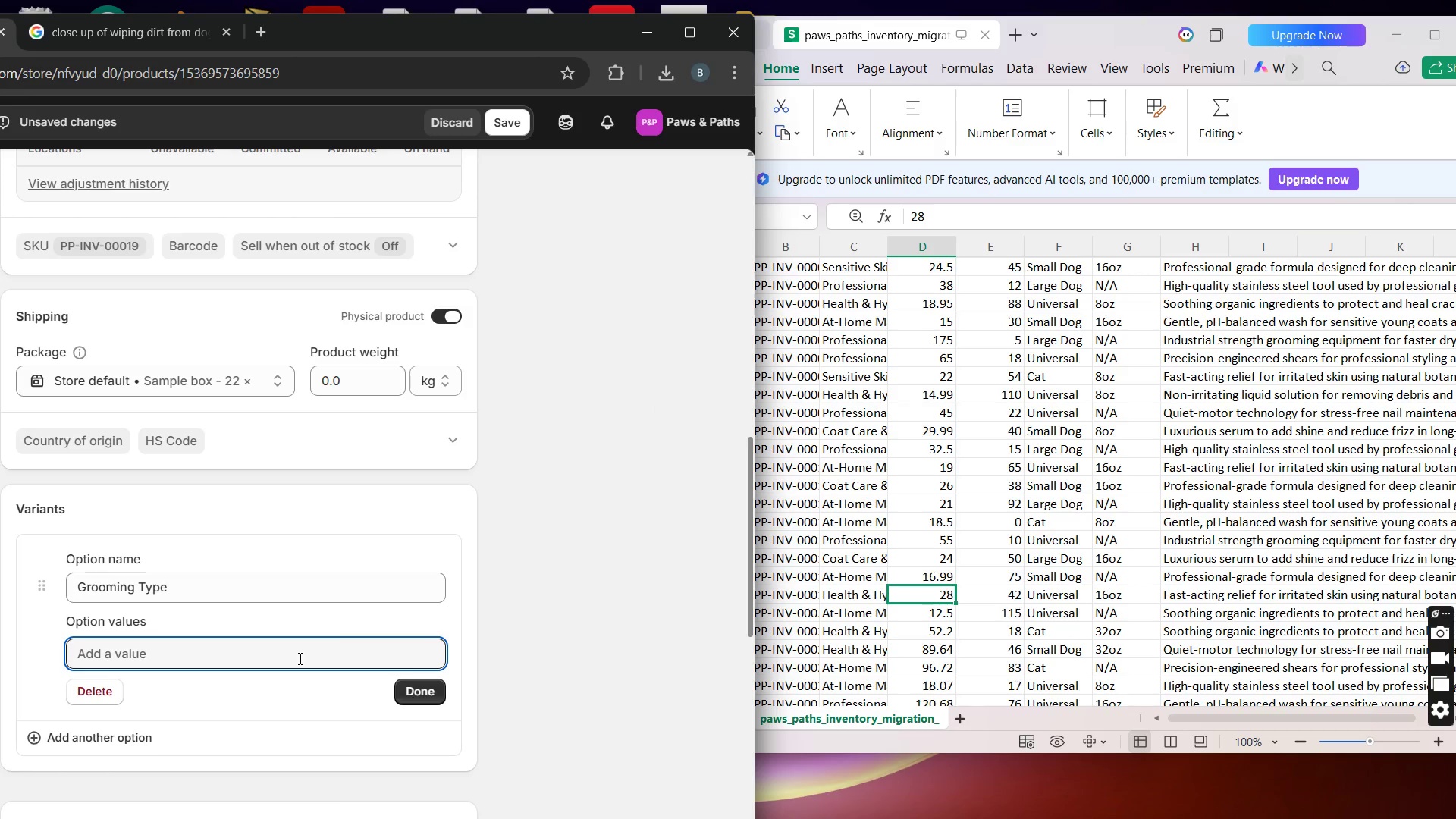 
type(Universal)
 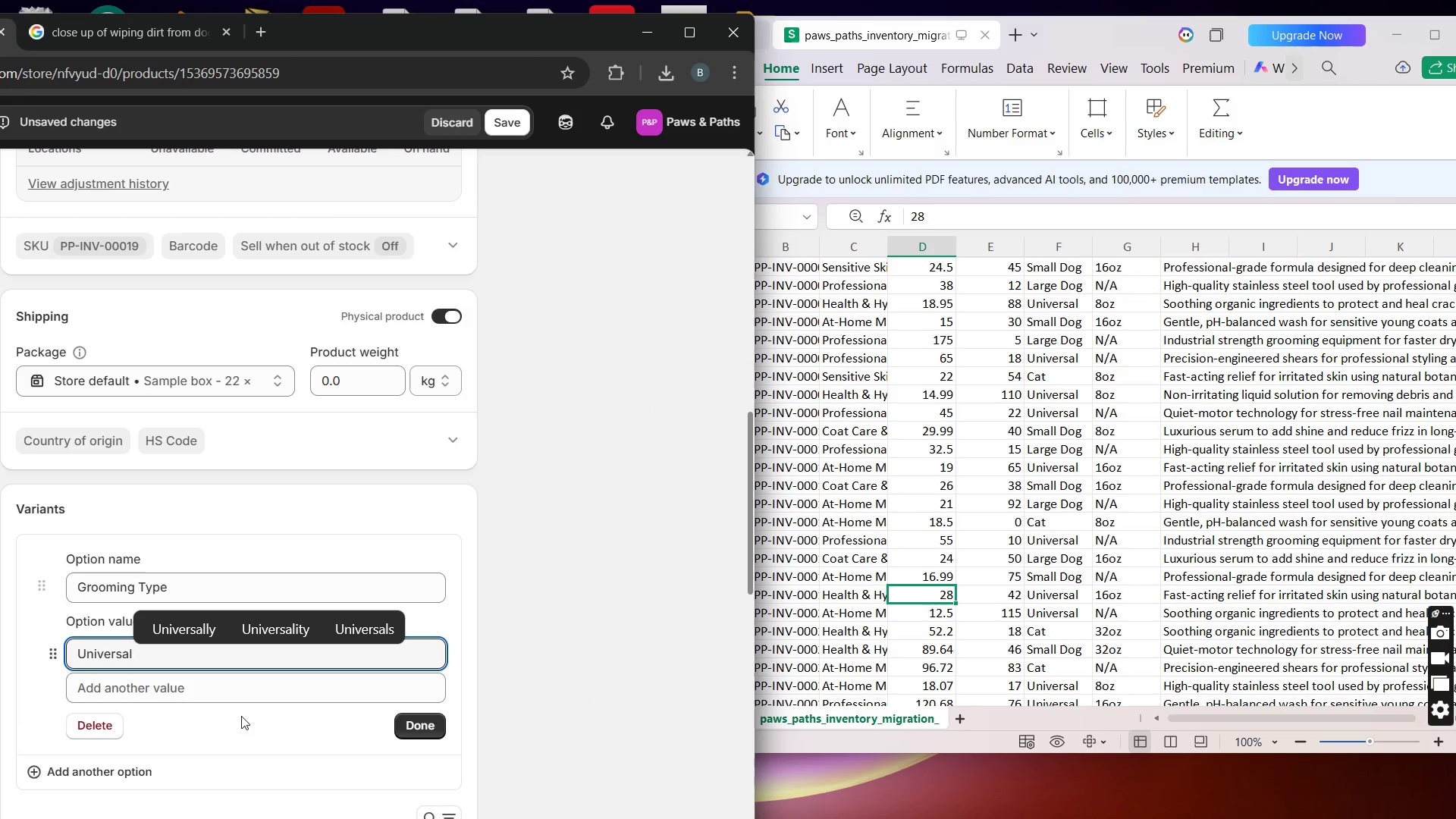 
left_click([425, 720])
 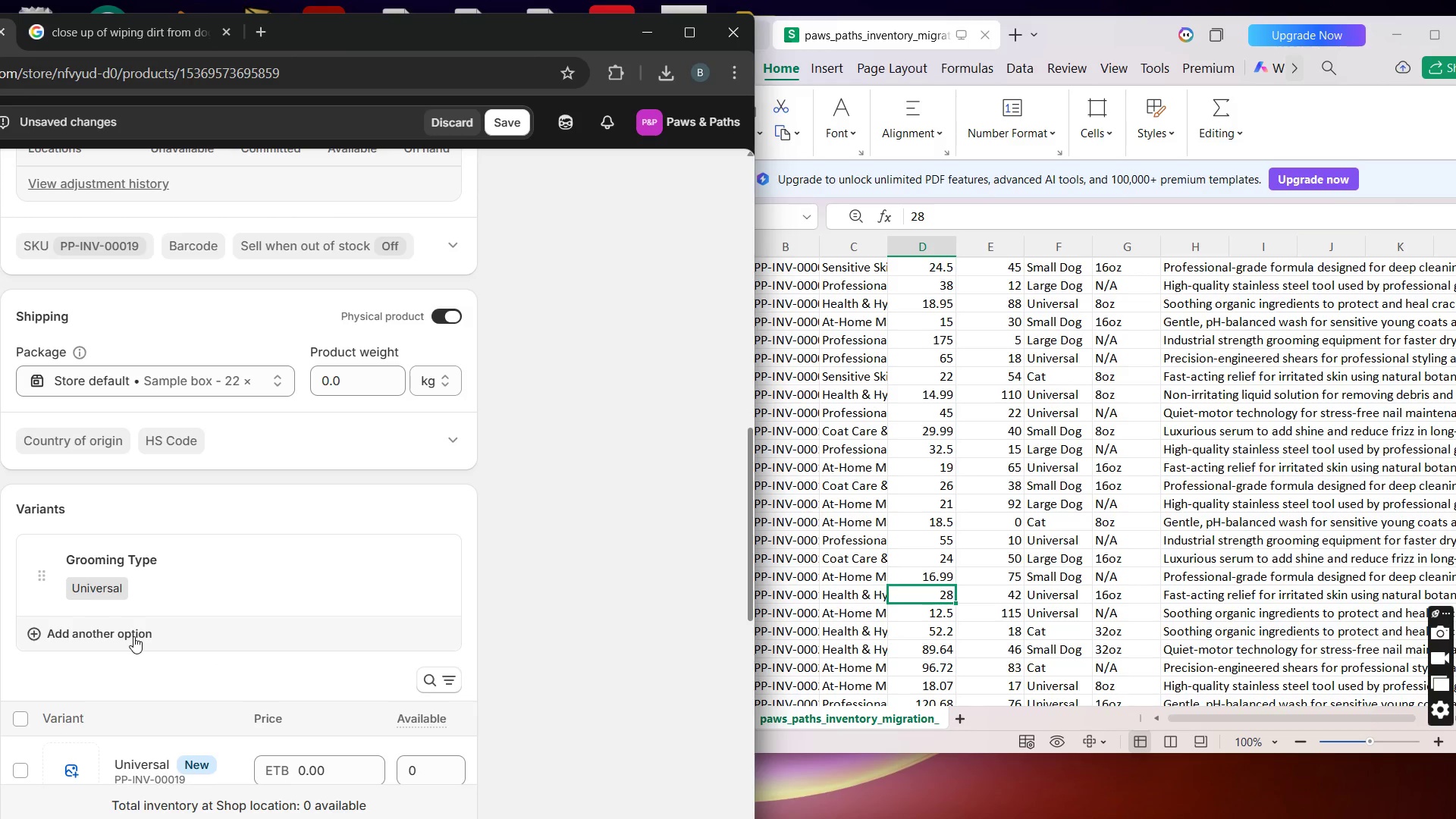 
mouse_move([145, 611])
 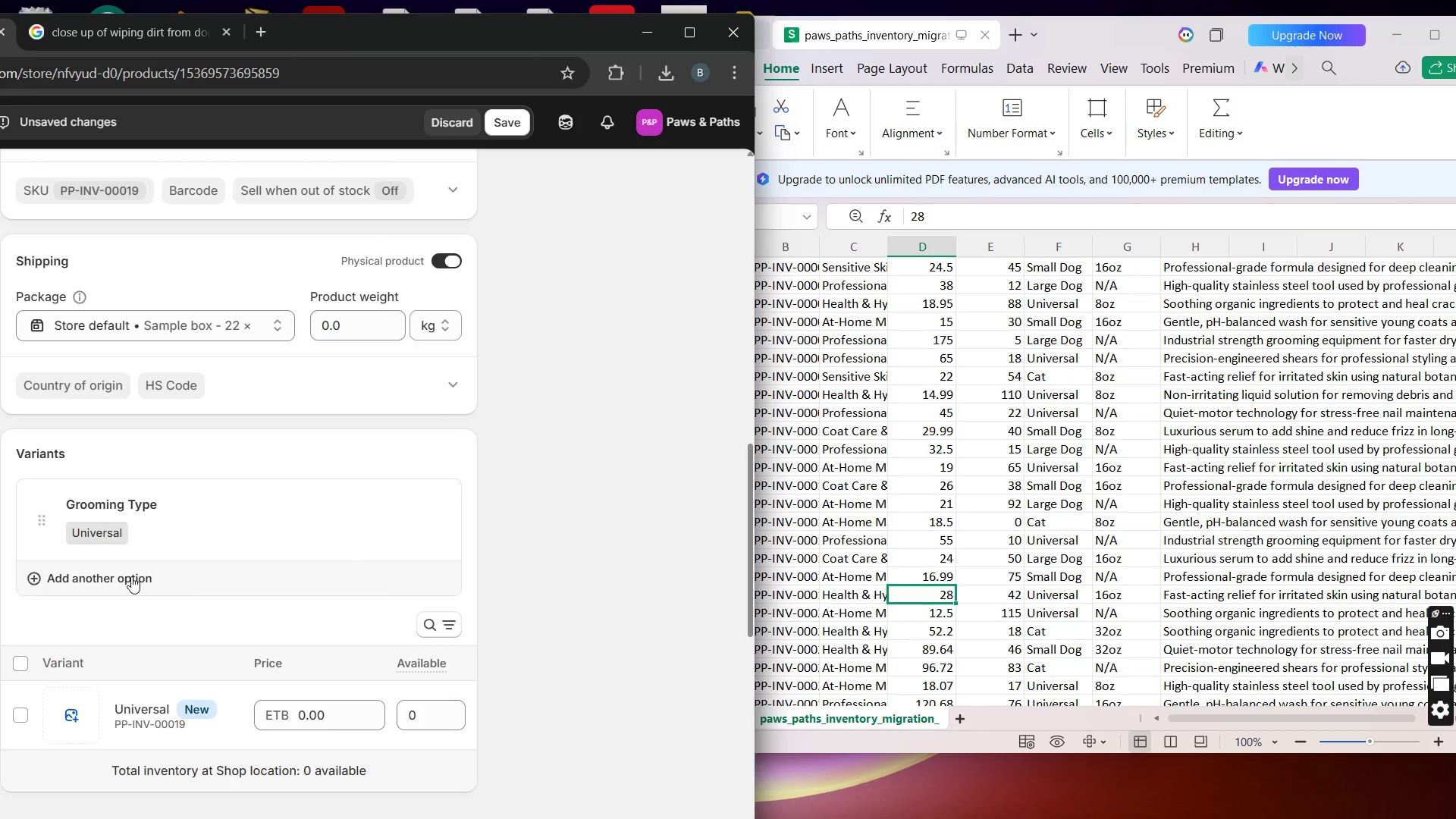 
left_click([131, 576])
 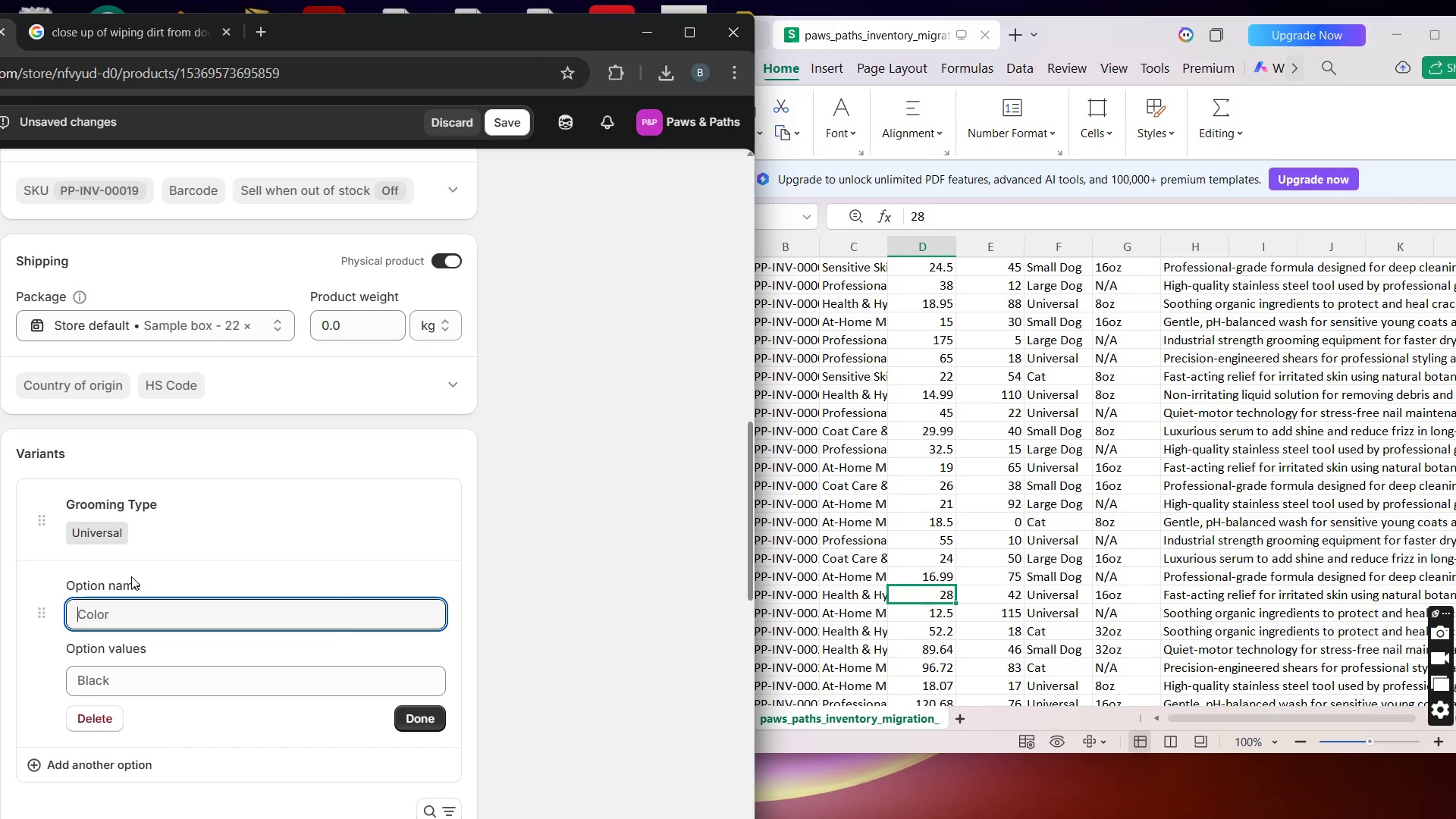 
type(Volume)
 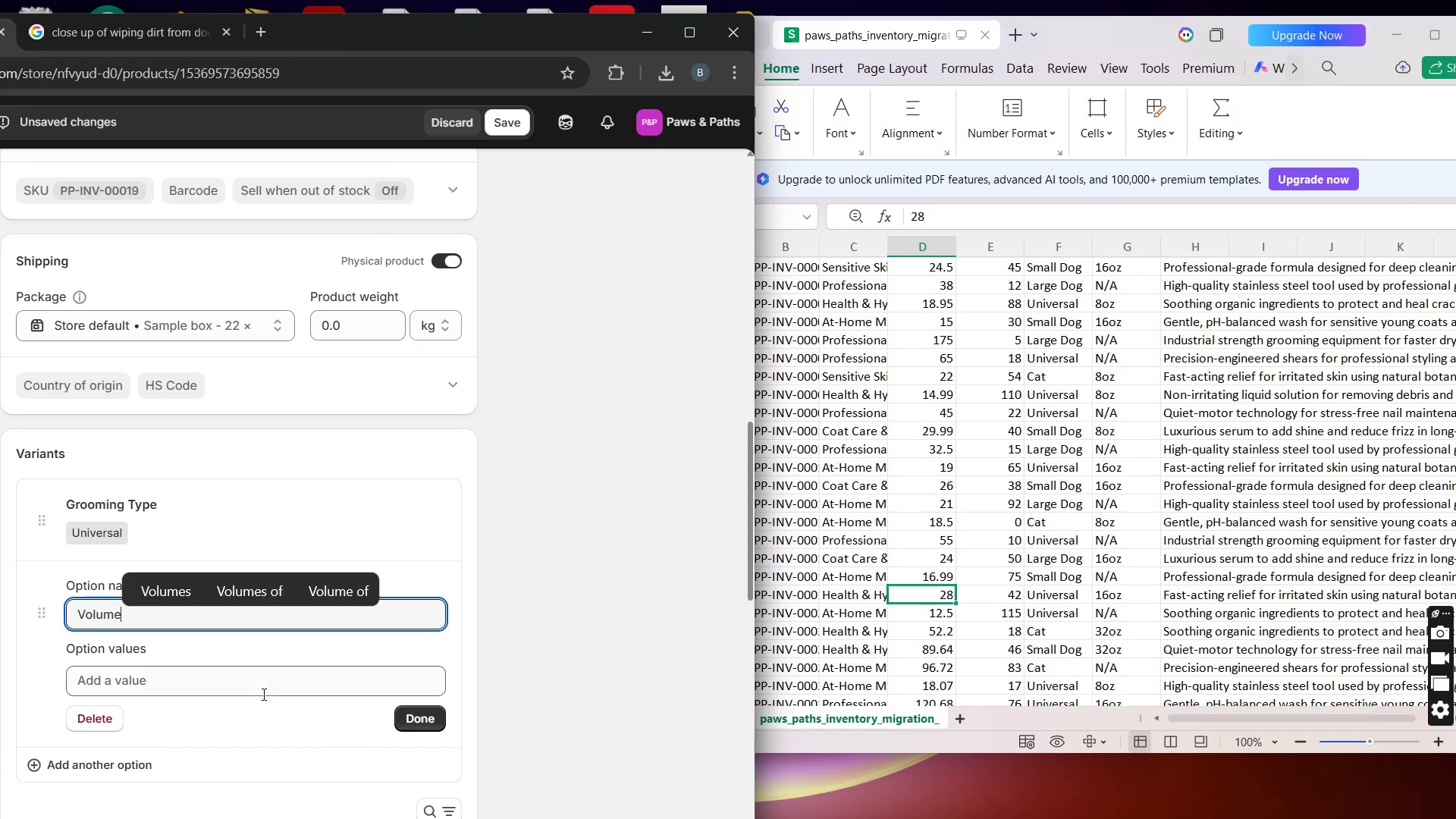 
left_click([252, 677])
 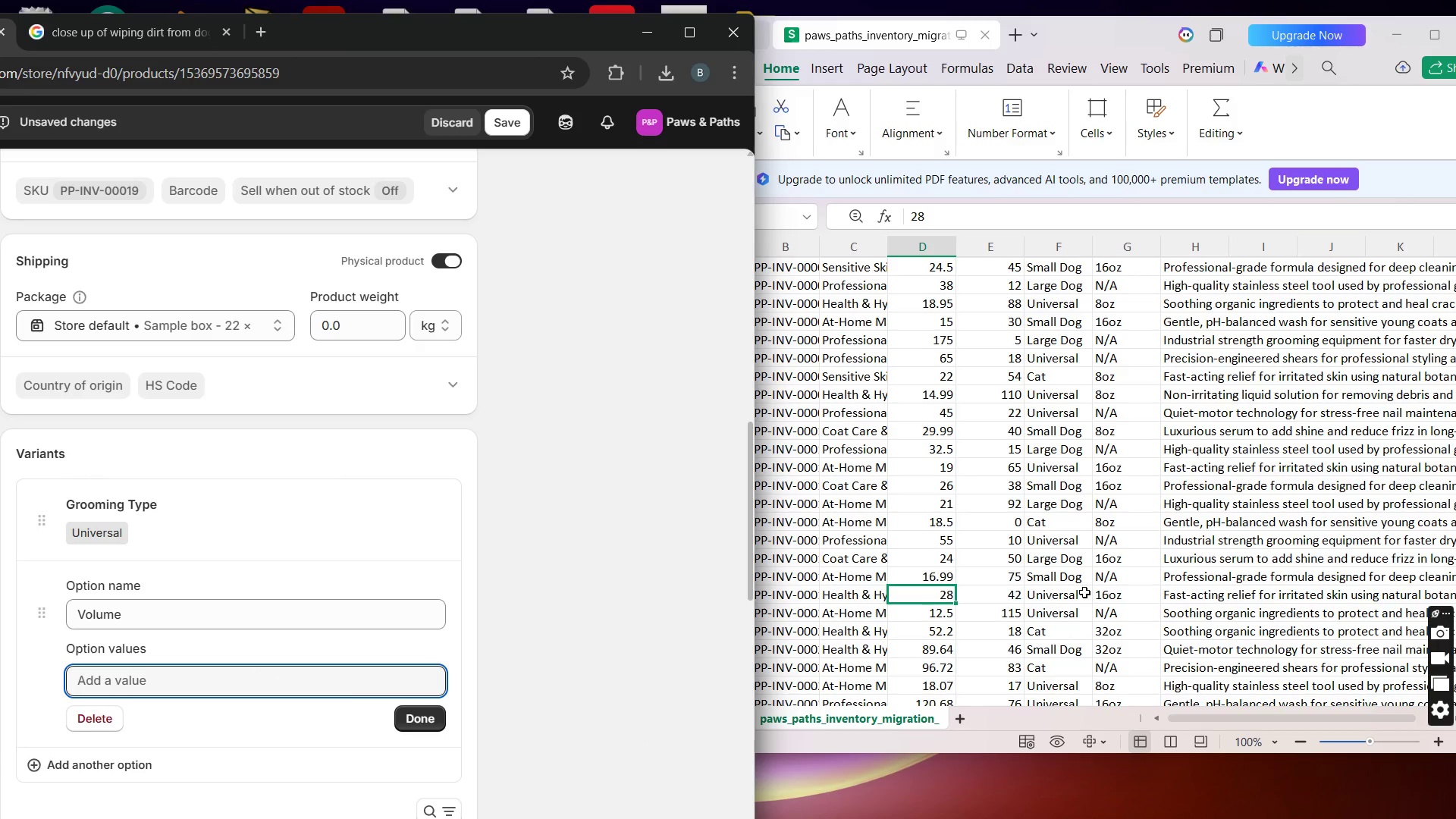 
left_click([1080, 595])
 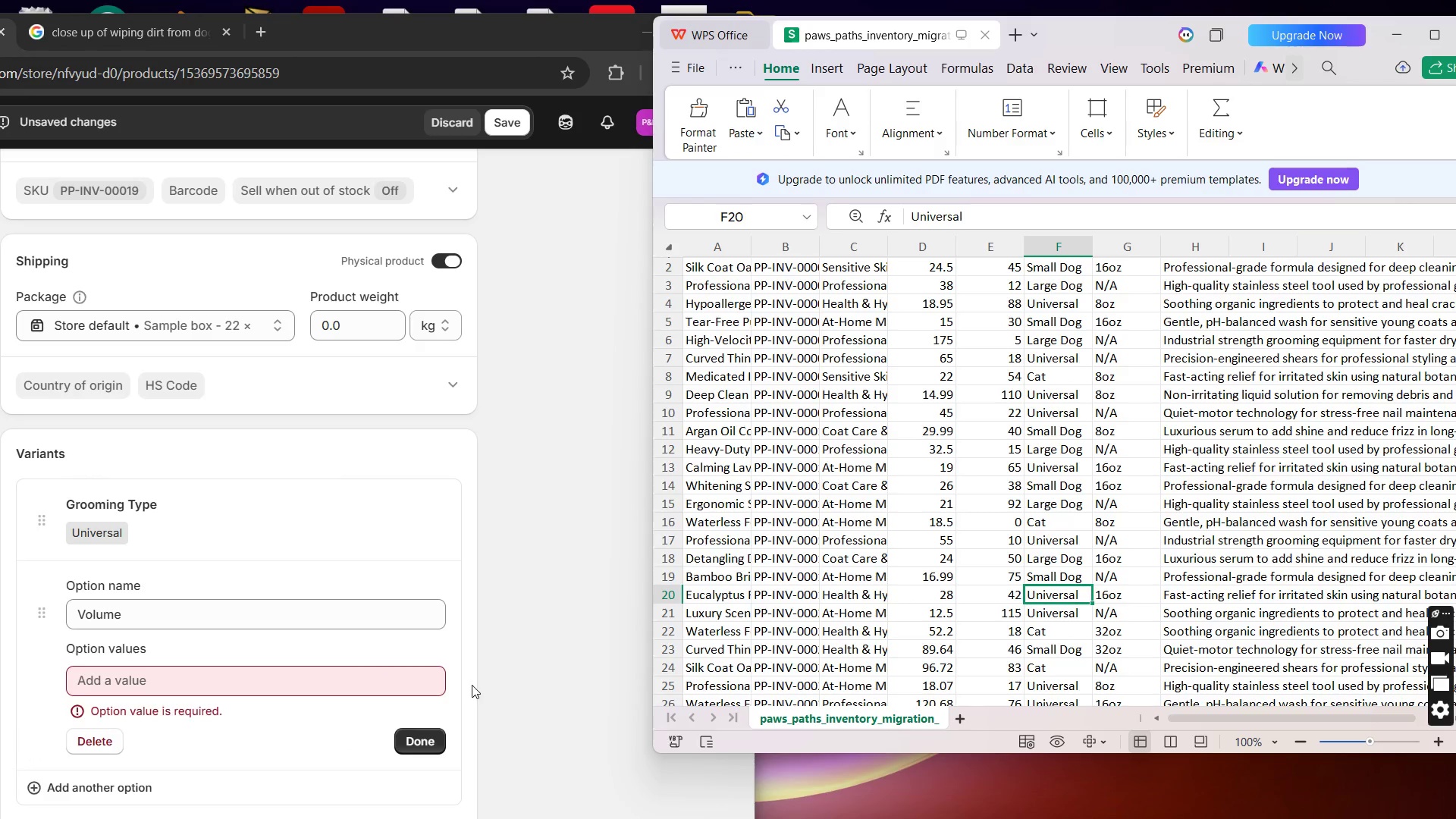 
type(16)
 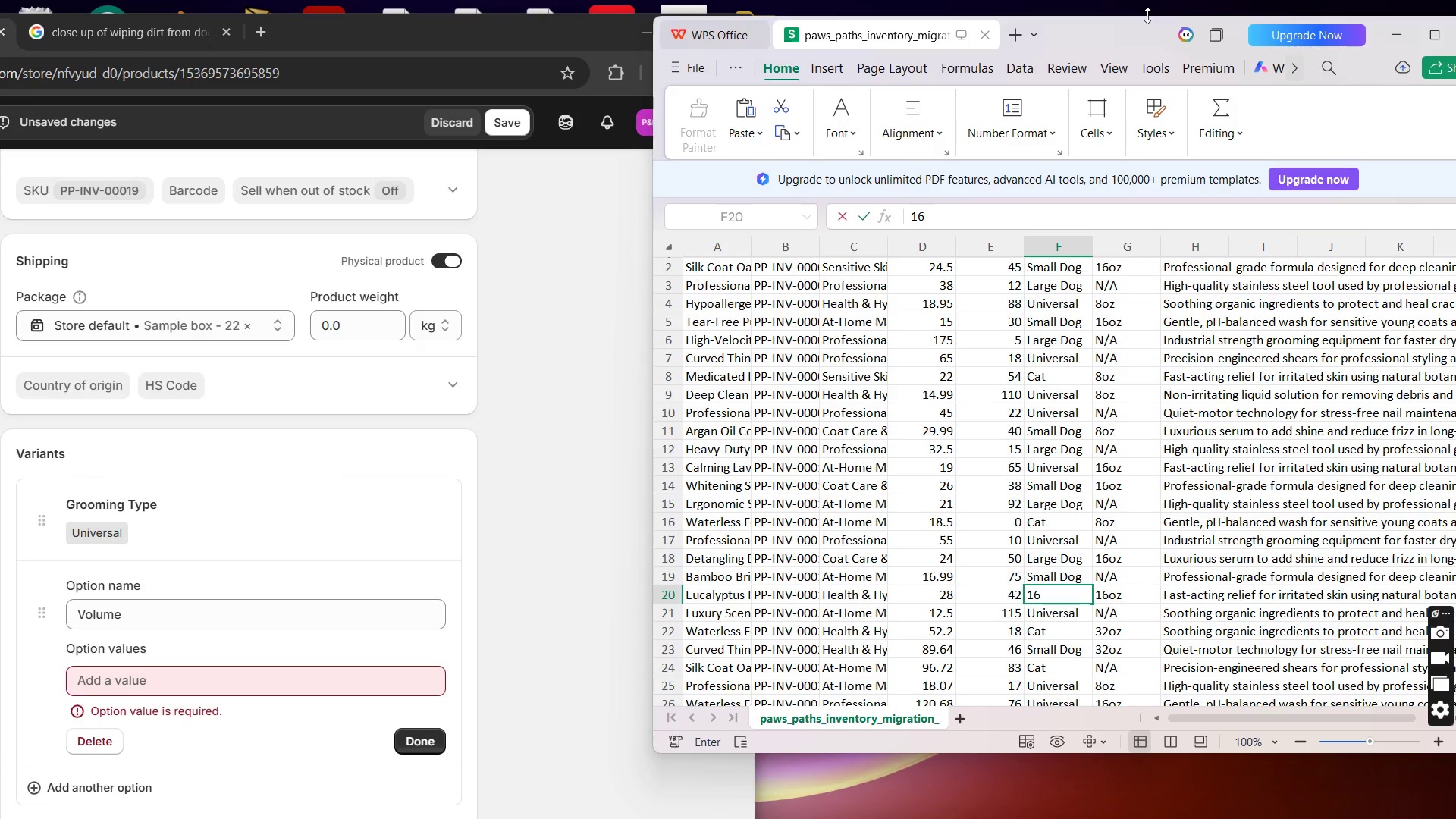 
wait(5.67)
 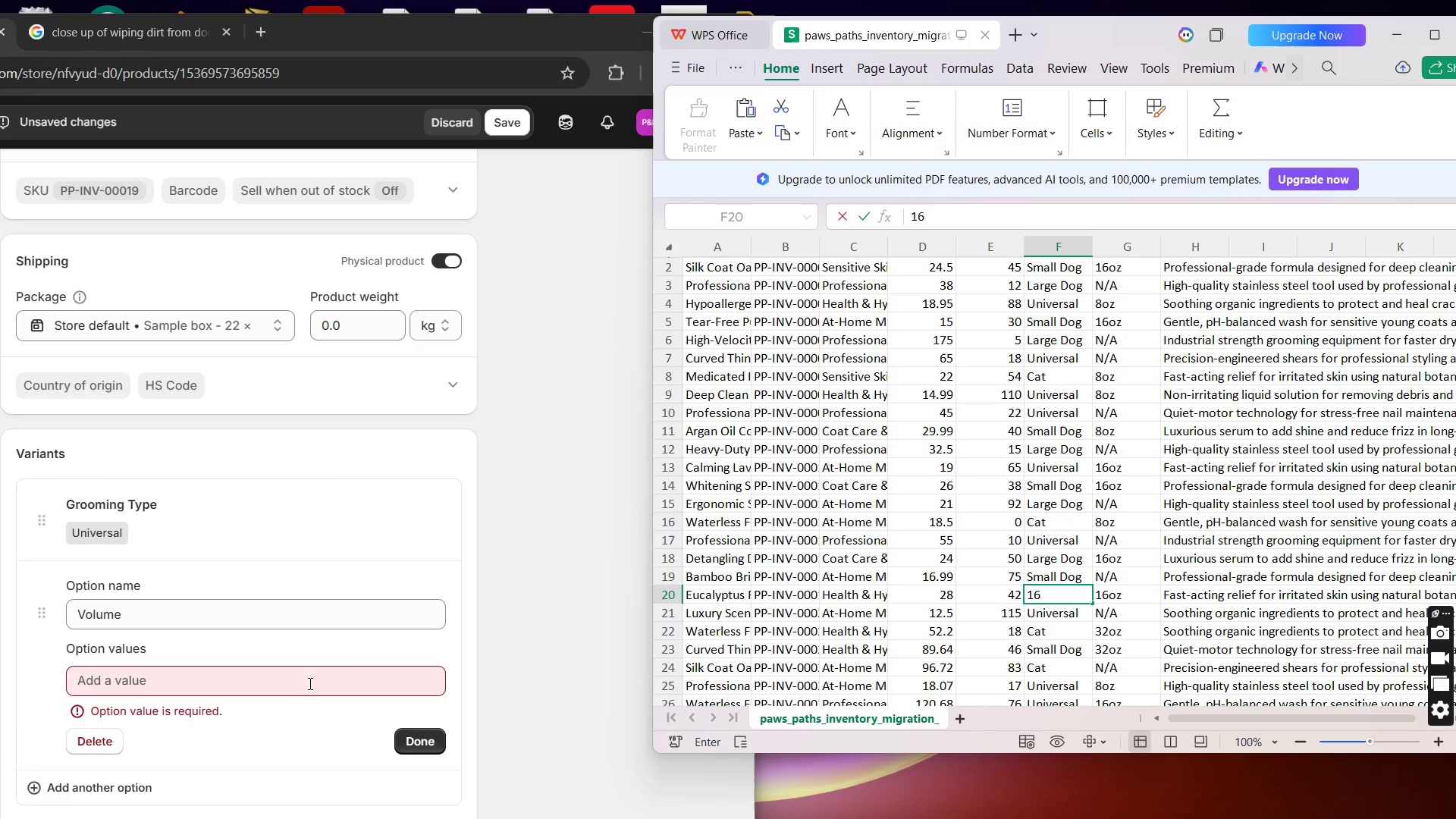 
left_click([1428, 30])
 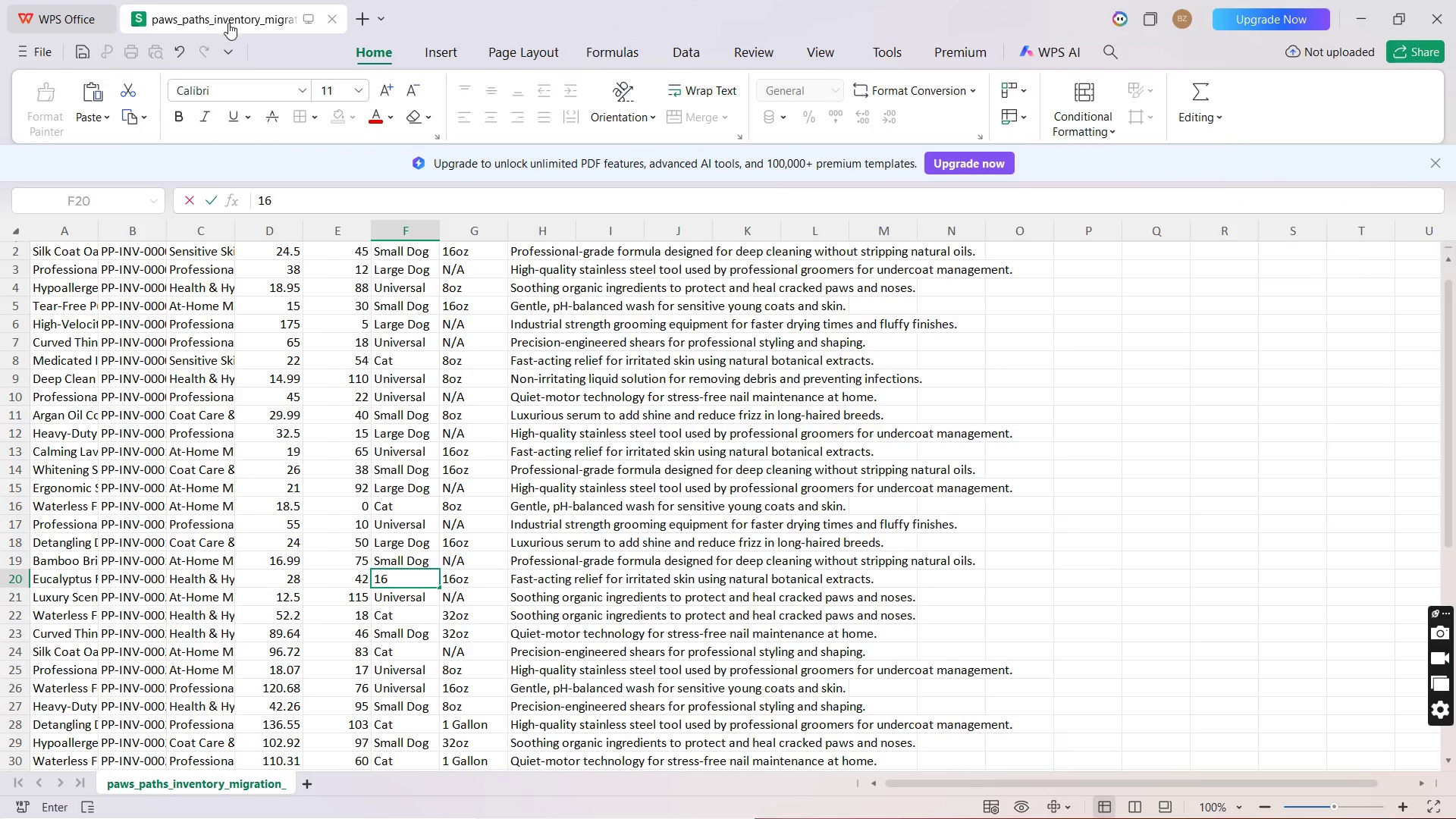 
left_click([172, 49])
 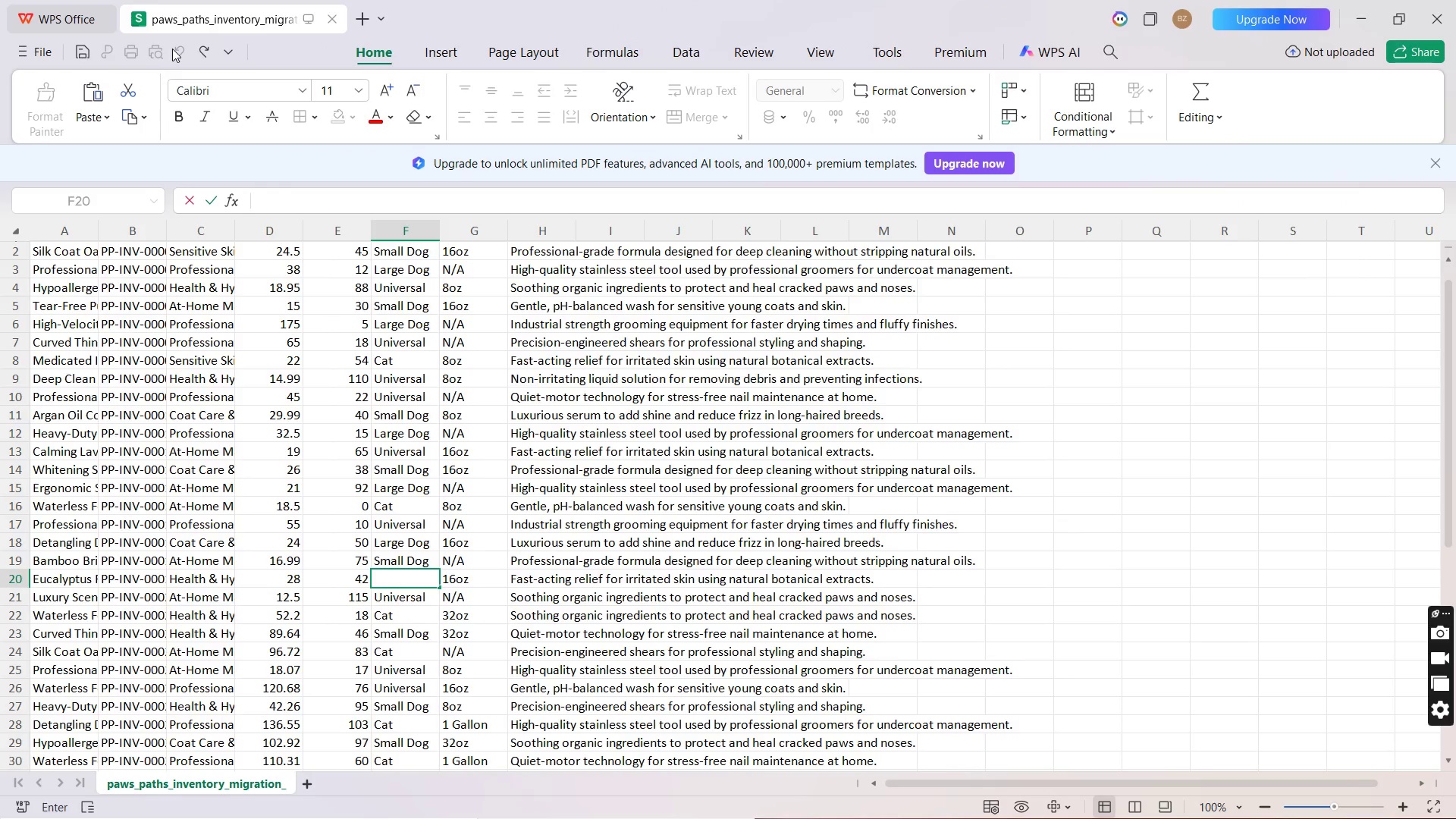 
left_click([172, 49])
 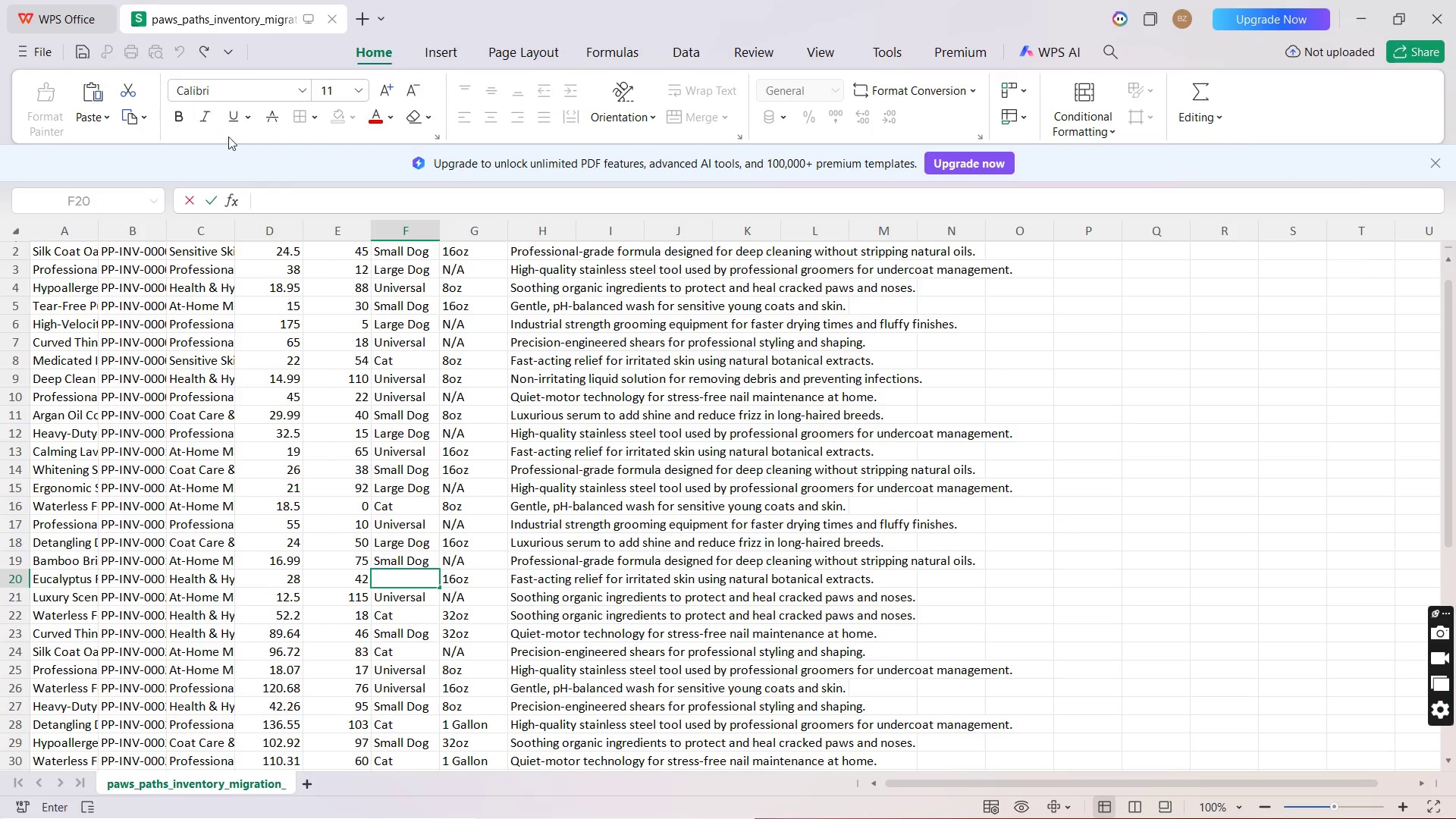 
left_click([305, 334])
 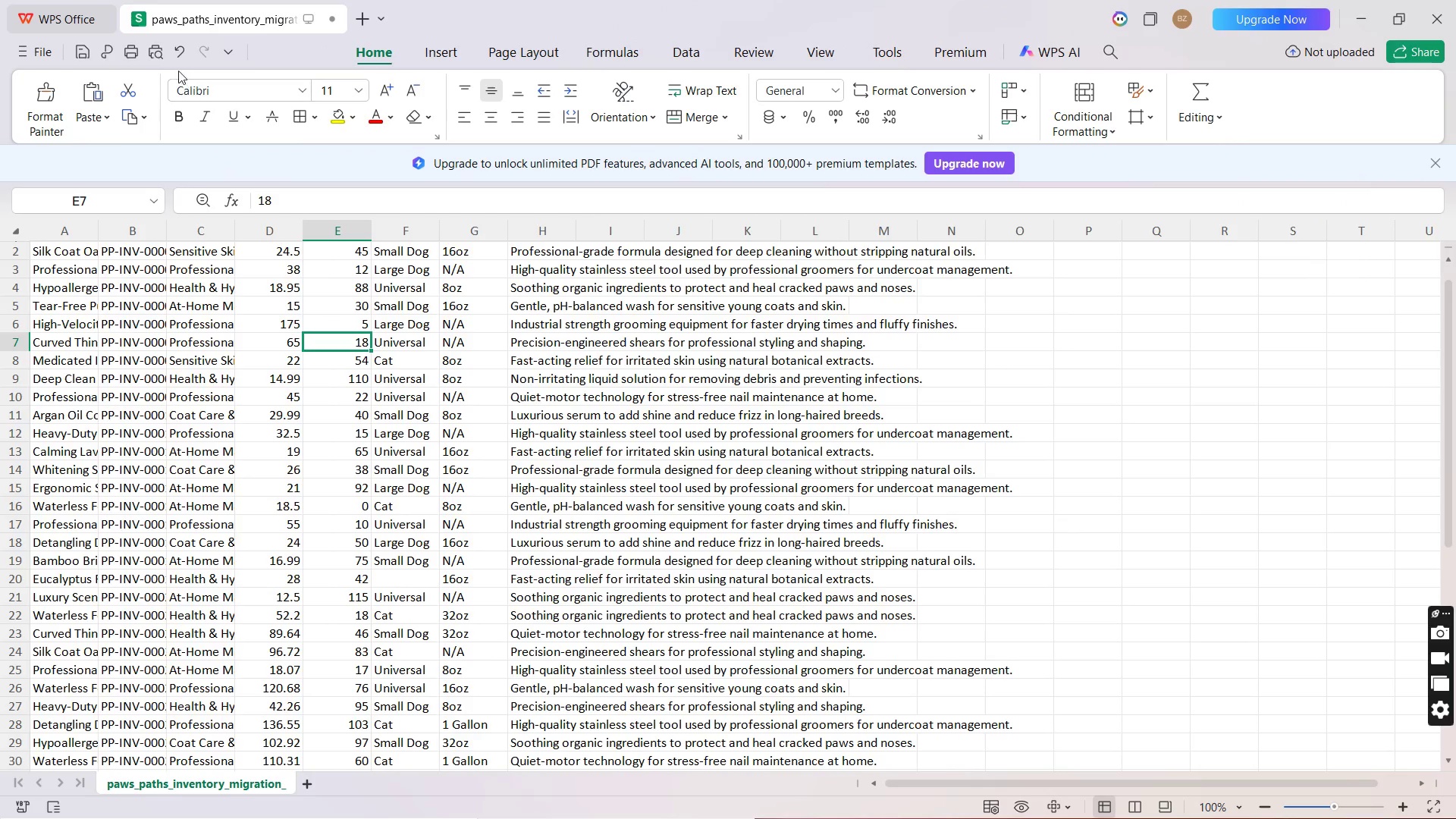 
left_click([174, 55])
 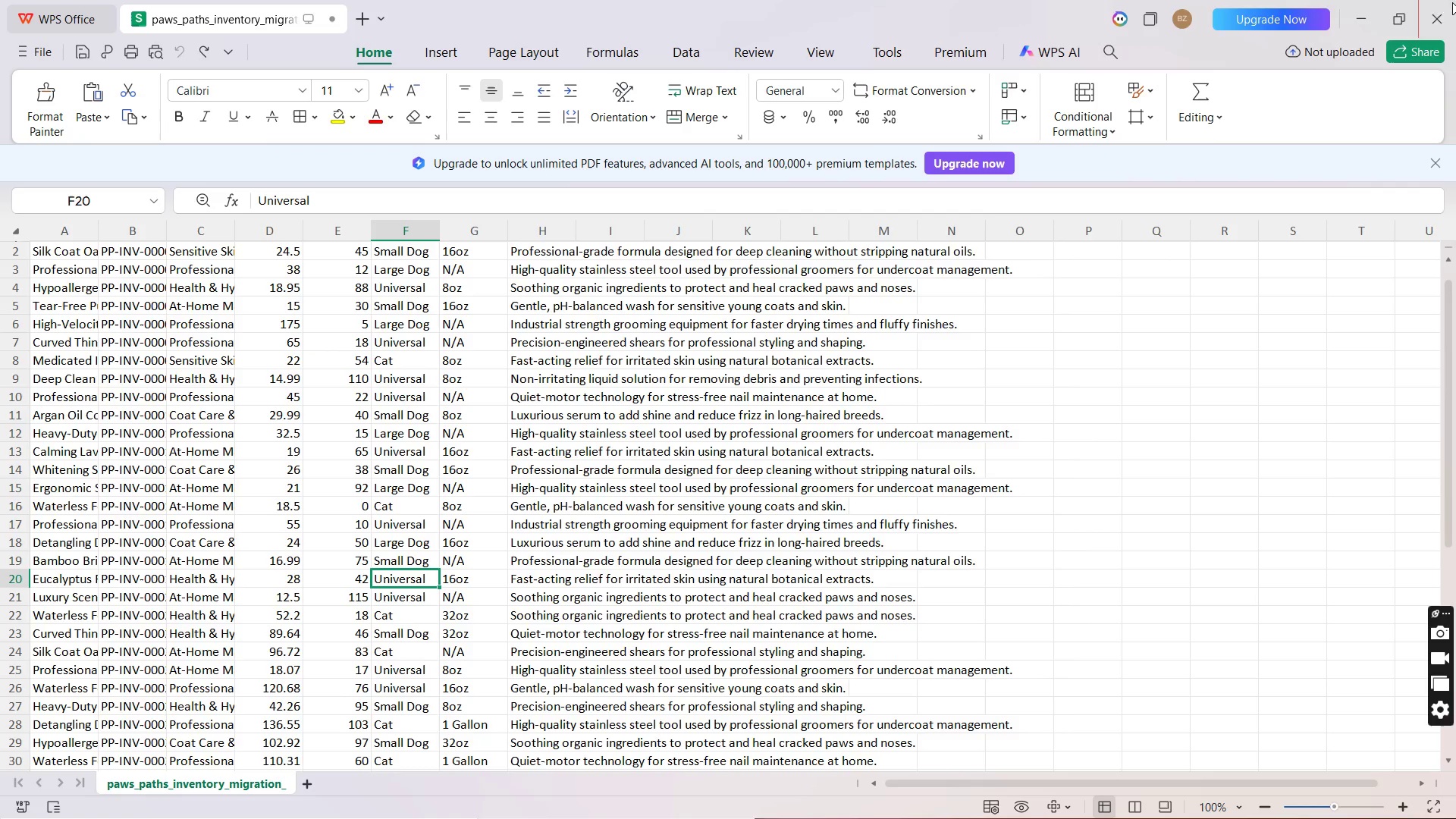 
left_click([1401, 13])
 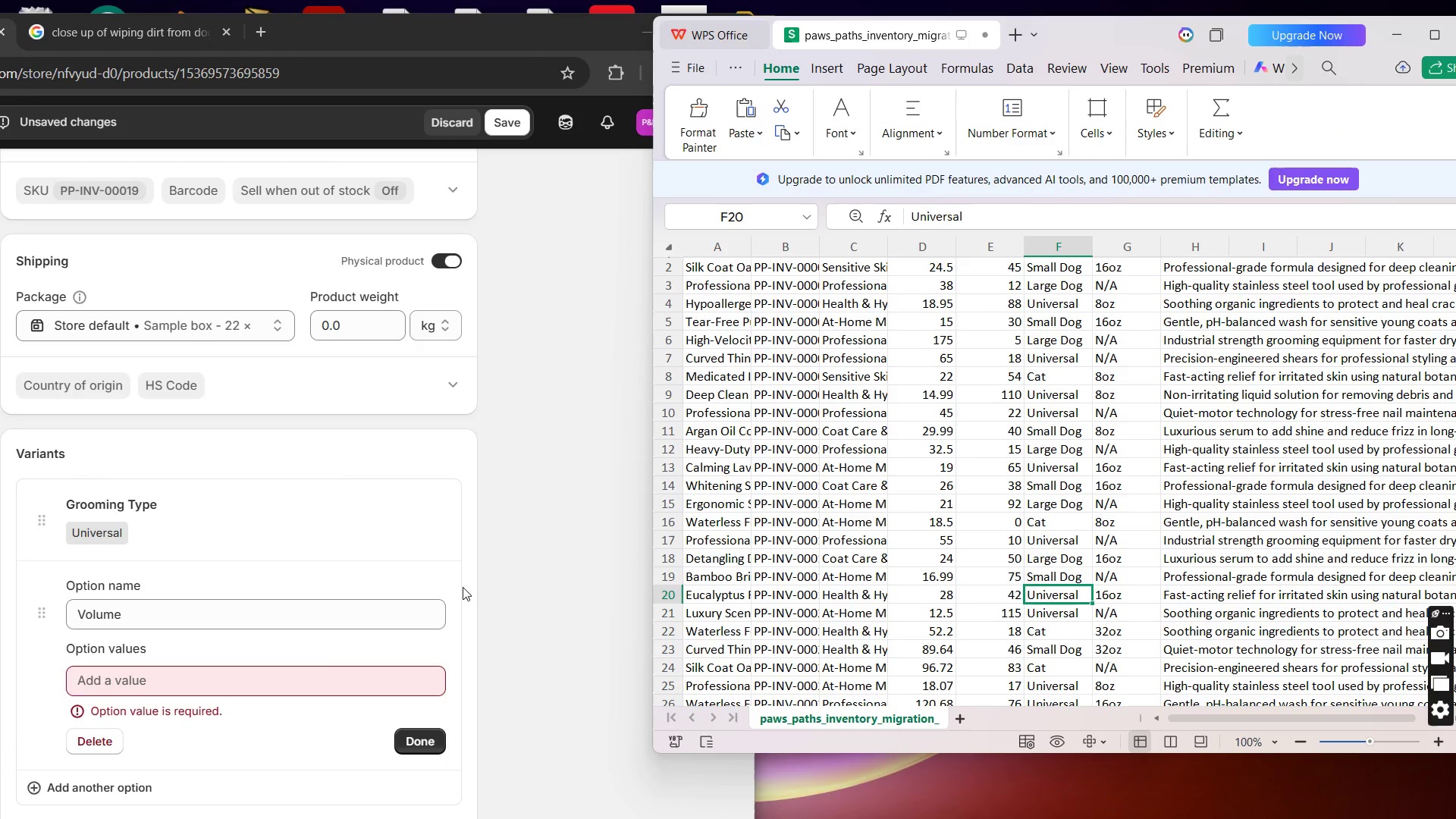 
left_click([287, 694])
 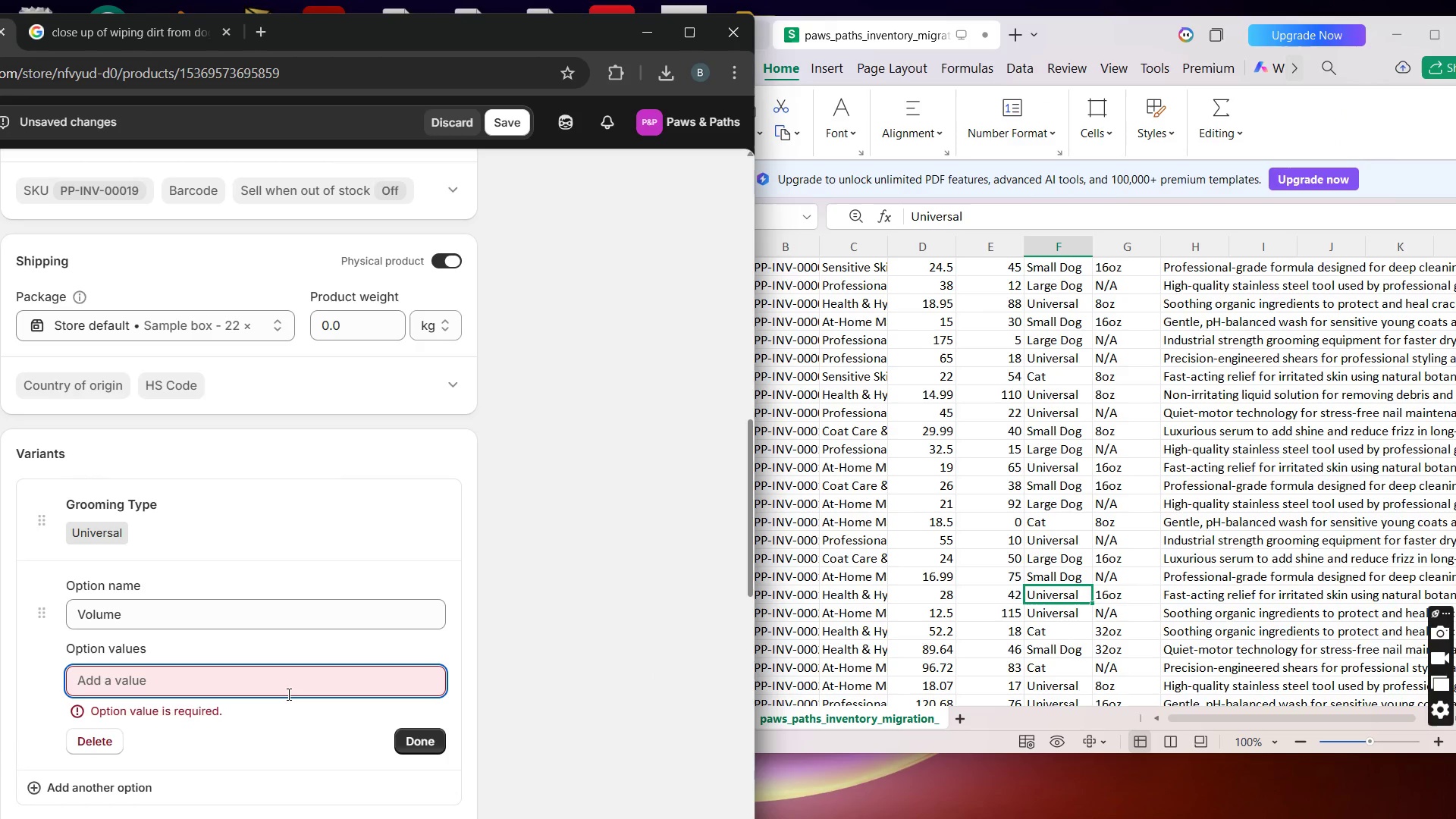 
type(16 0)
key(Backspace)
key(Backspace)
type(oz)
 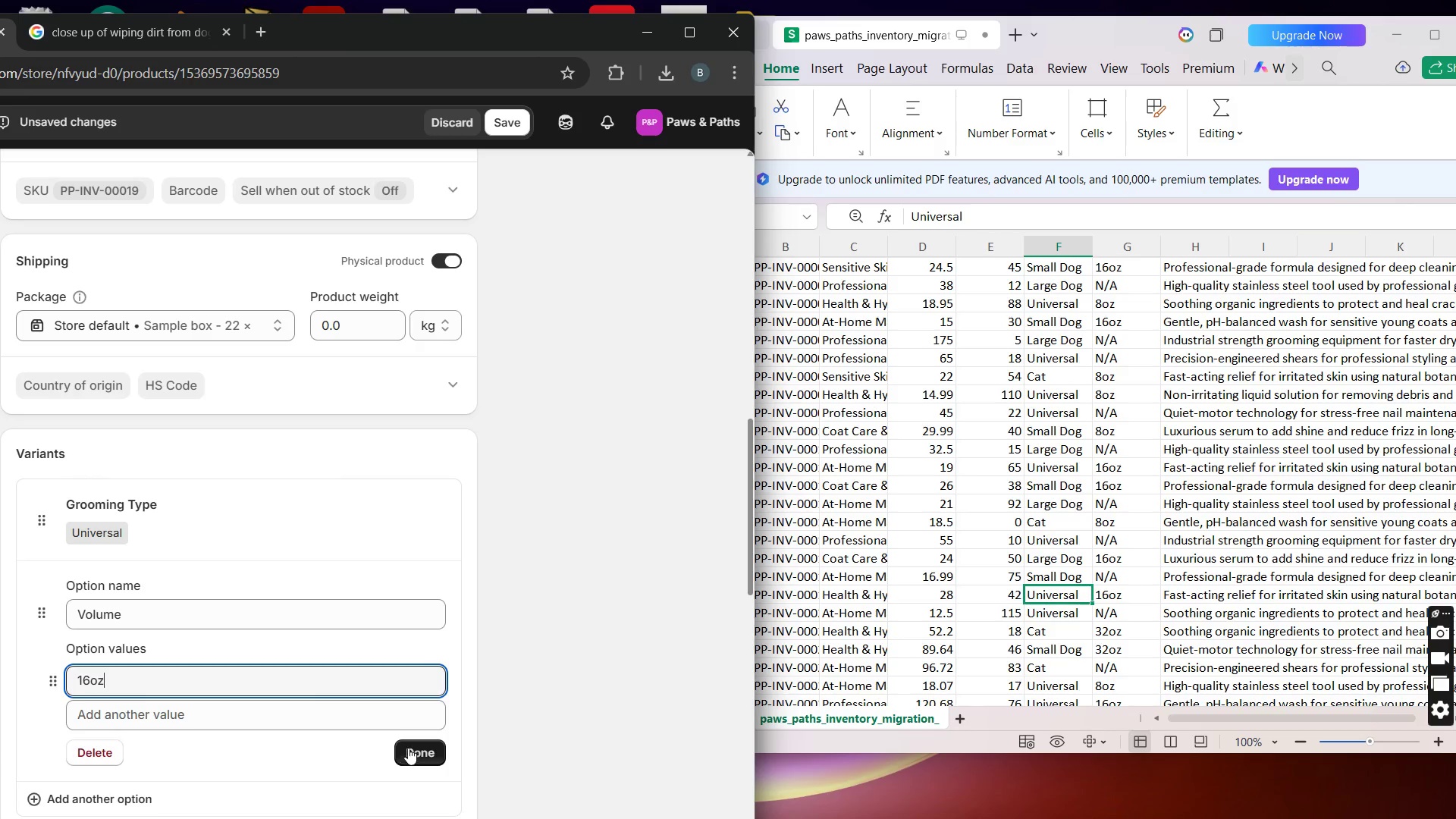 
left_click([409, 746])
 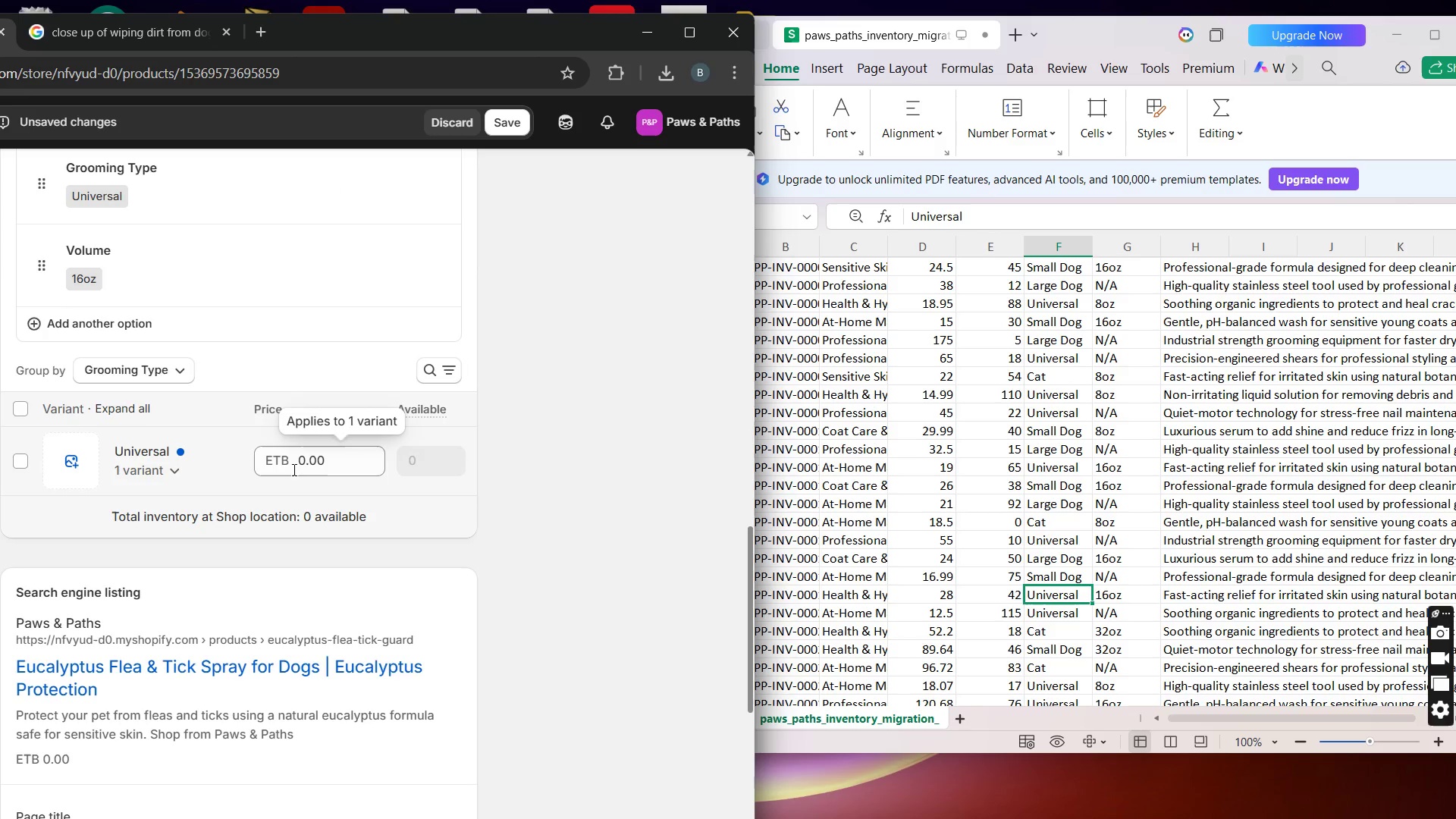 
left_click([293, 469])
 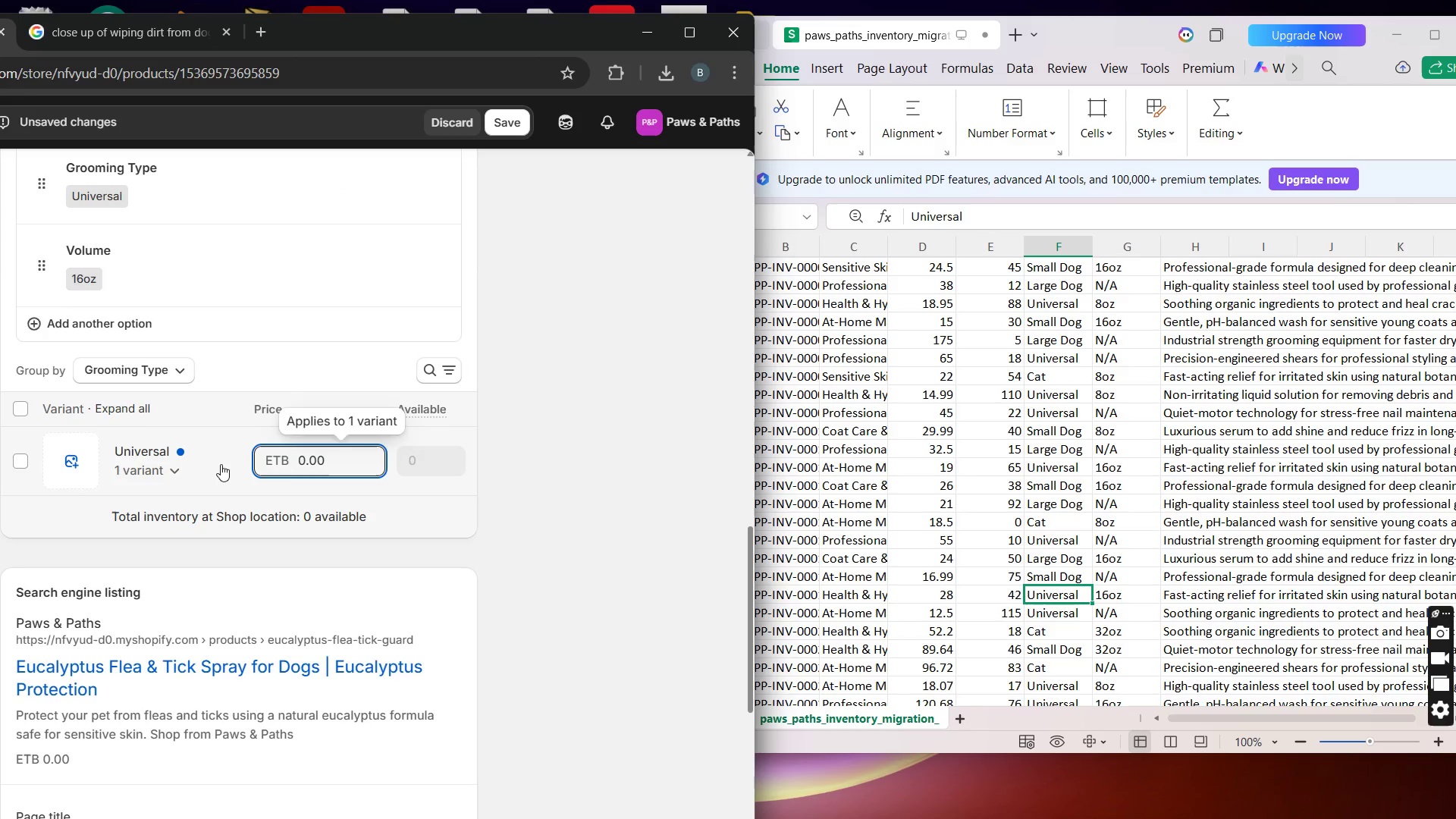 
left_click([209, 467])
 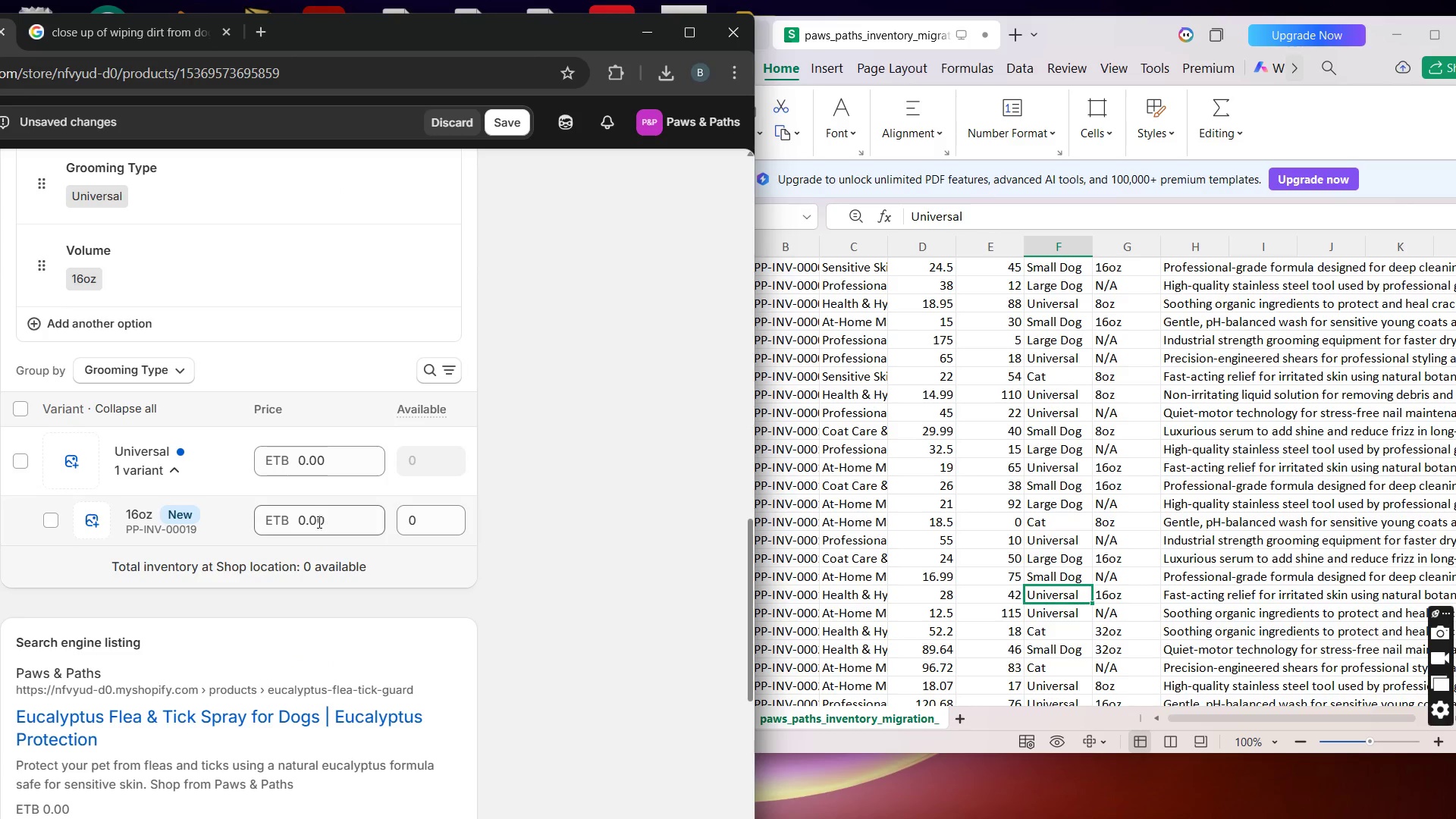 
double_click([318, 522])
 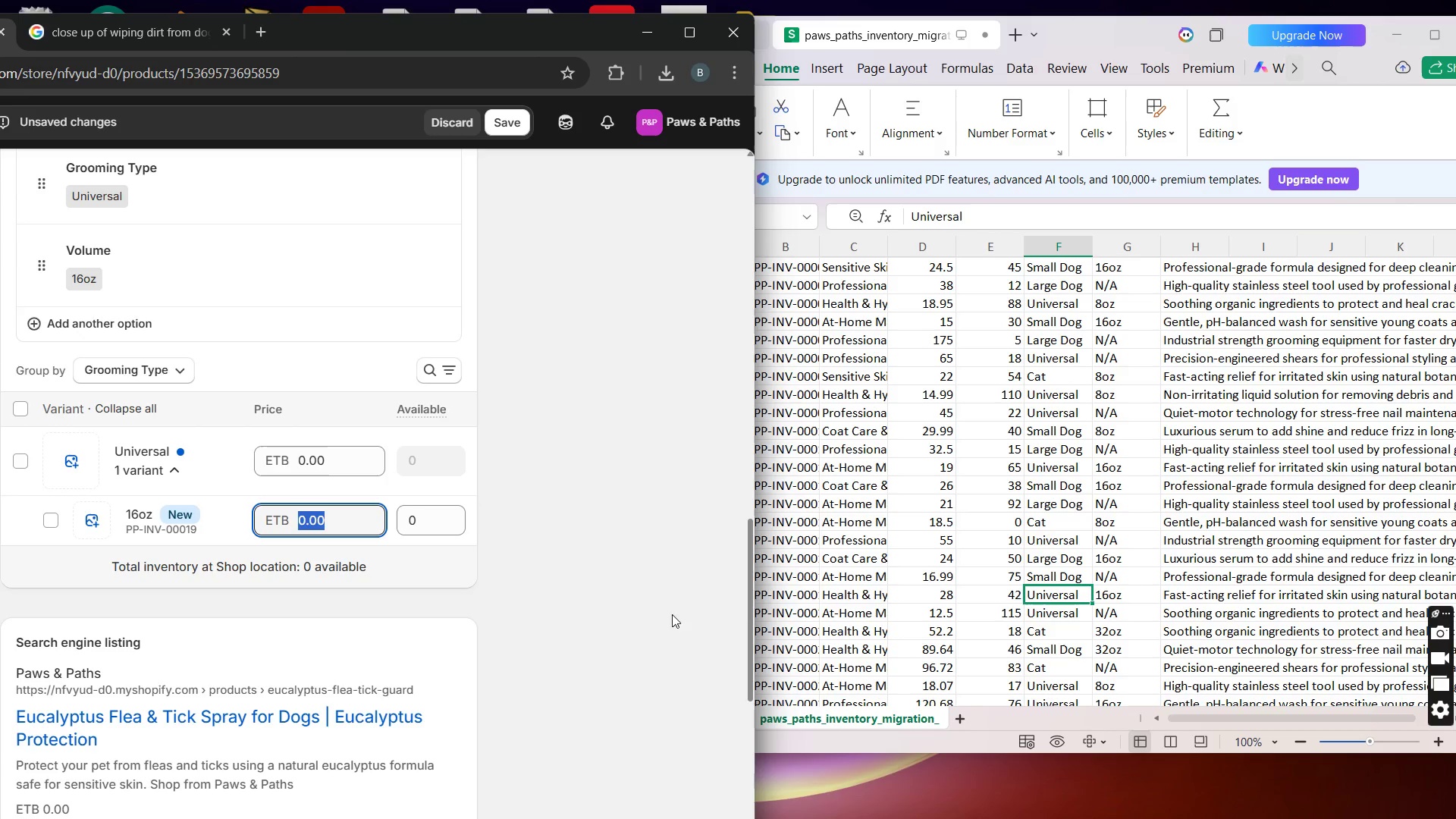 
left_click([787, 594])
 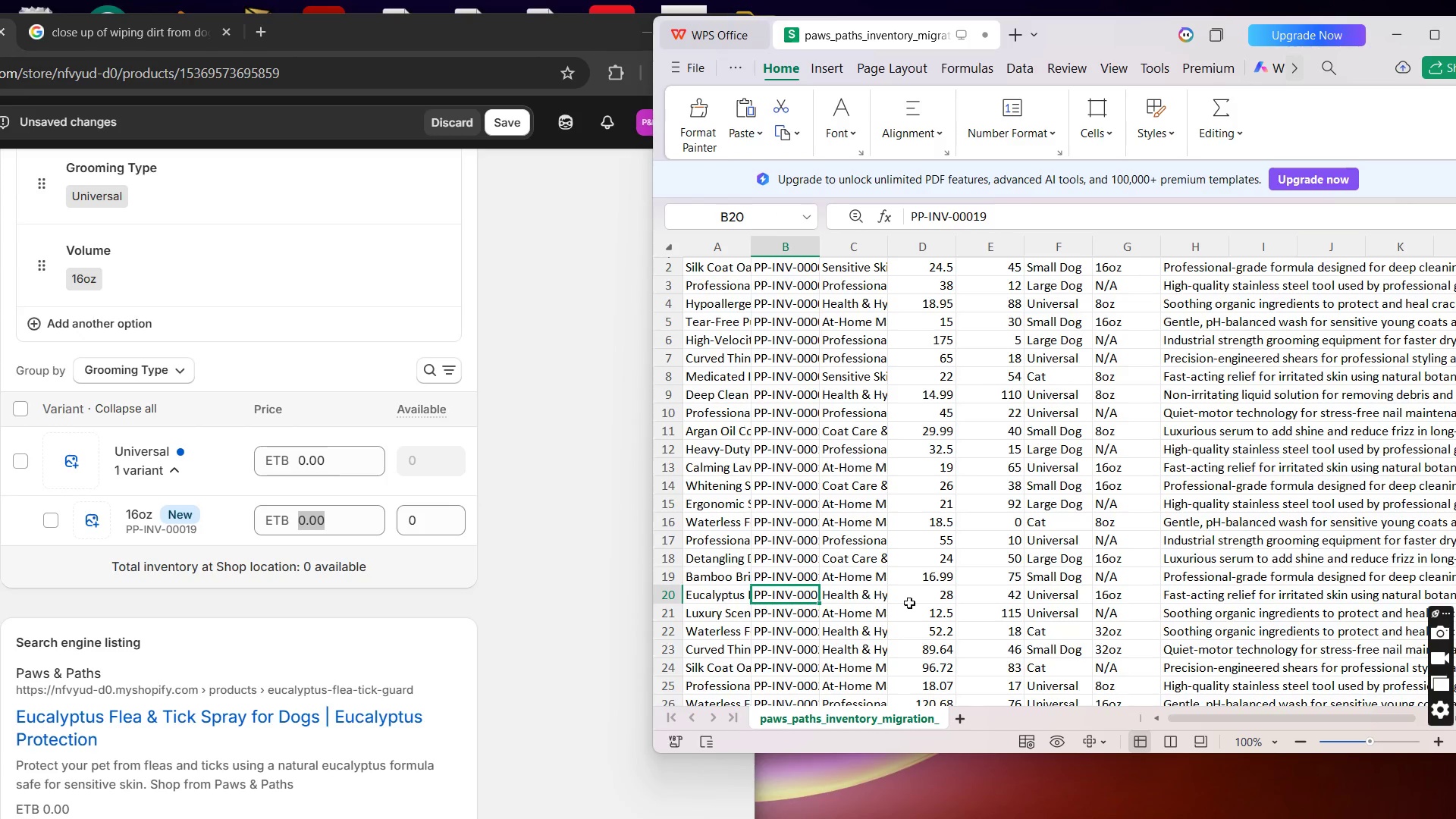 
left_click([1058, 595])
 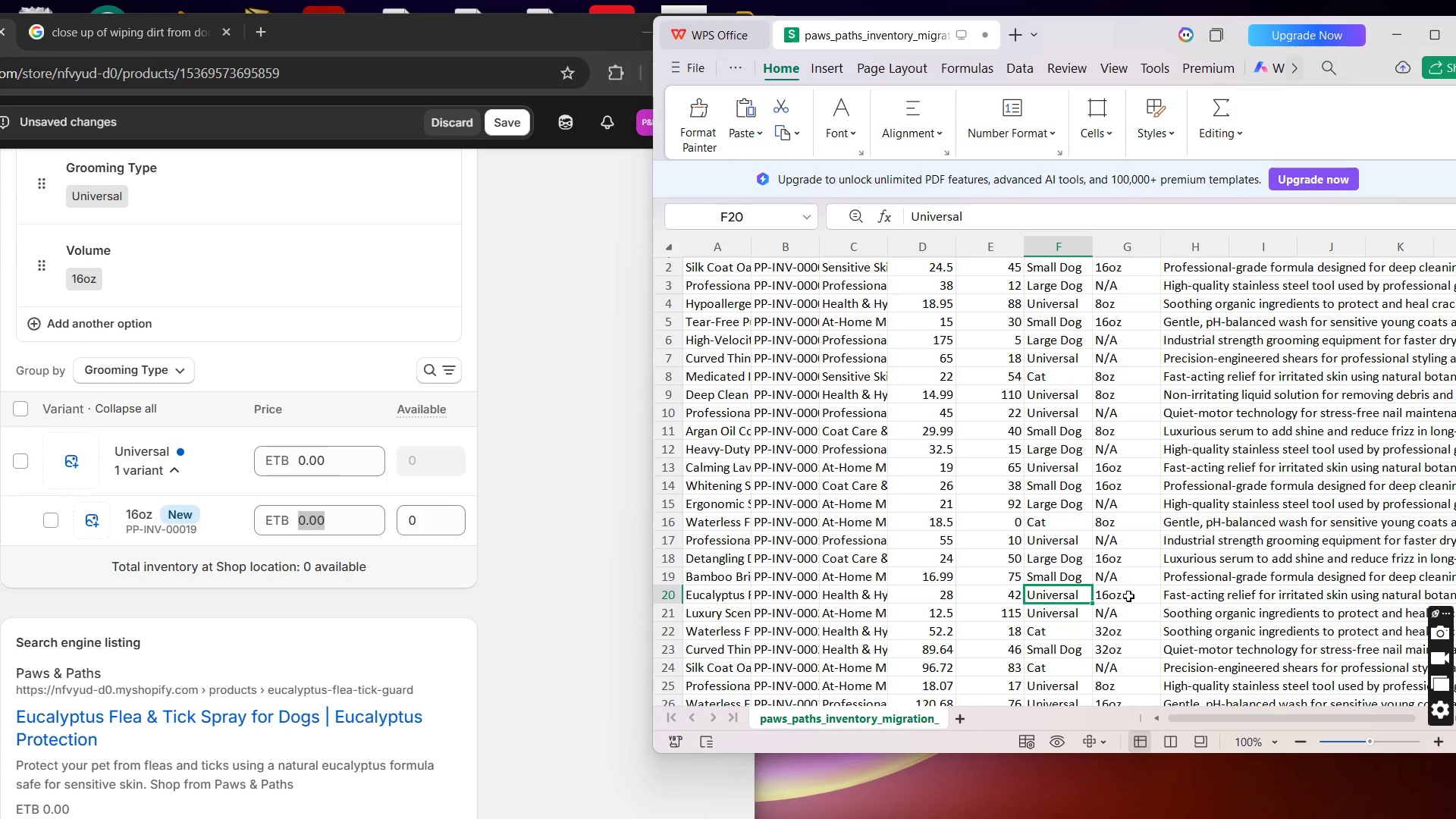 
left_click([1130, 595])
 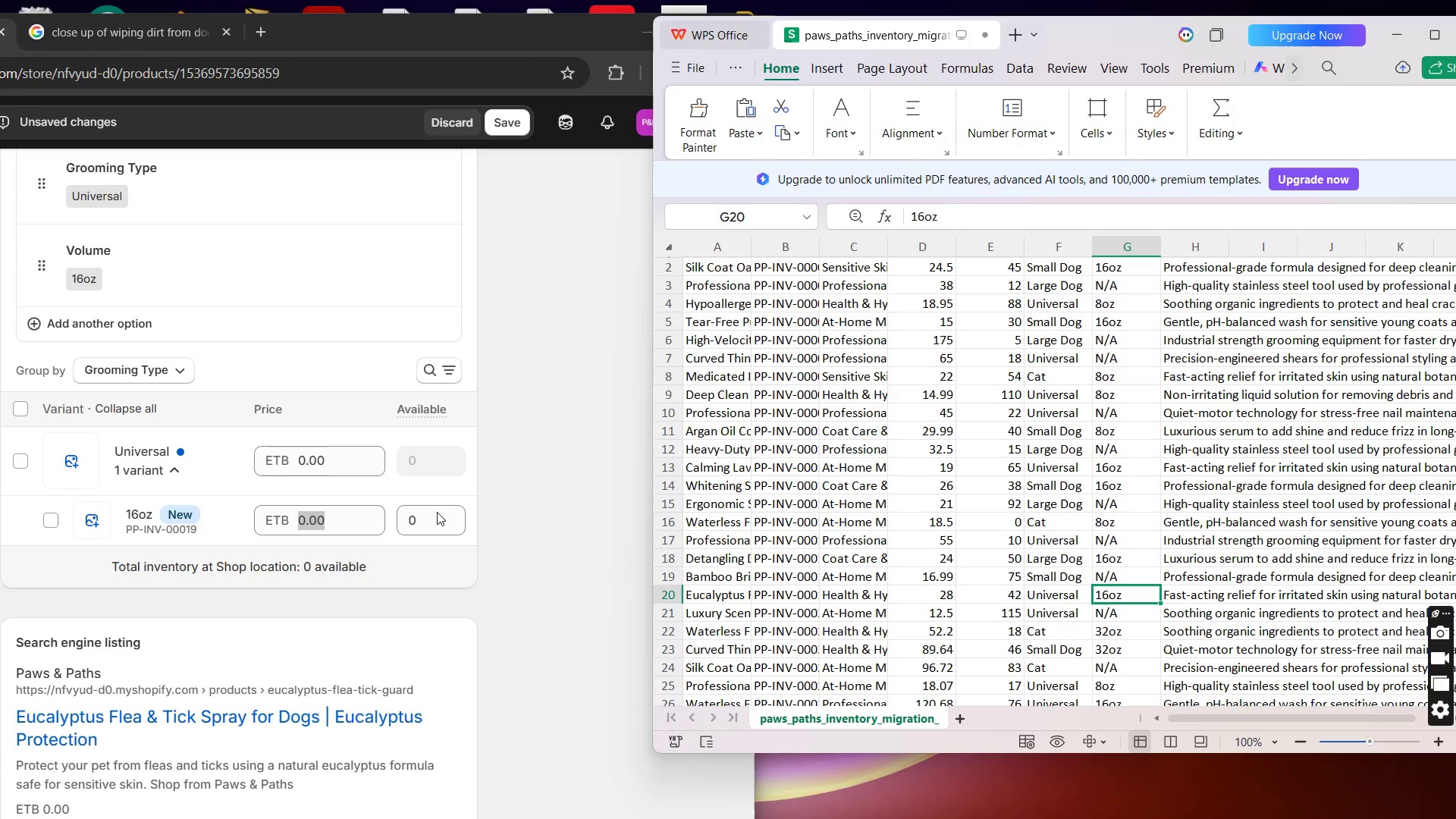 
wait(6.42)
 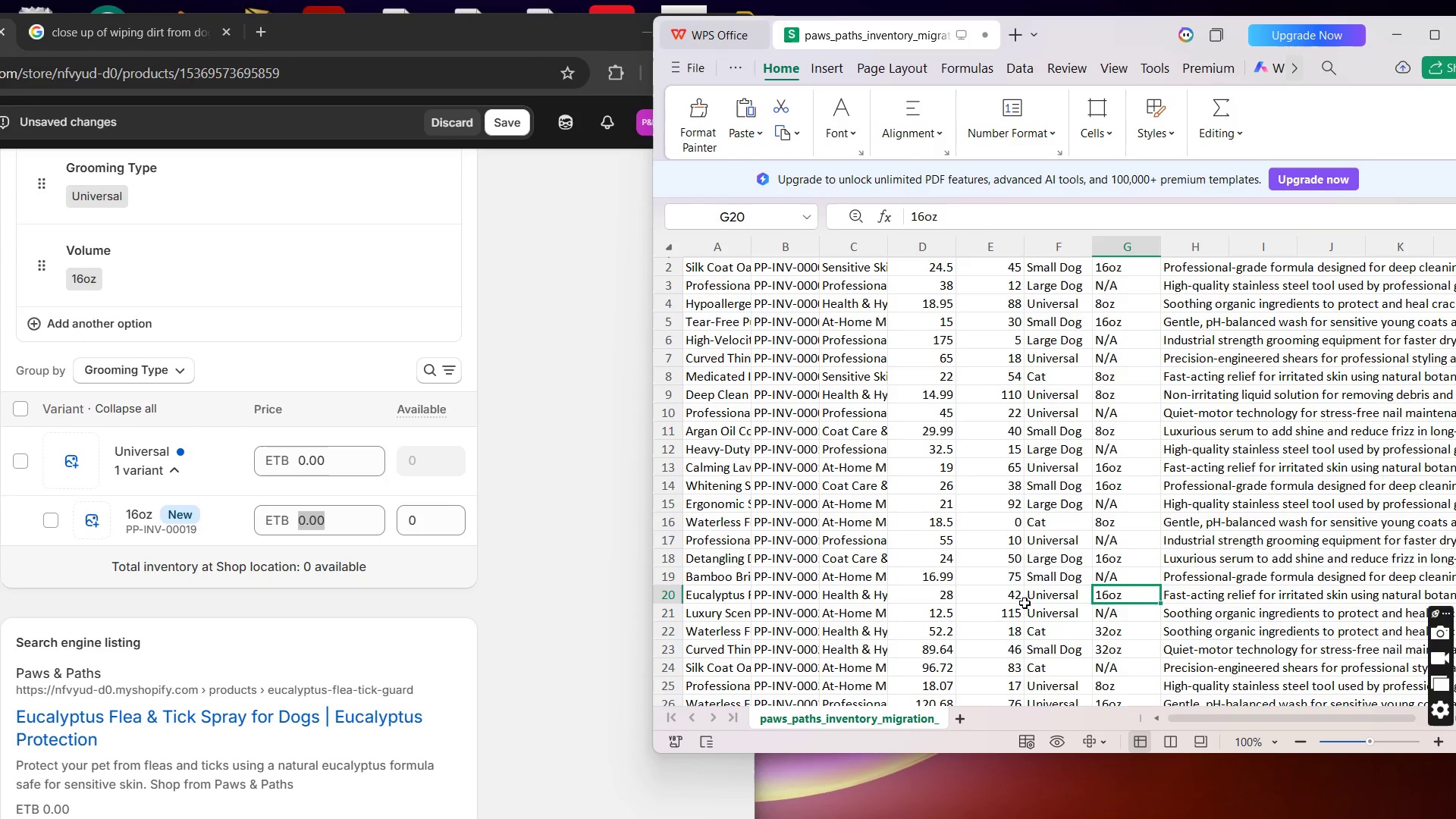 
left_click([364, 515])
 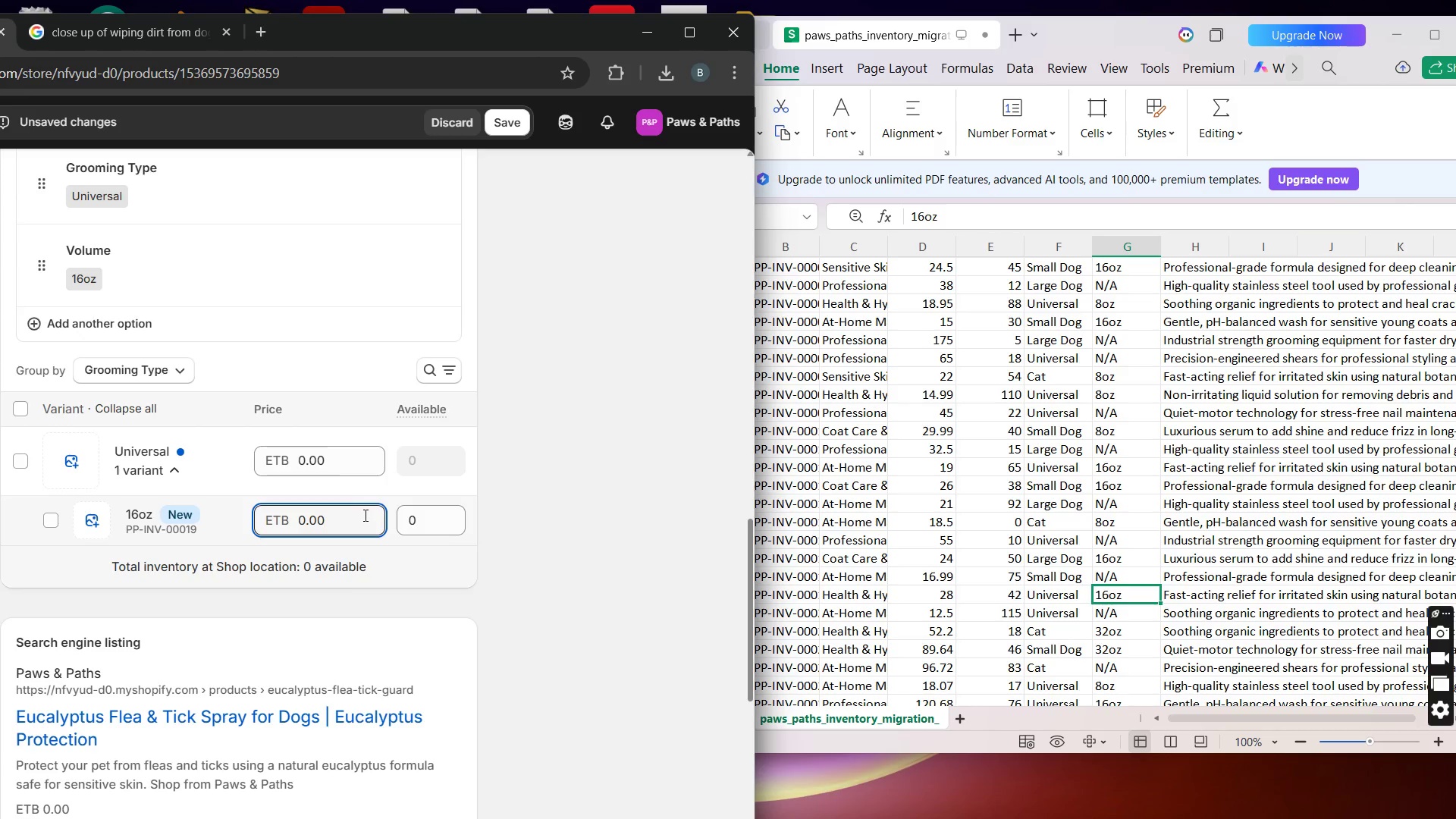 
hold_key(key=Backspace, duration=0.97)
 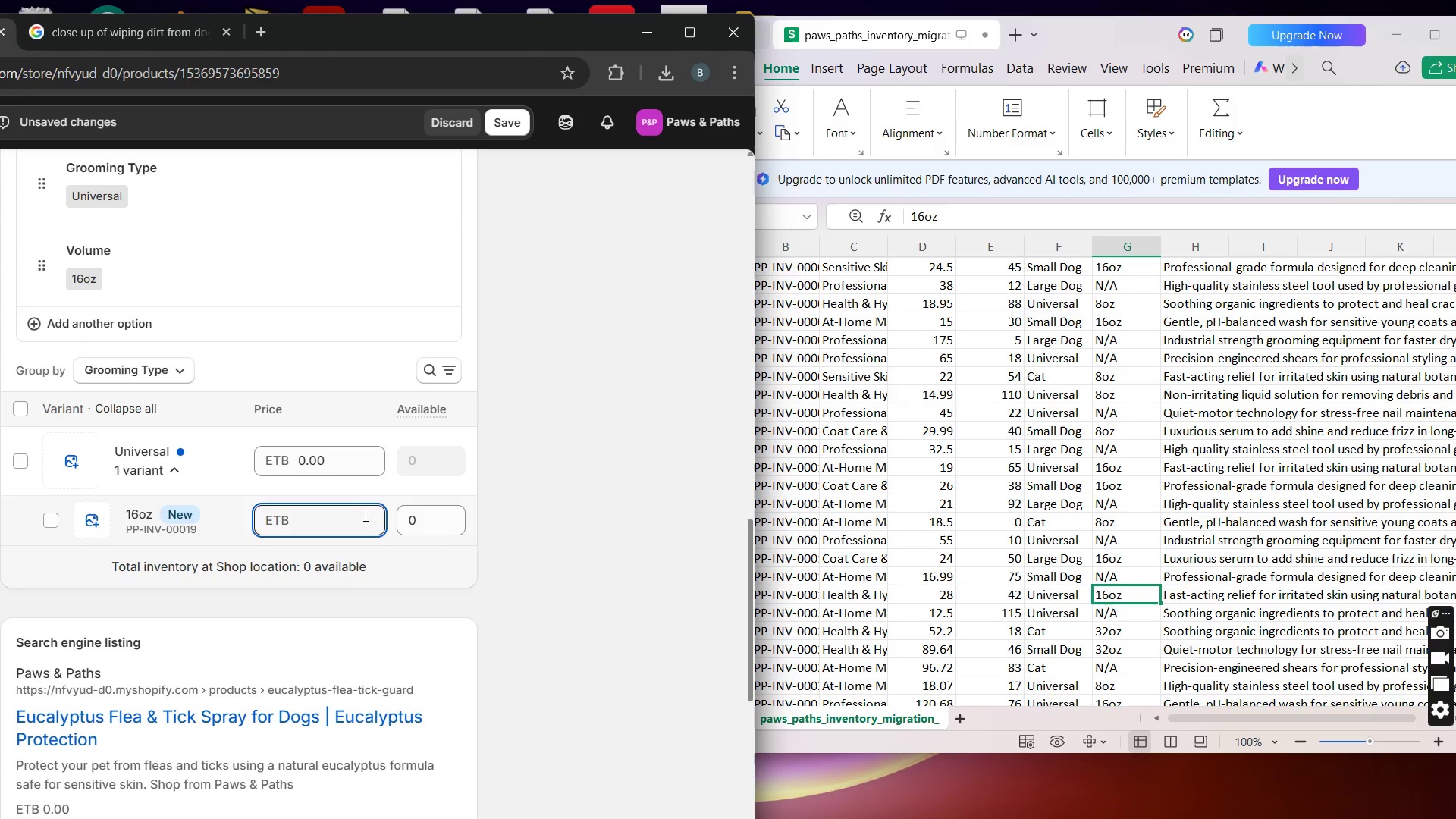 
type(28)
 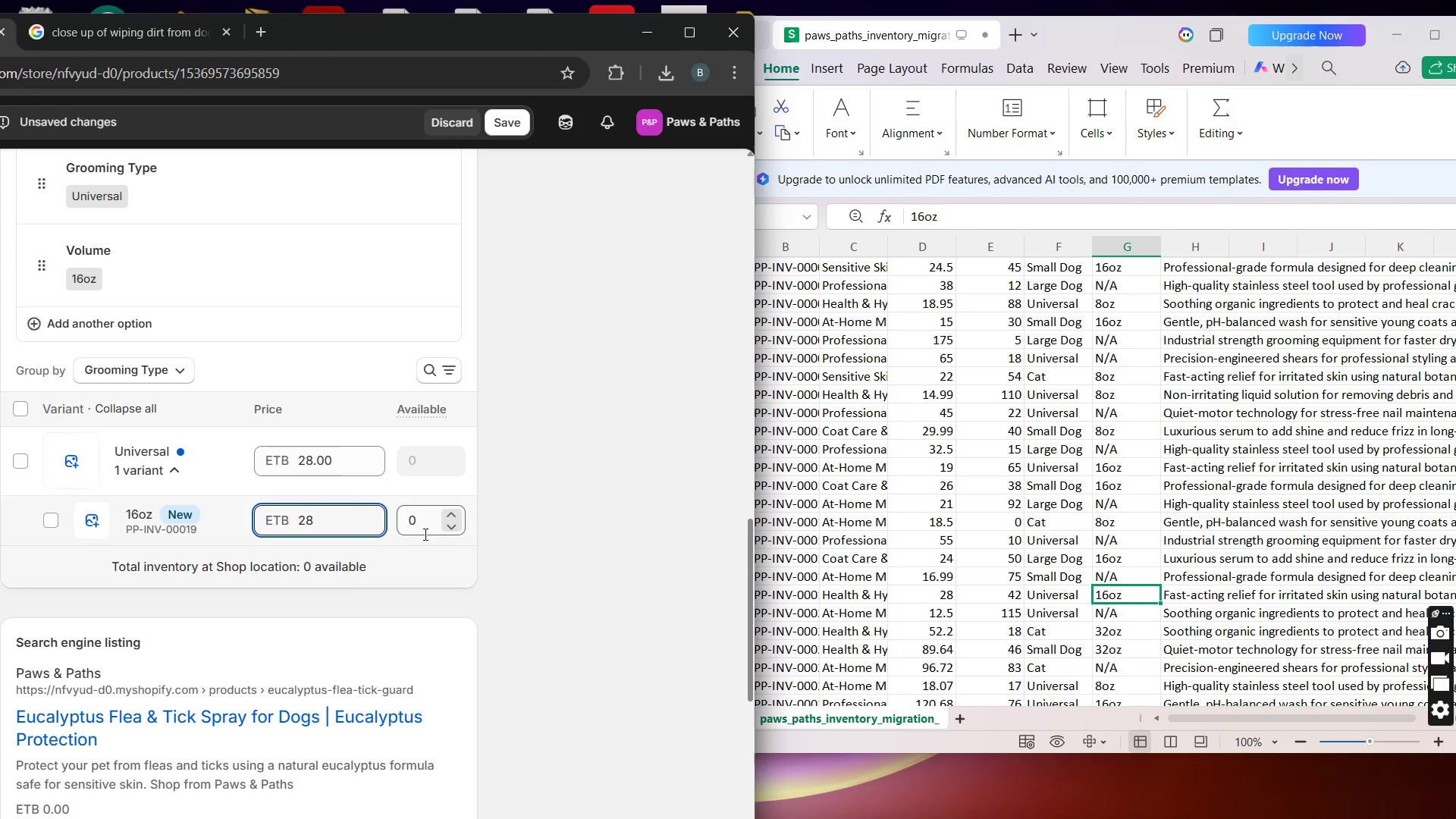 
double_click([422, 529])
 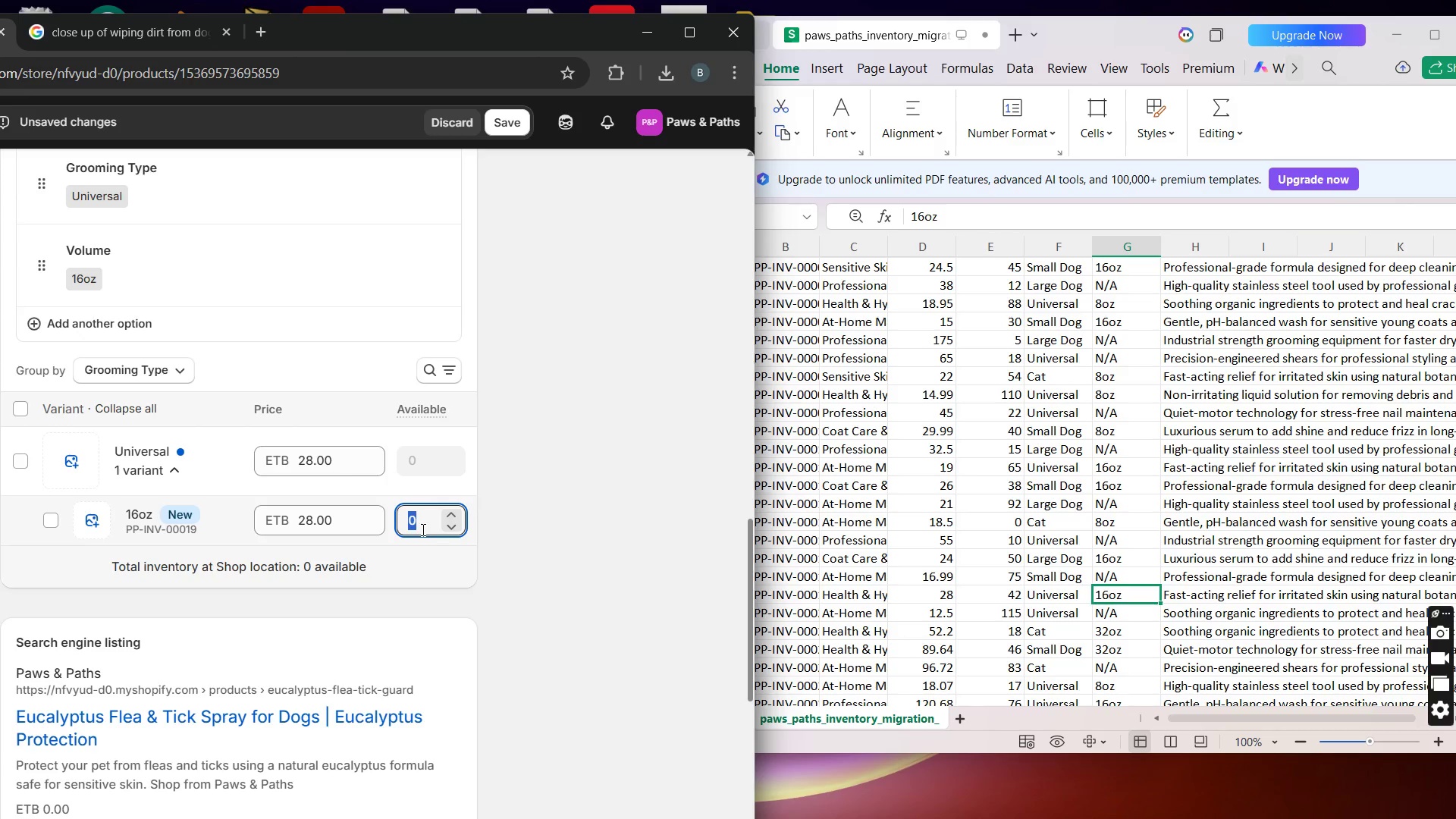 
type(42)
 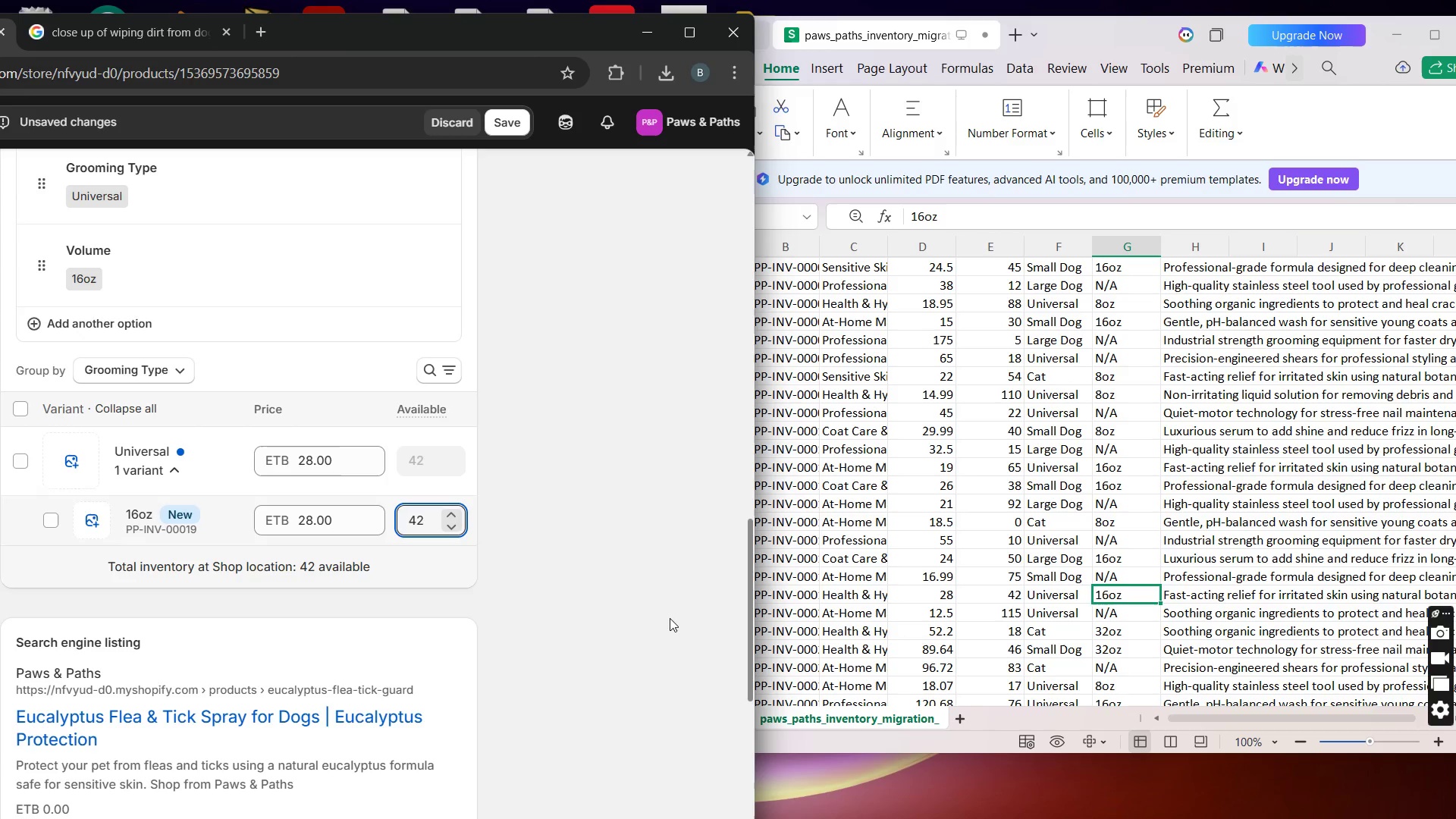 
left_click([885, 643])
 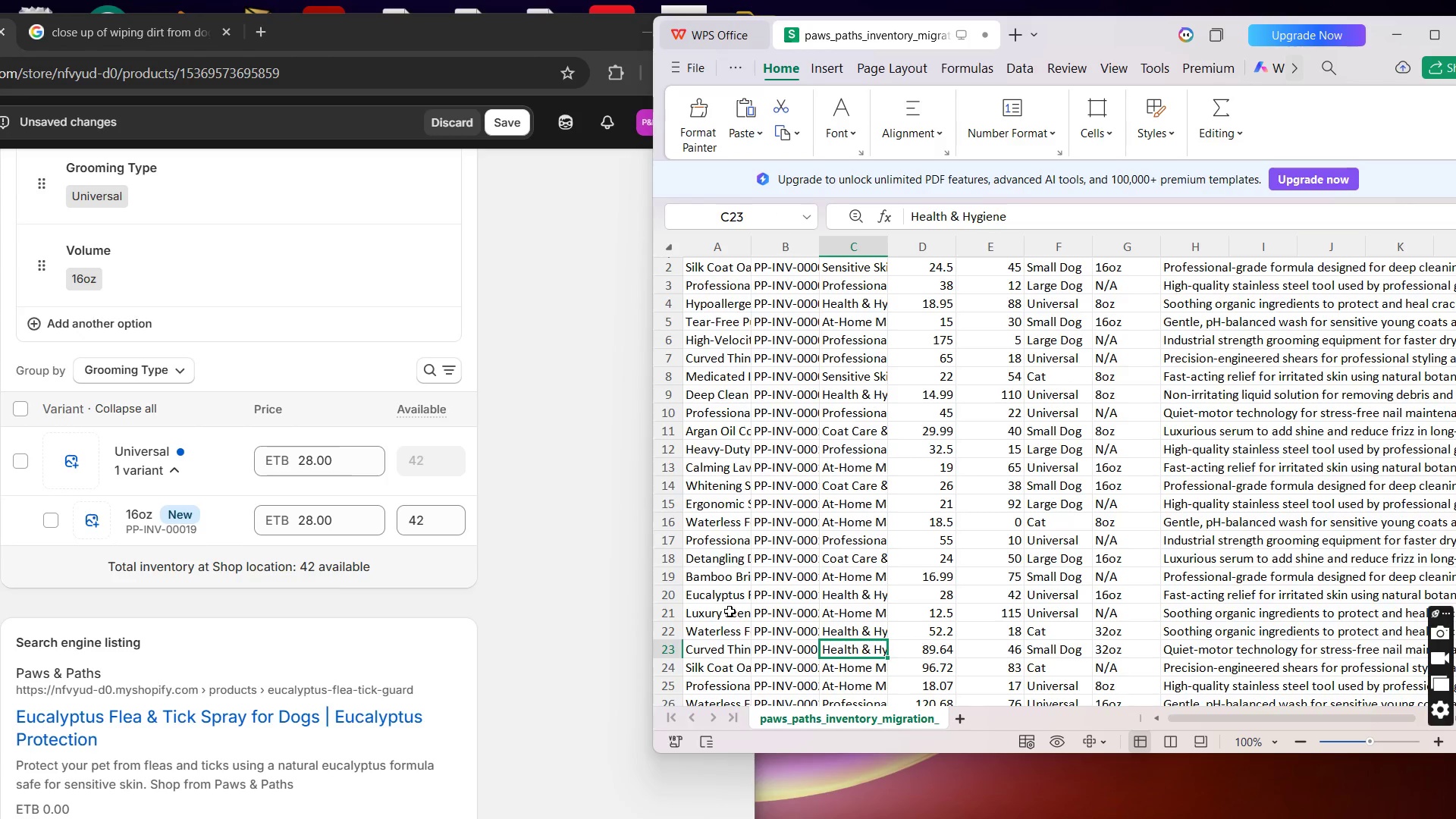 
left_click([723, 599])
 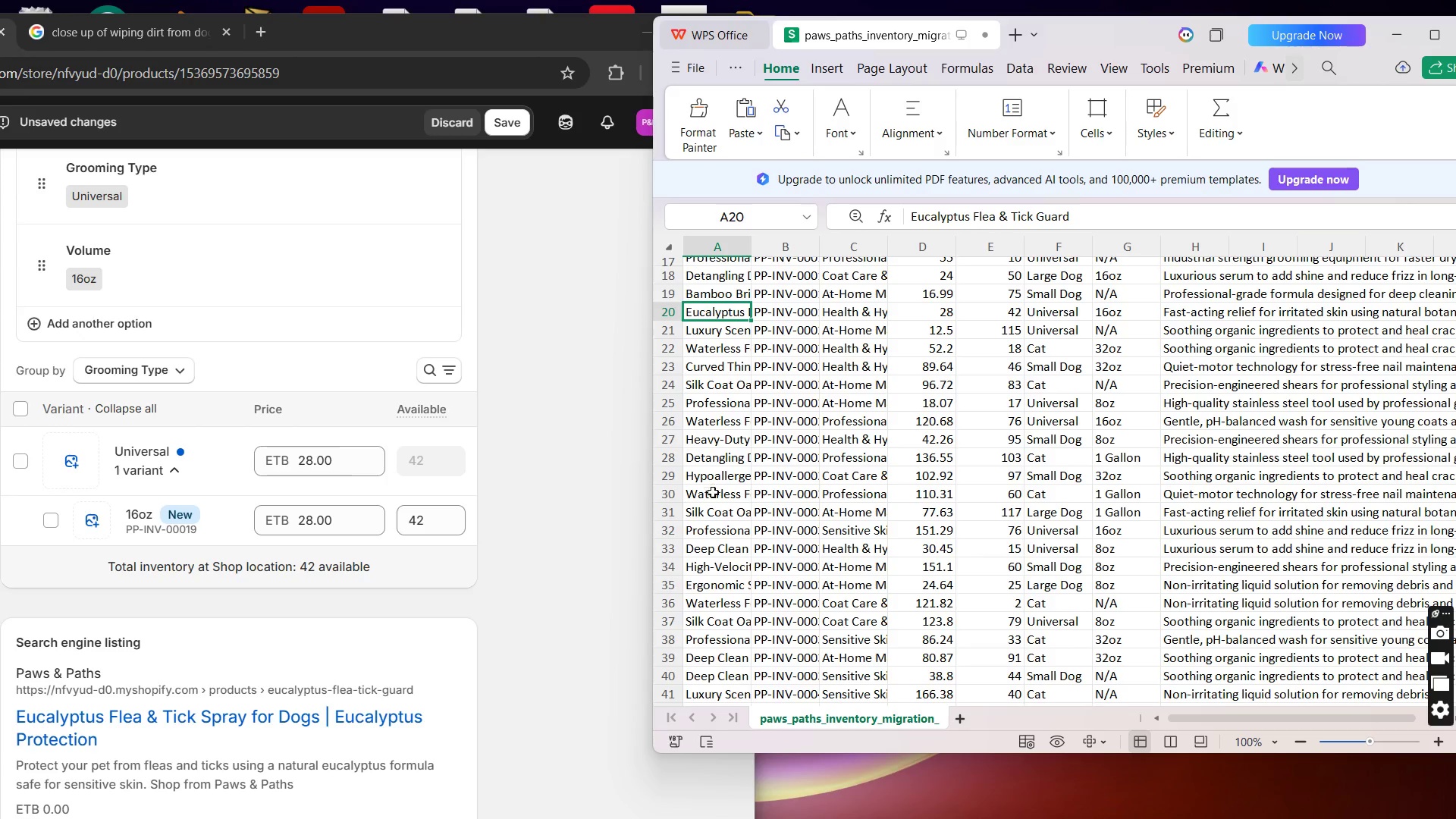 
wait(17.44)
 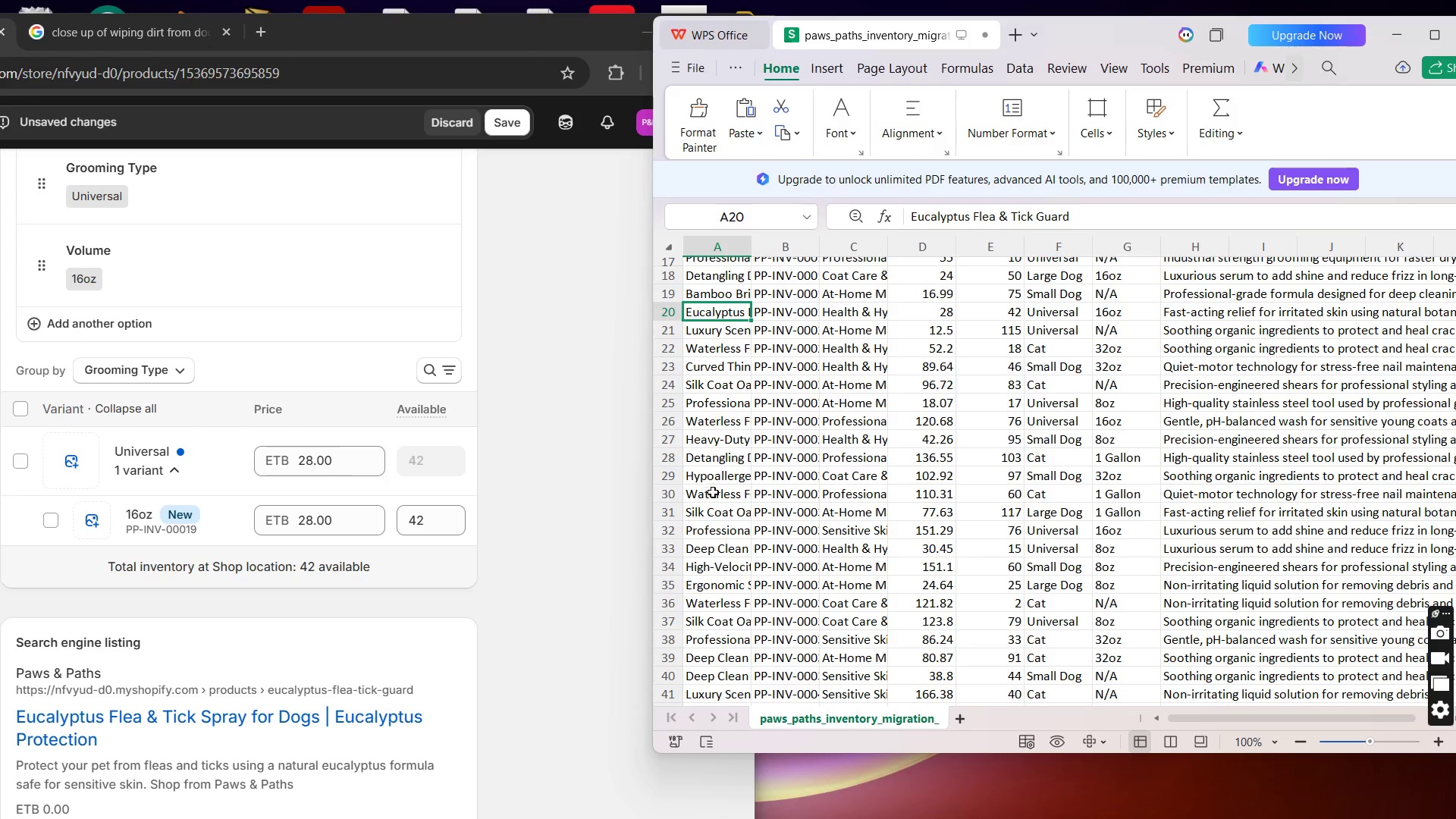 
left_click([726, 623])
 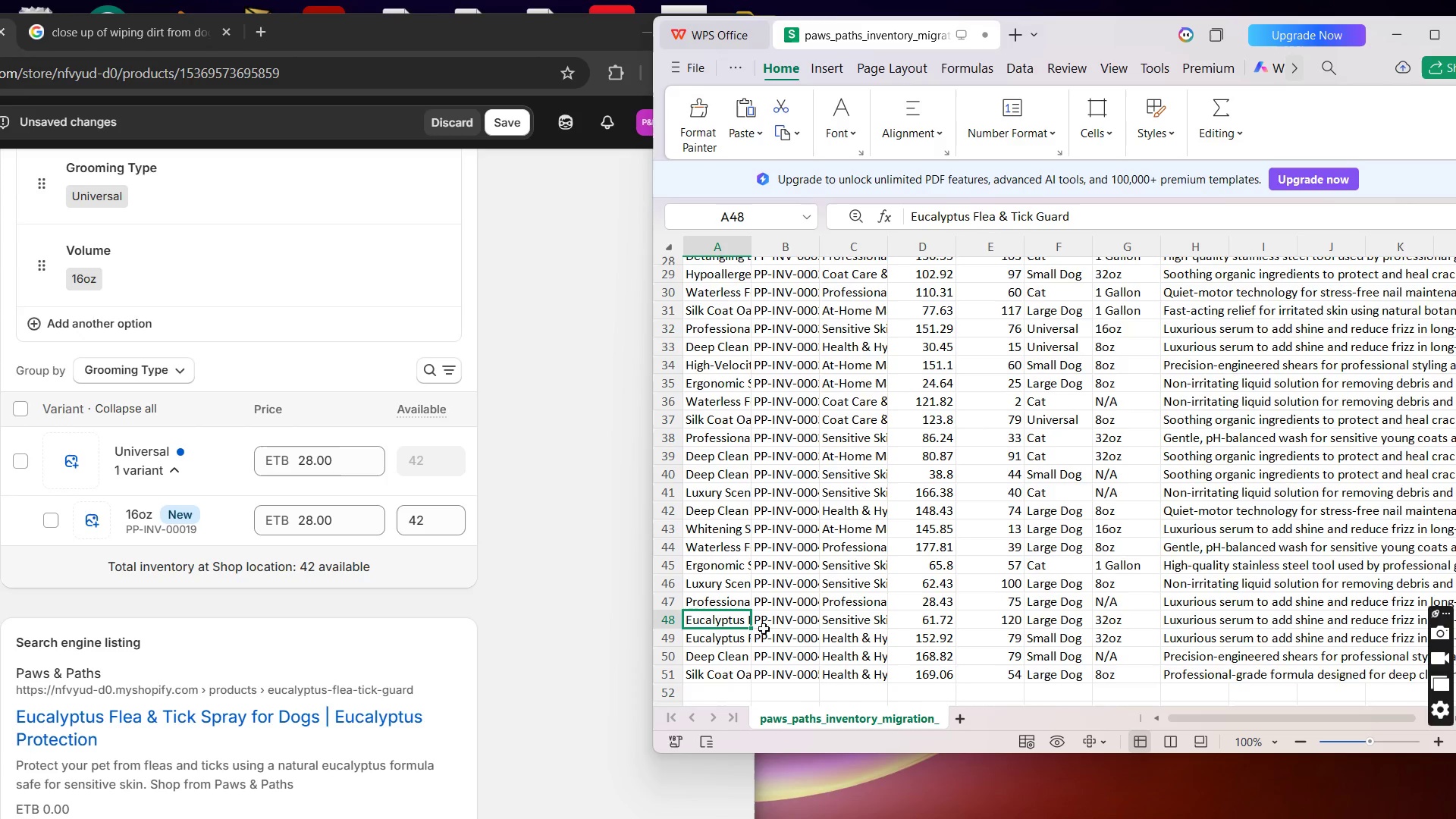 
wait(8.33)
 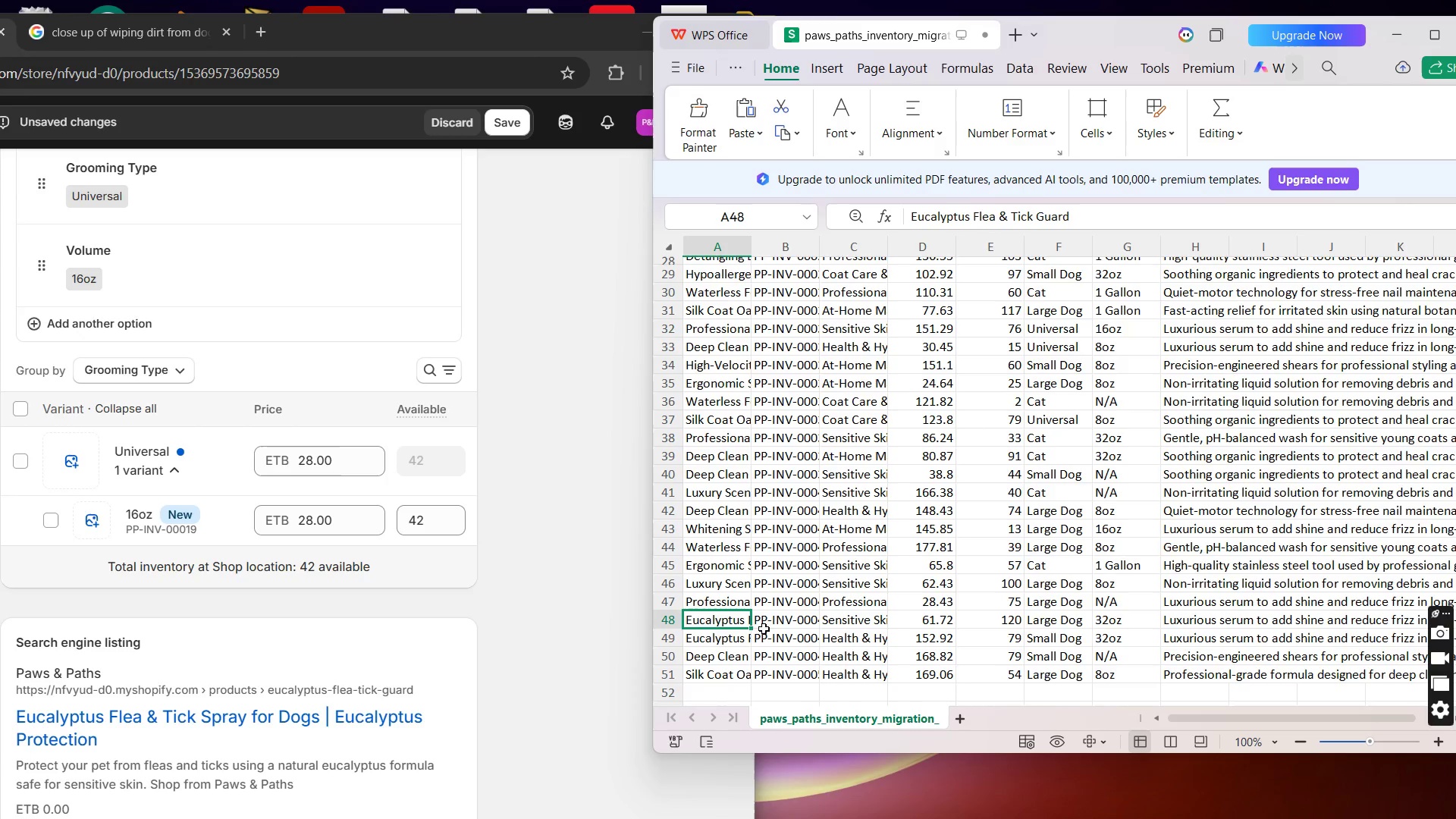 
left_click([1061, 620])
 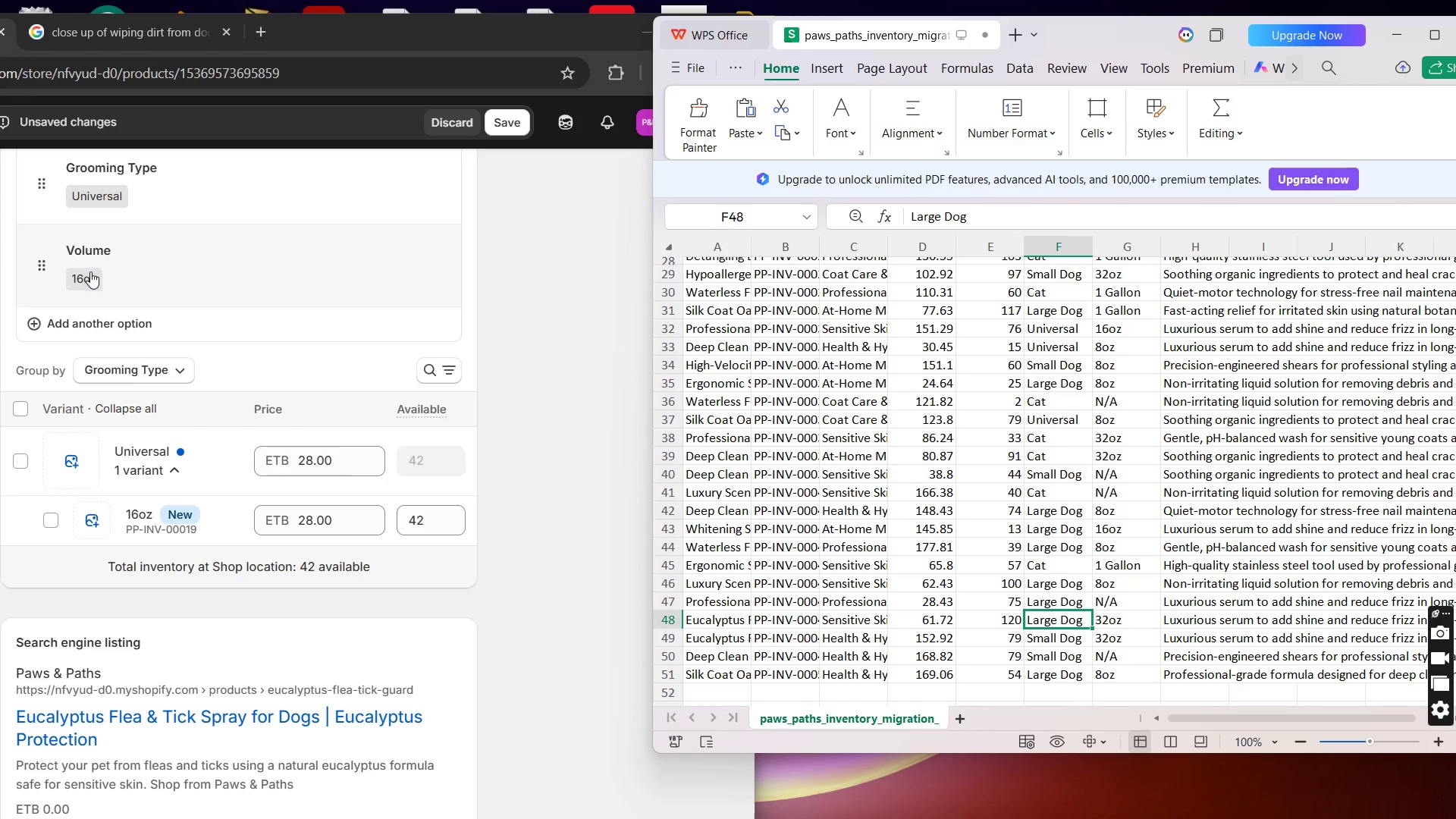 
left_click([93, 328])
 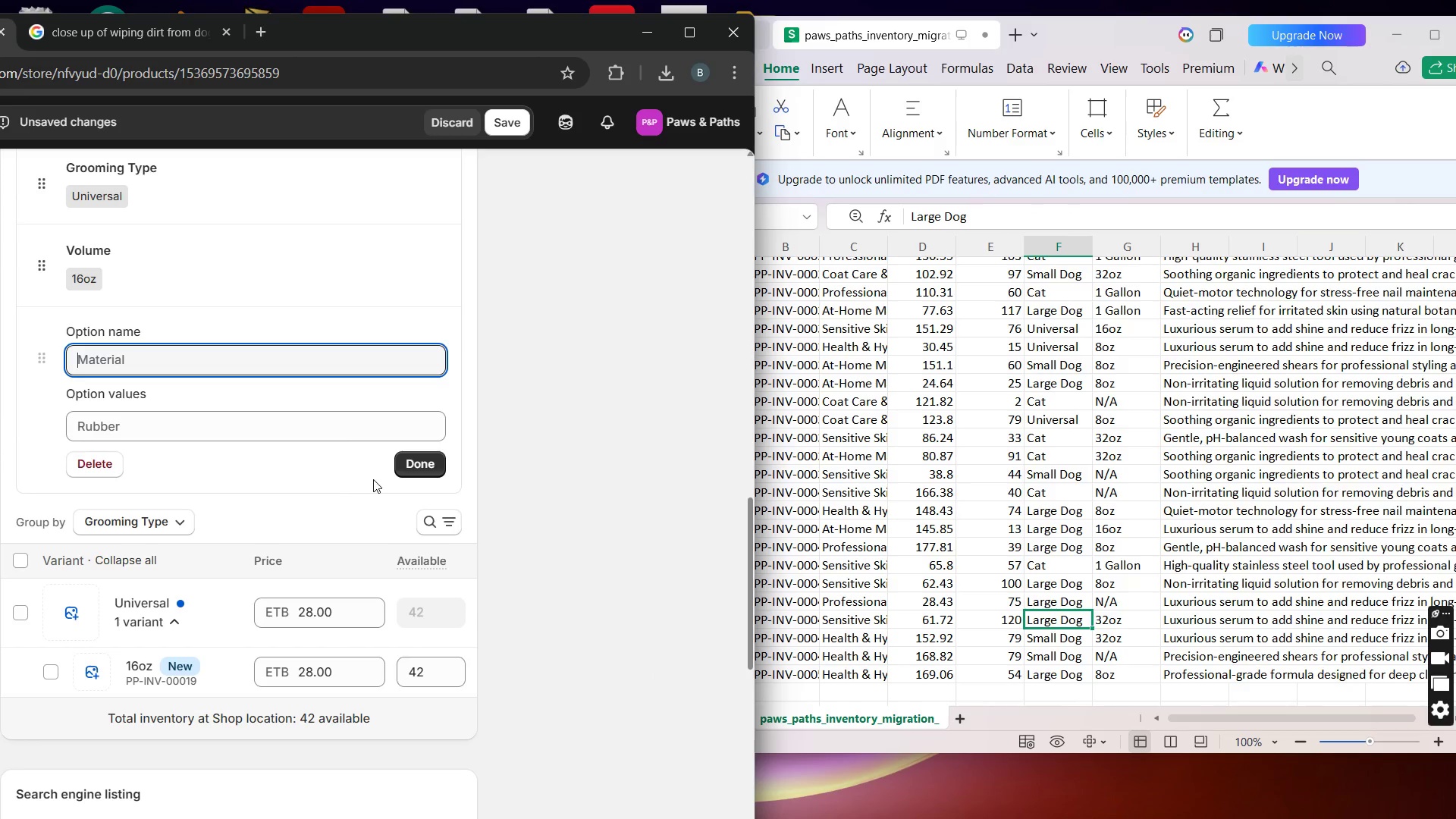 
left_click([80, 457])
 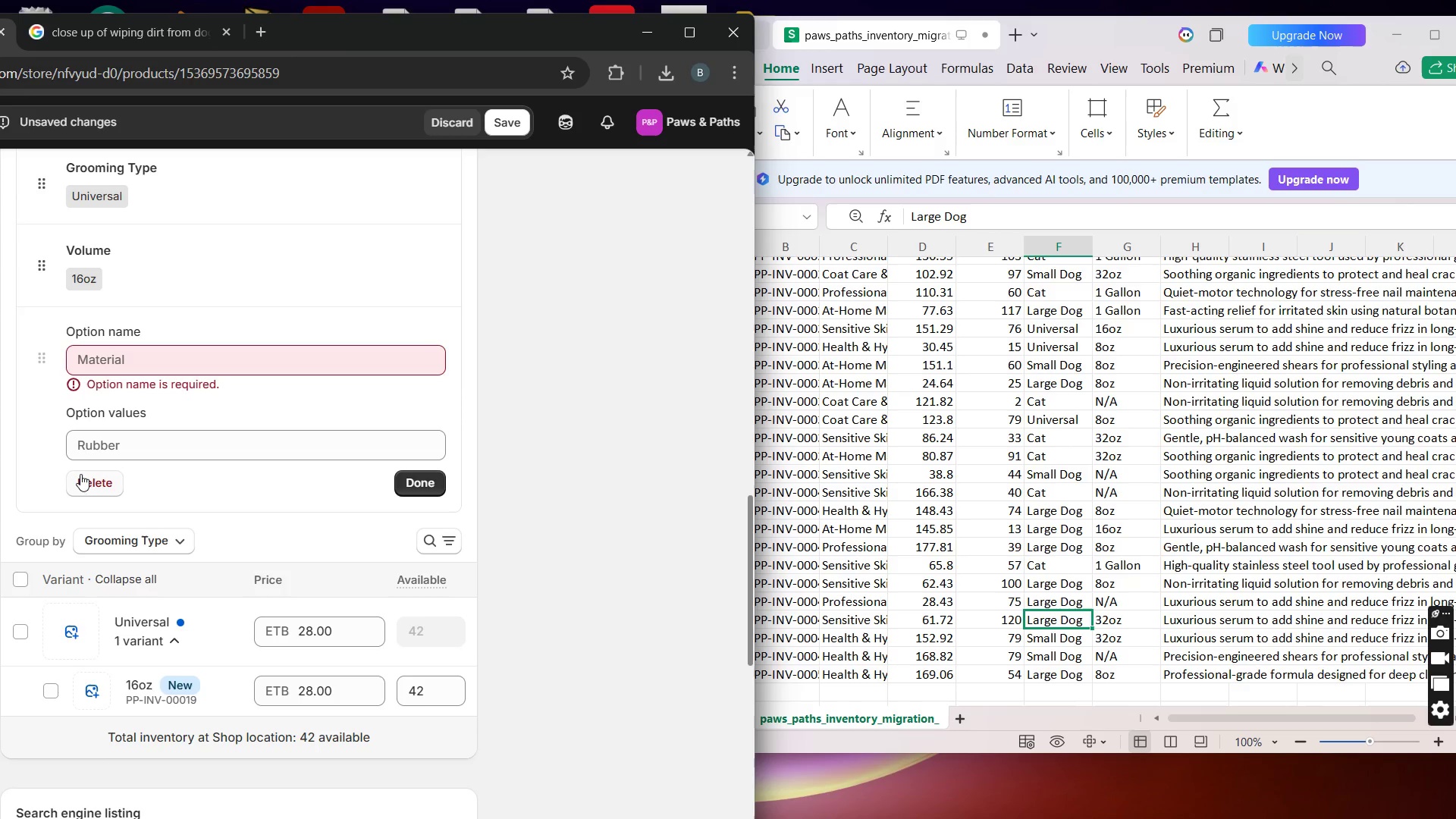 
left_click([80, 478])
 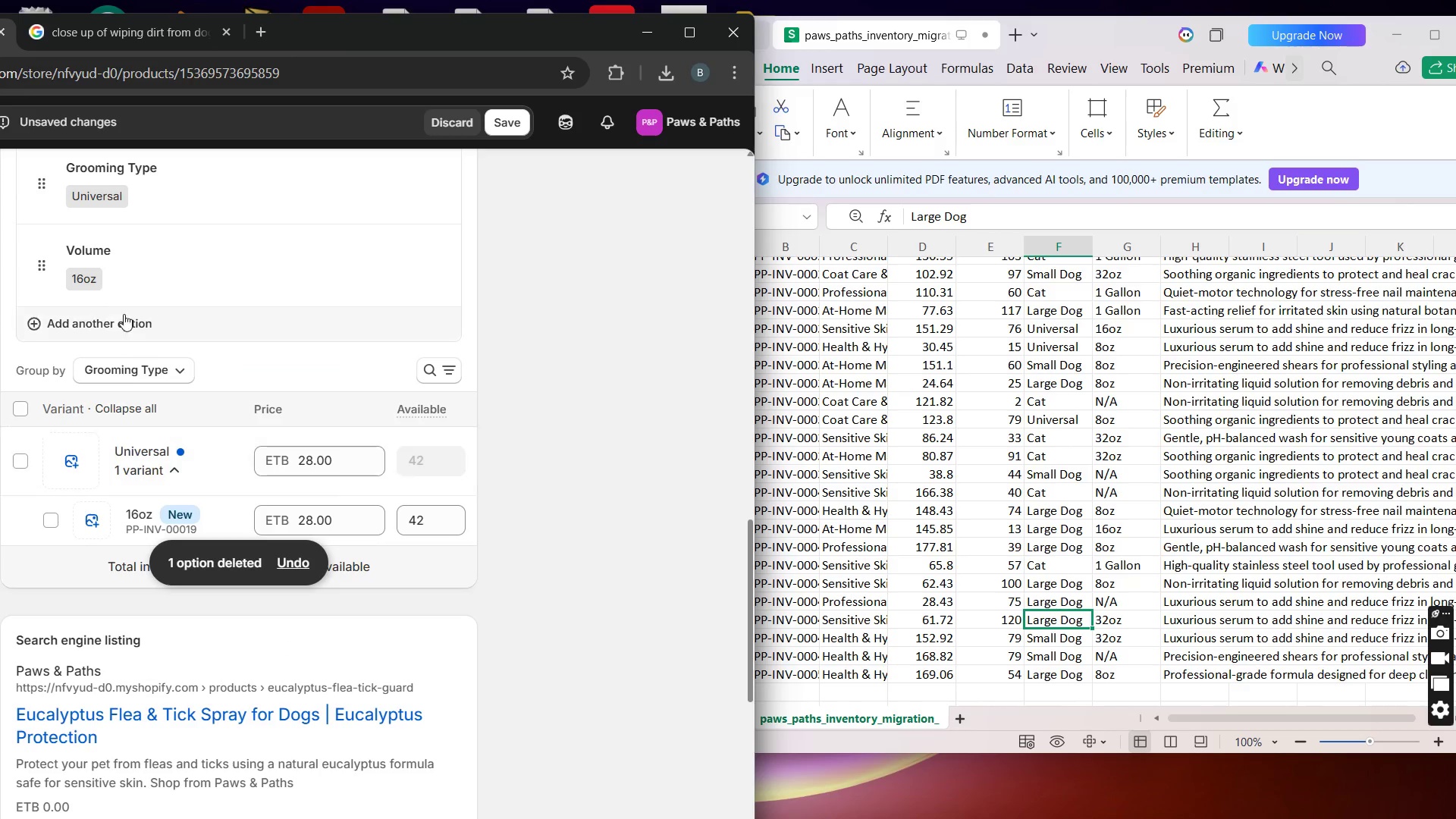 
left_click([132, 262])
 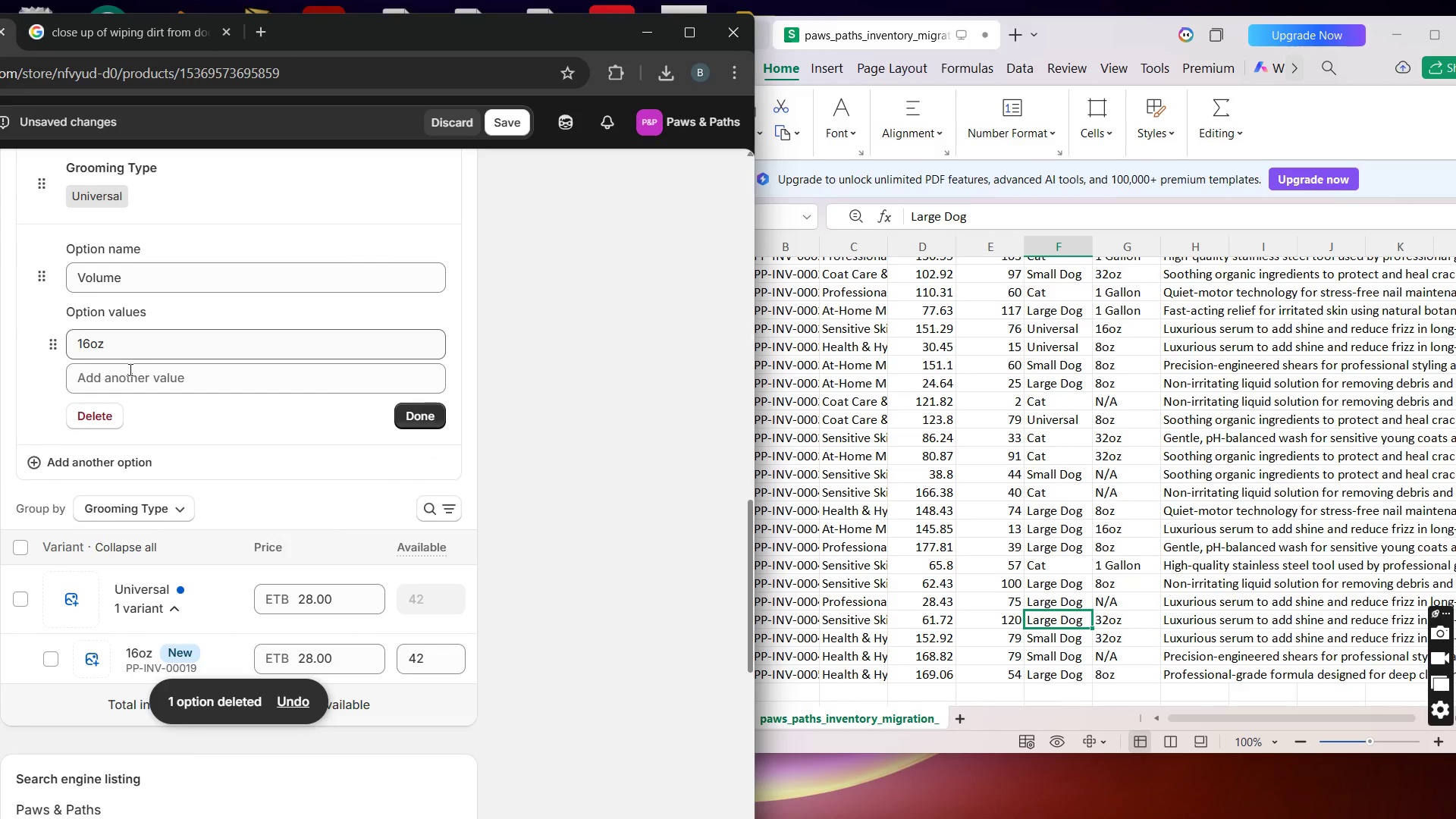 
left_click([123, 385])
 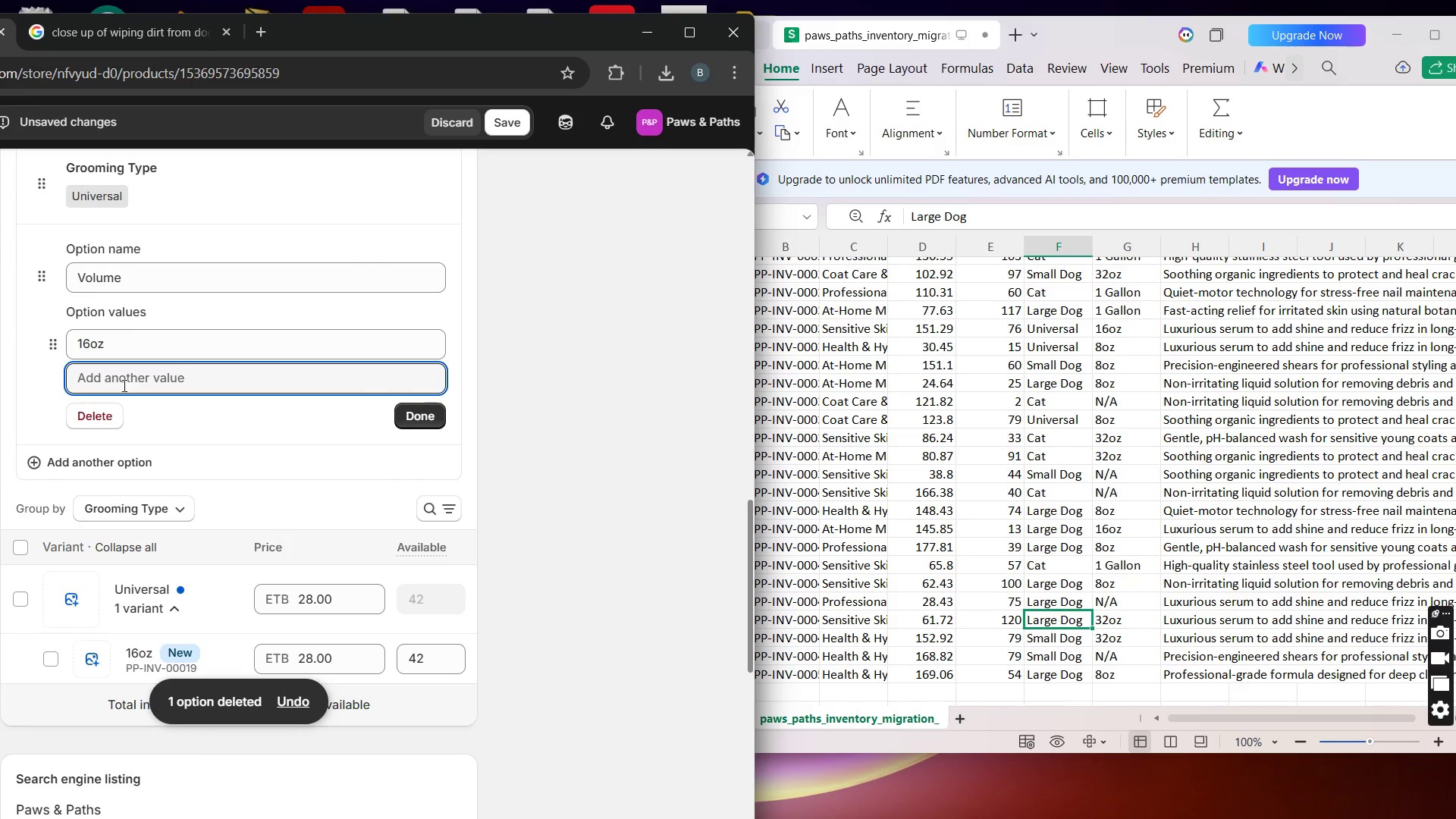 
type(32)
 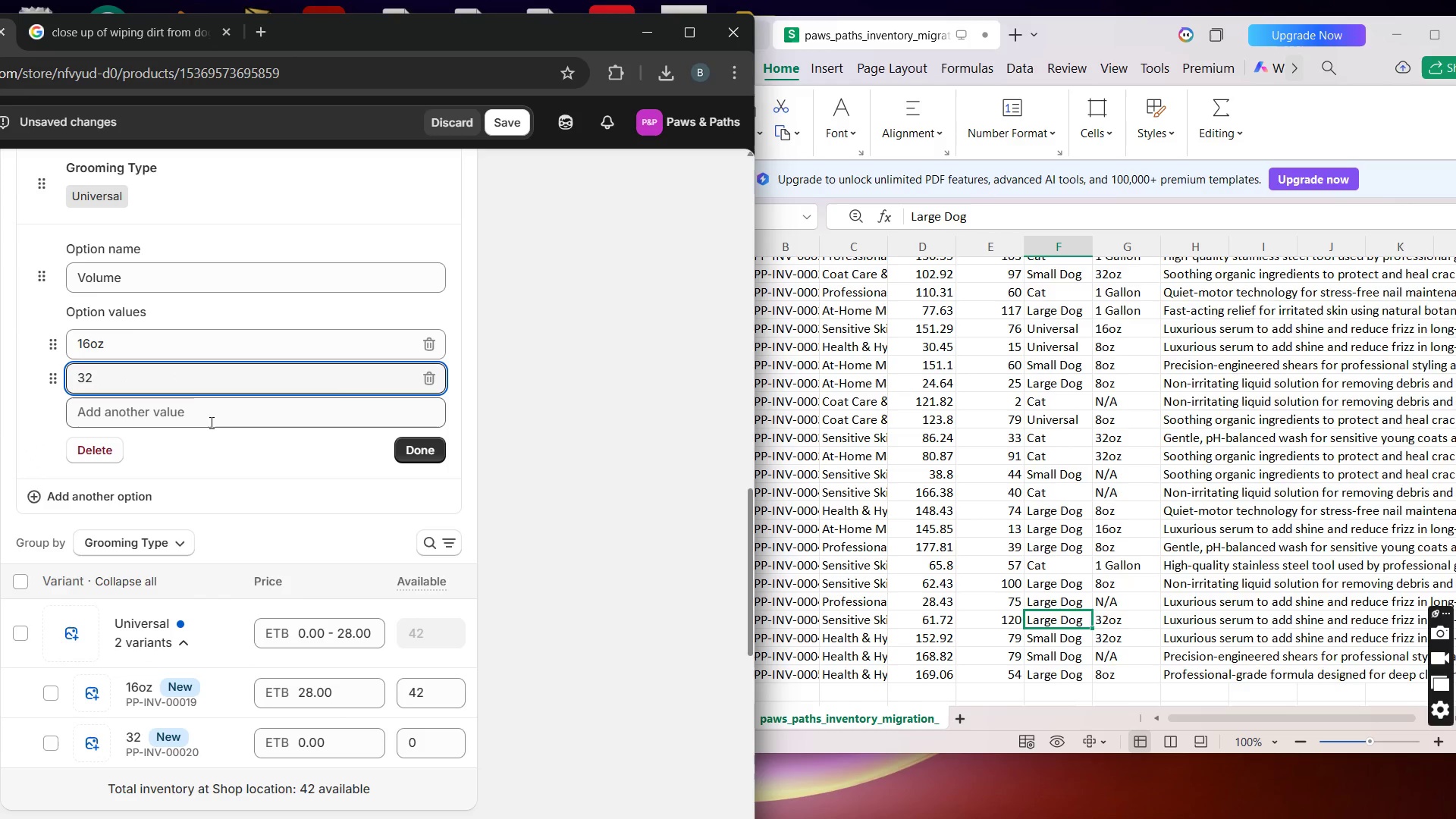 
type(0z)
 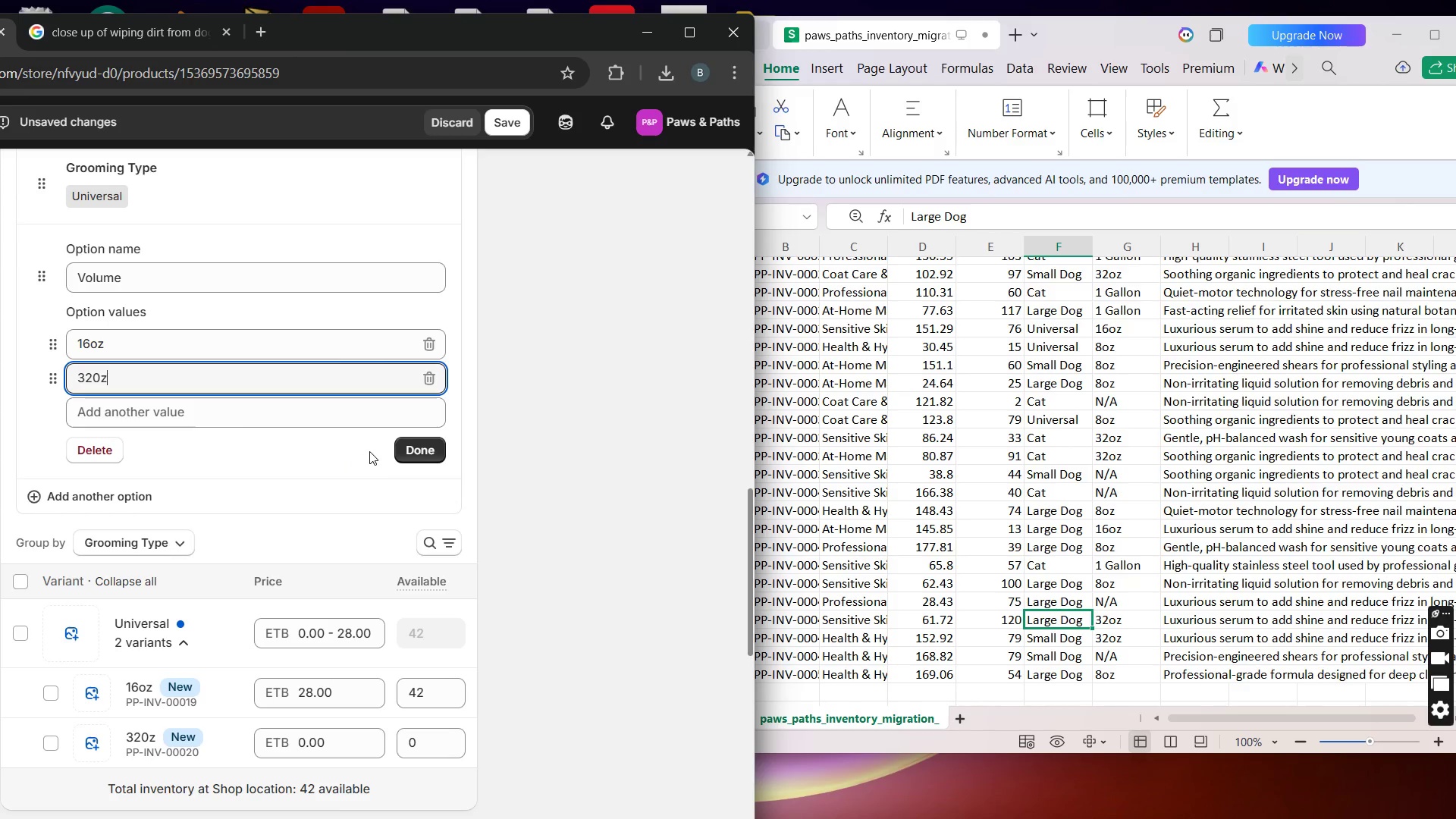 
left_click([400, 454])
 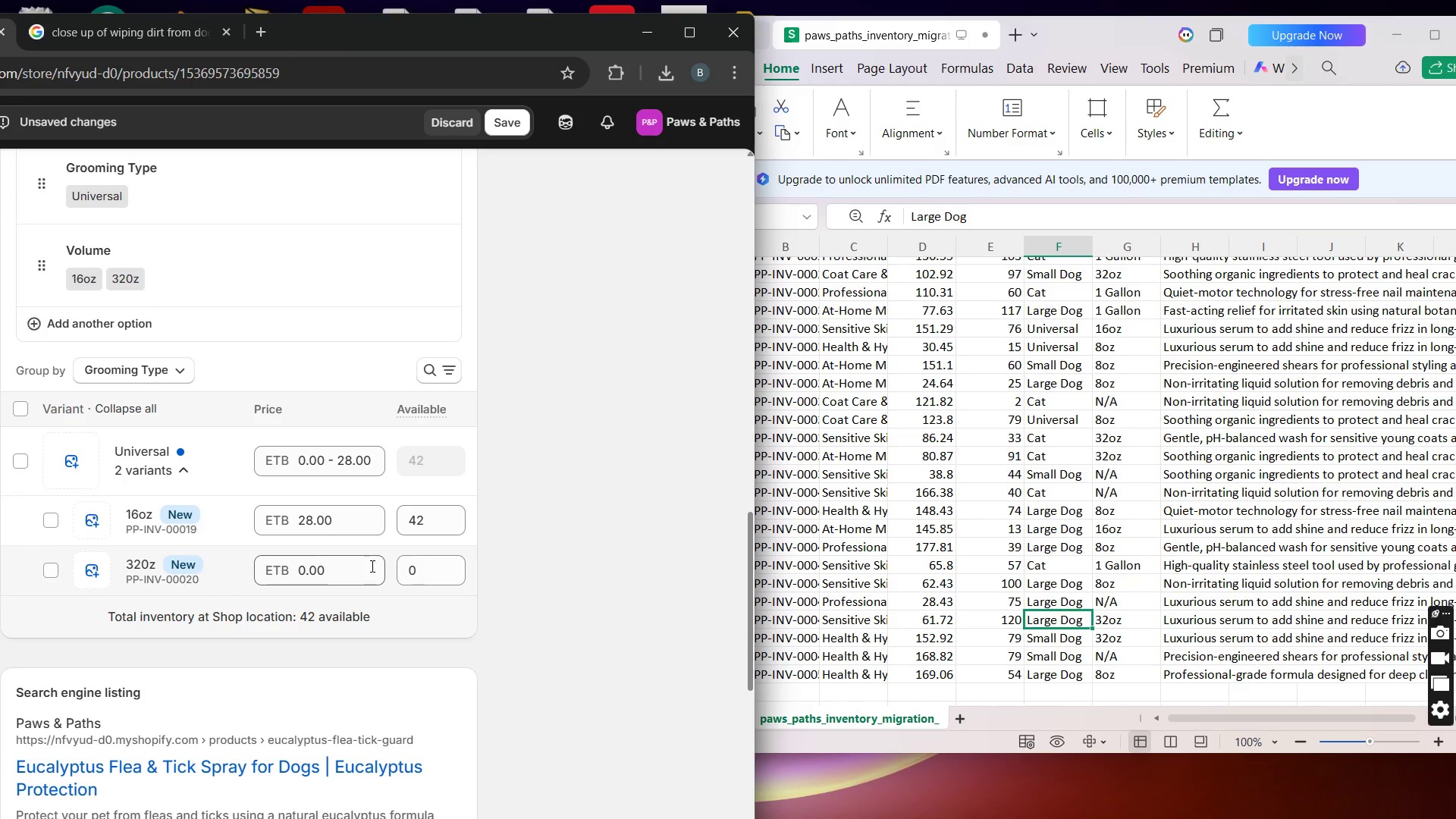 
wait(9.38)
 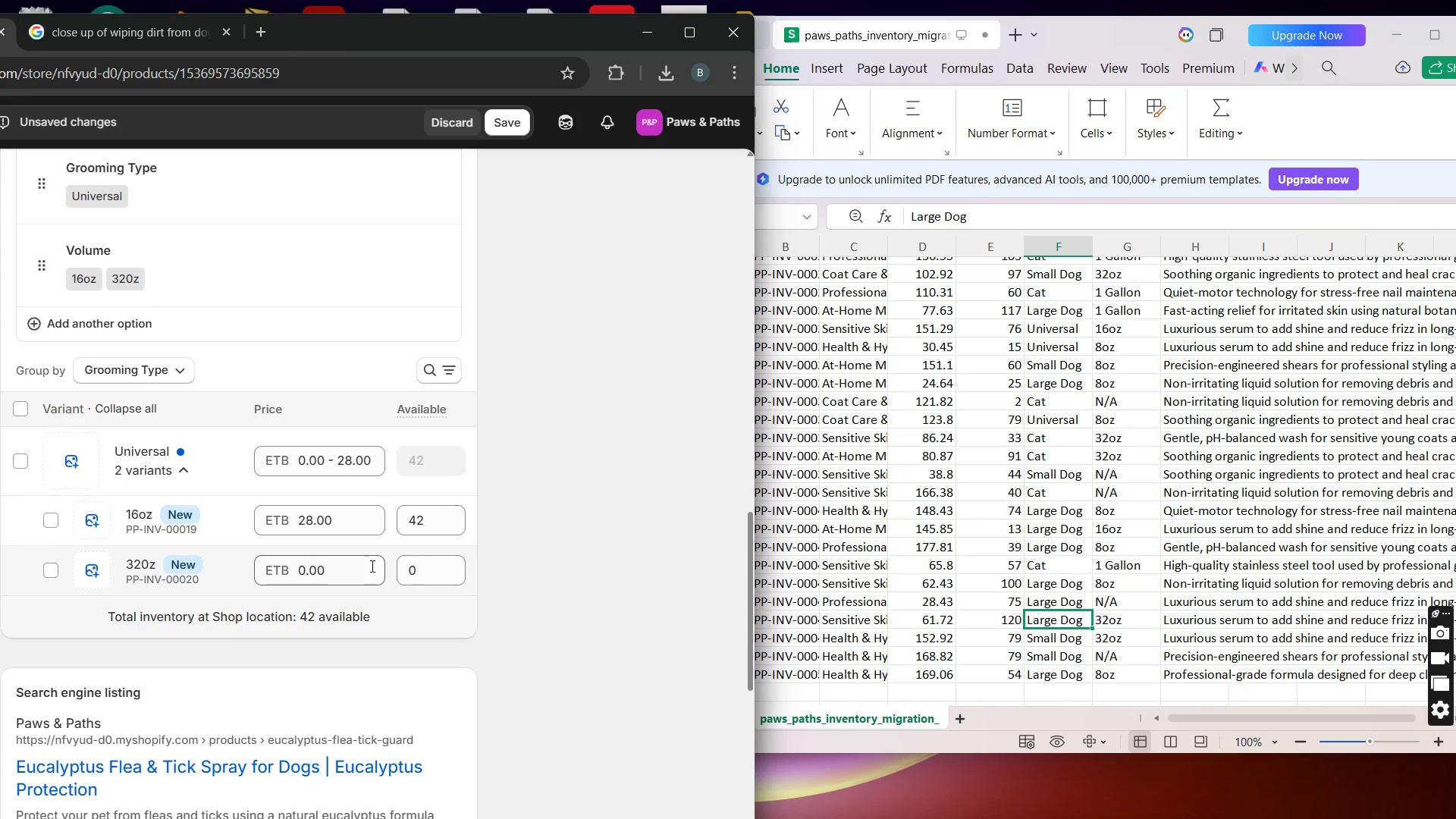 
left_click([187, 187])
 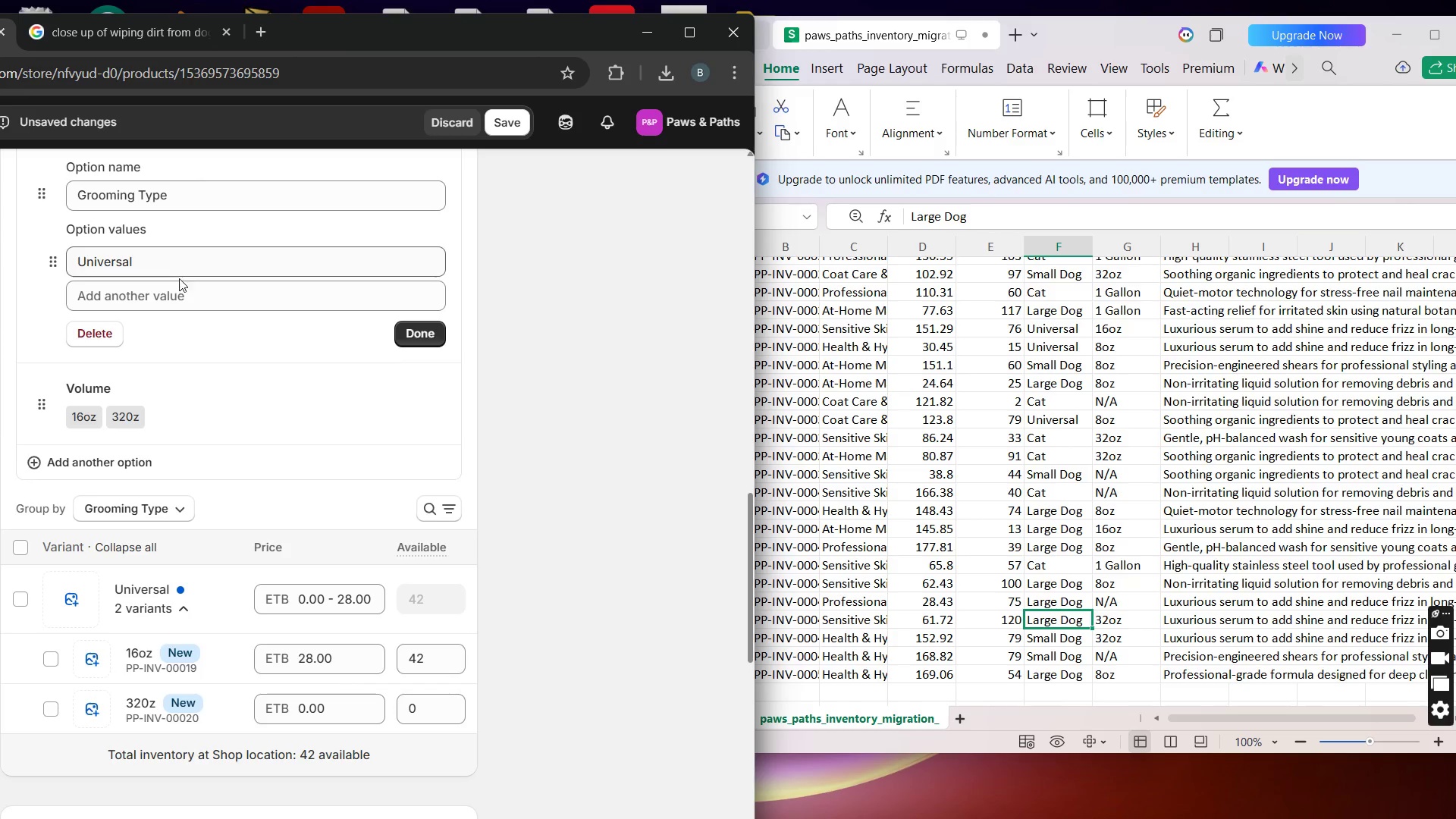 
left_click([171, 294])
 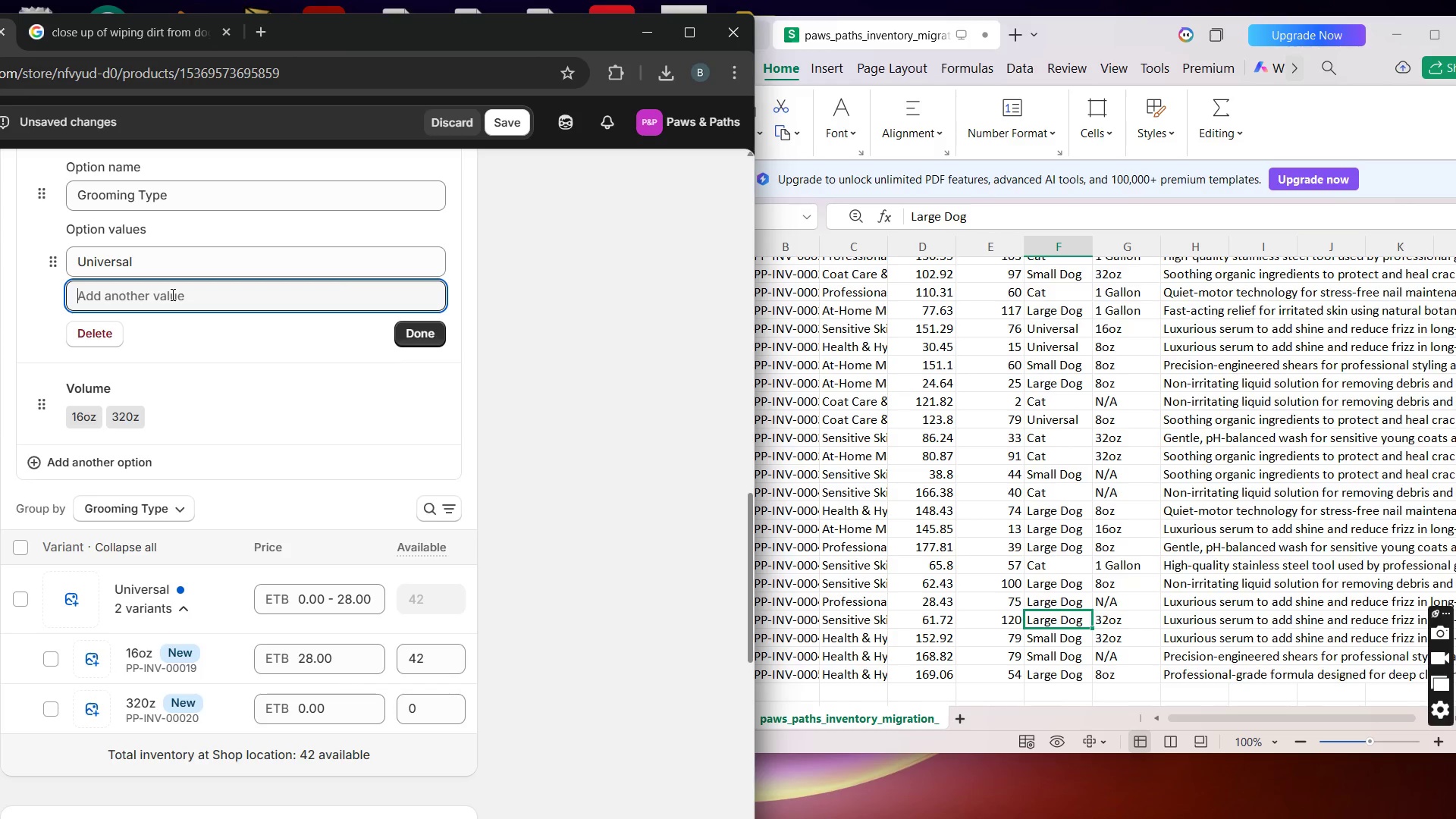 
type(Large Dog)
 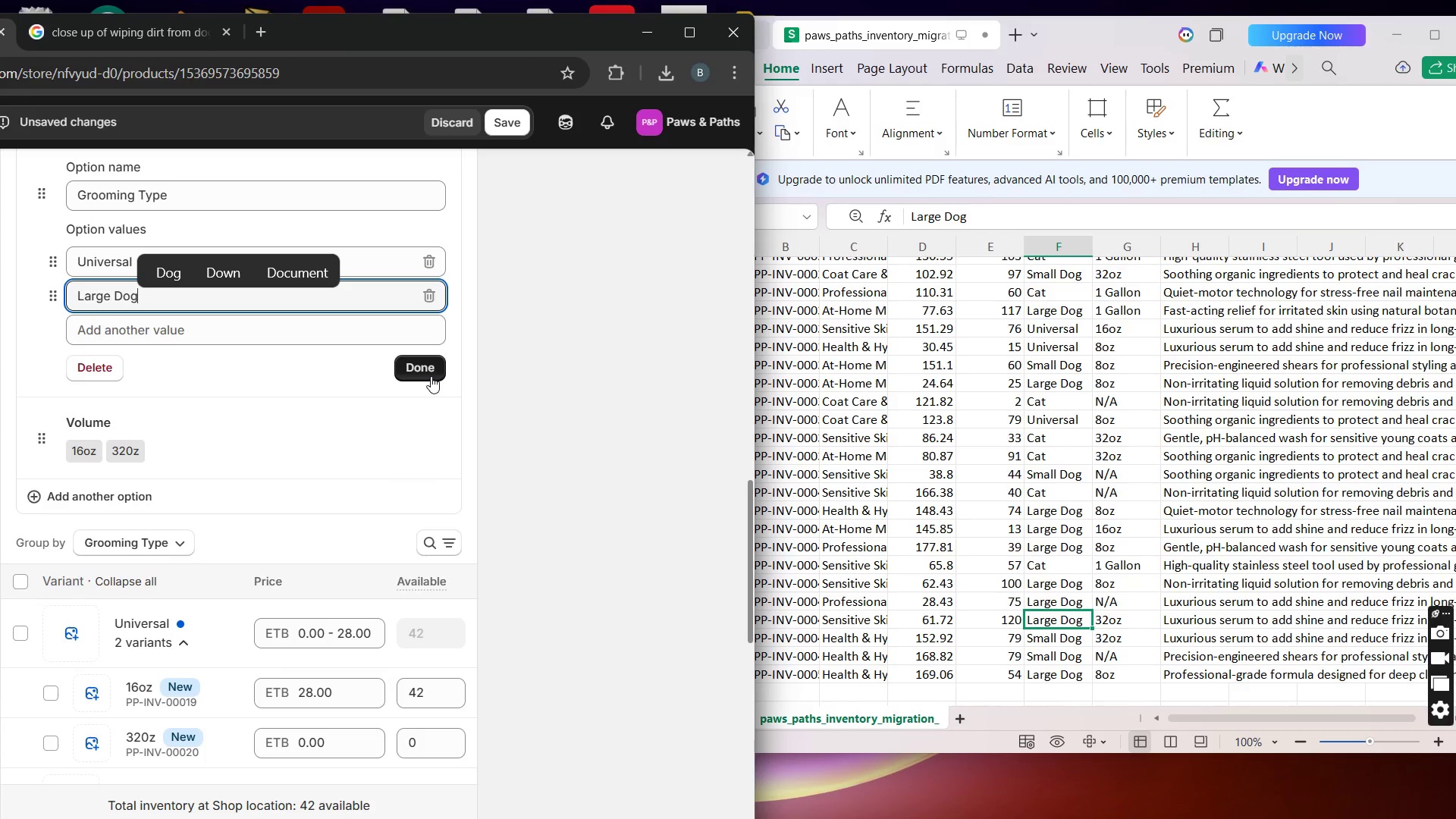 
left_click([431, 376])
 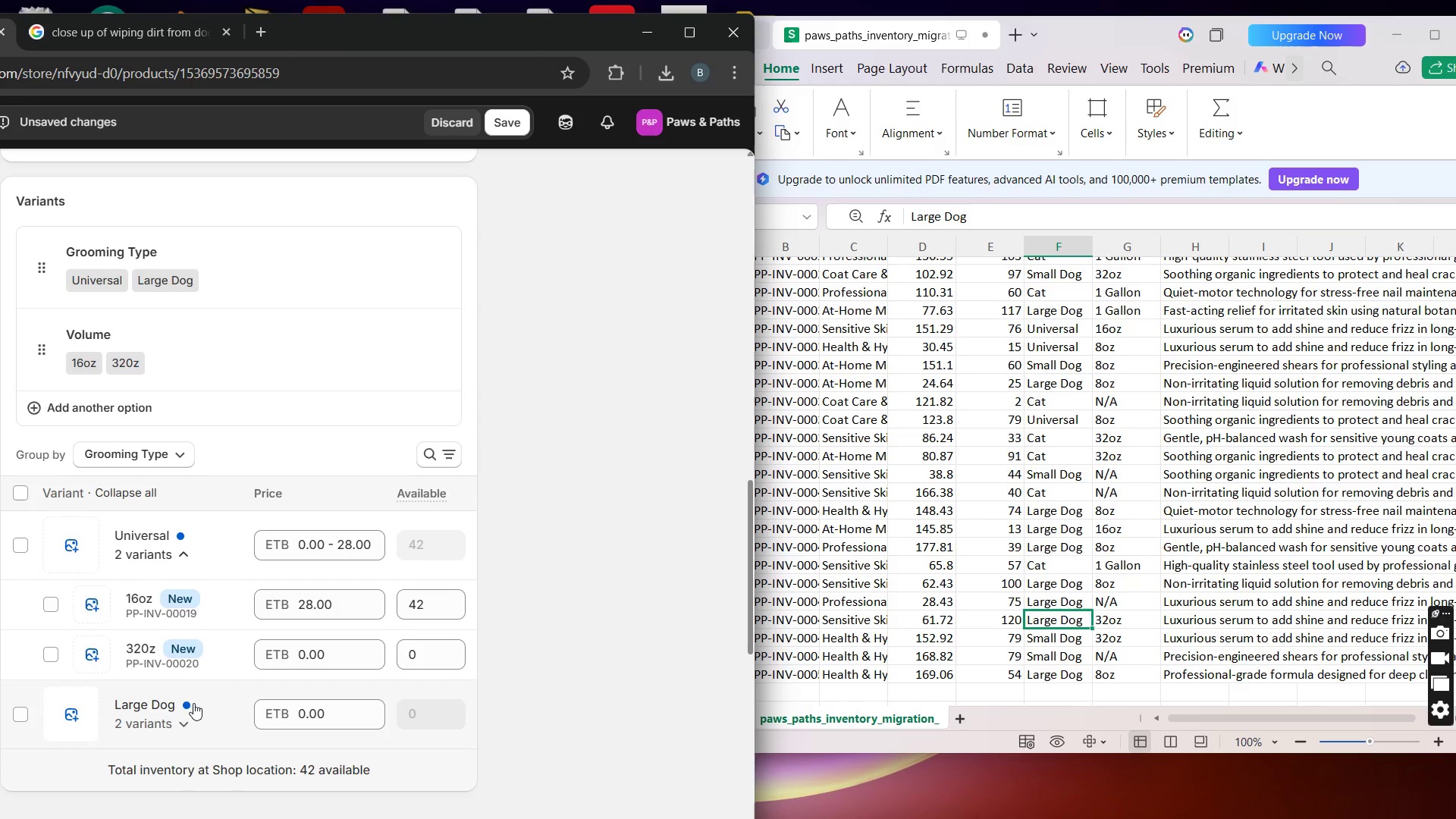 
left_click([193, 709])
 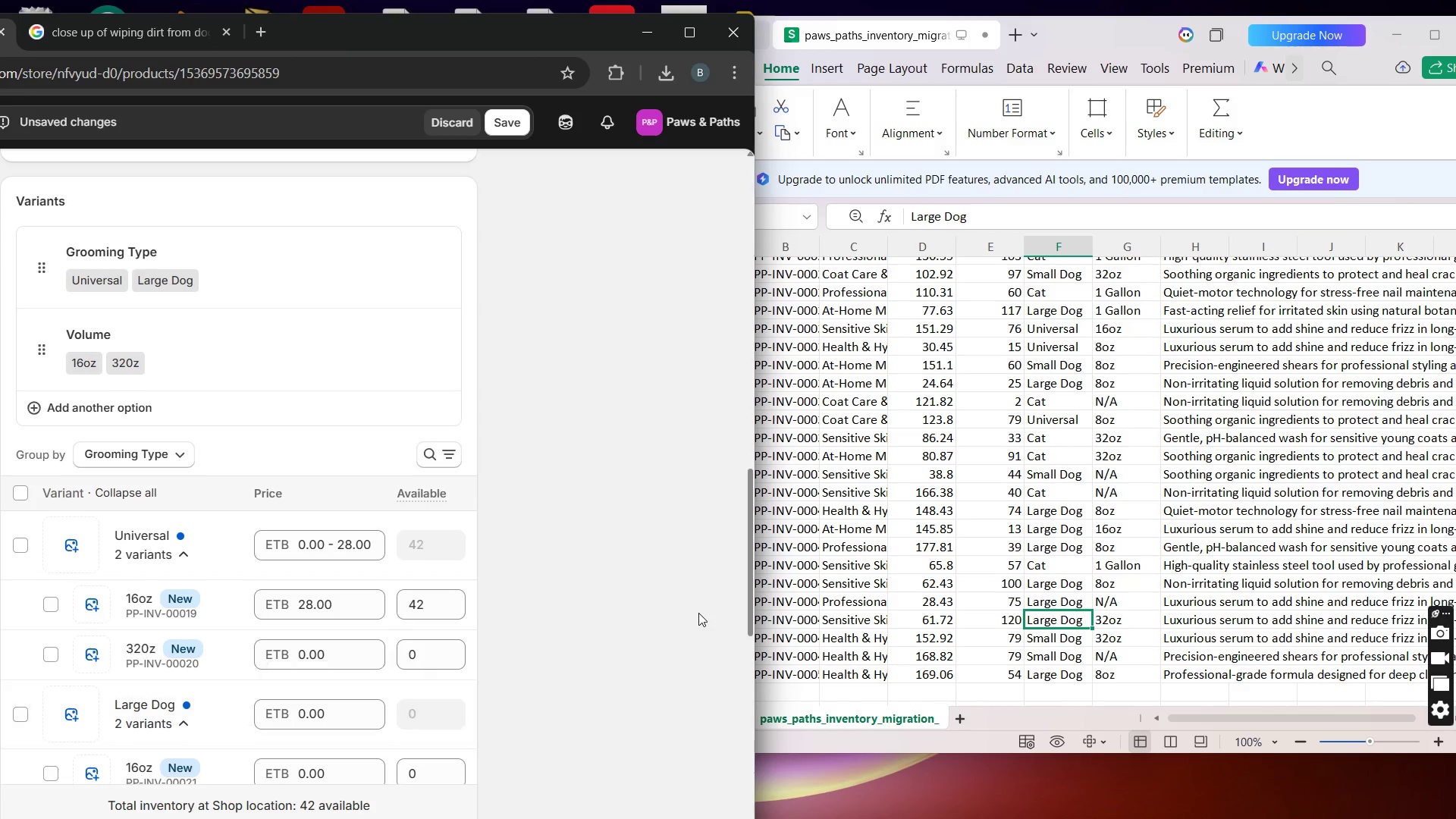 
wait(6.03)
 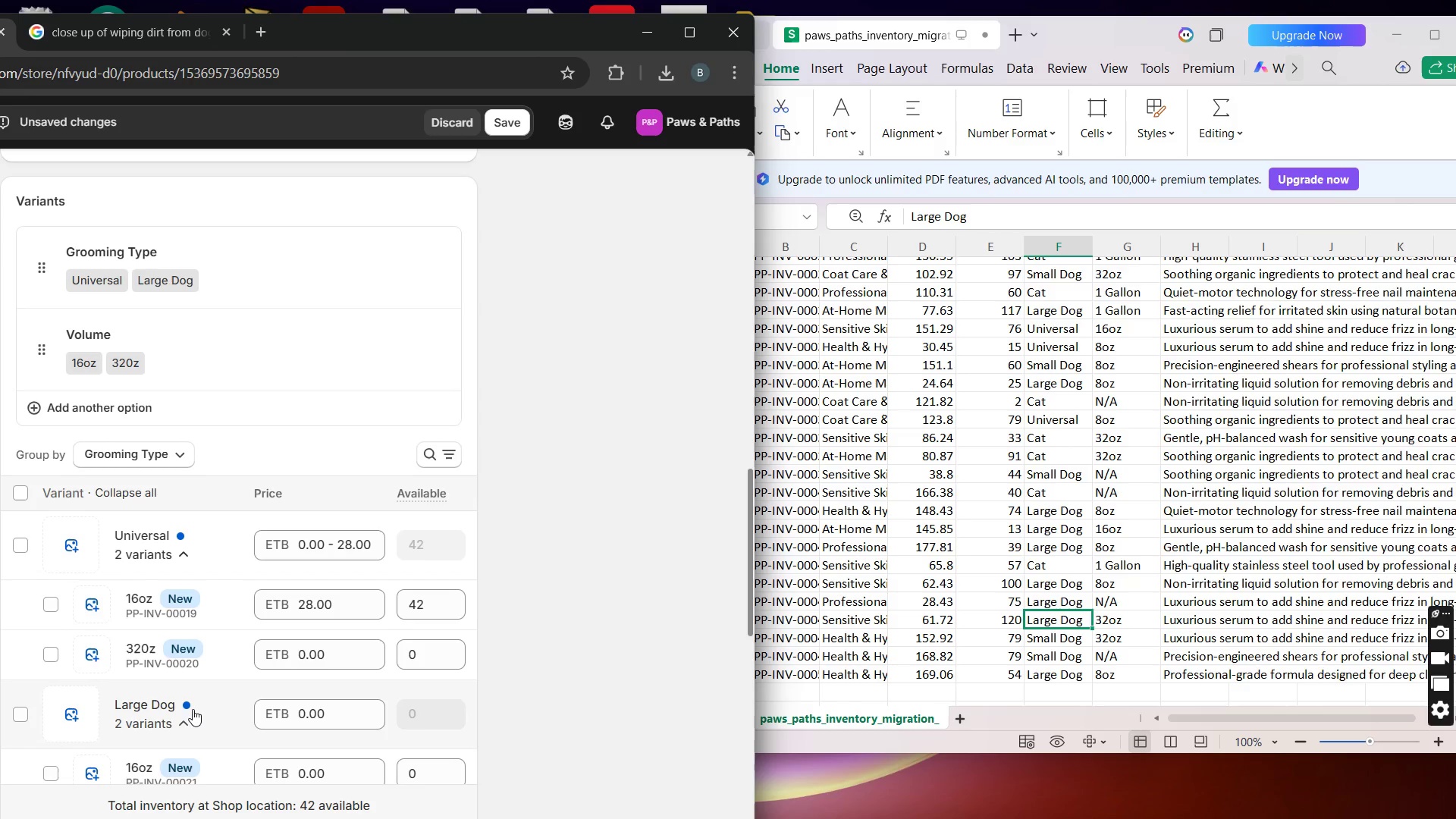 
left_click([908, 698])
 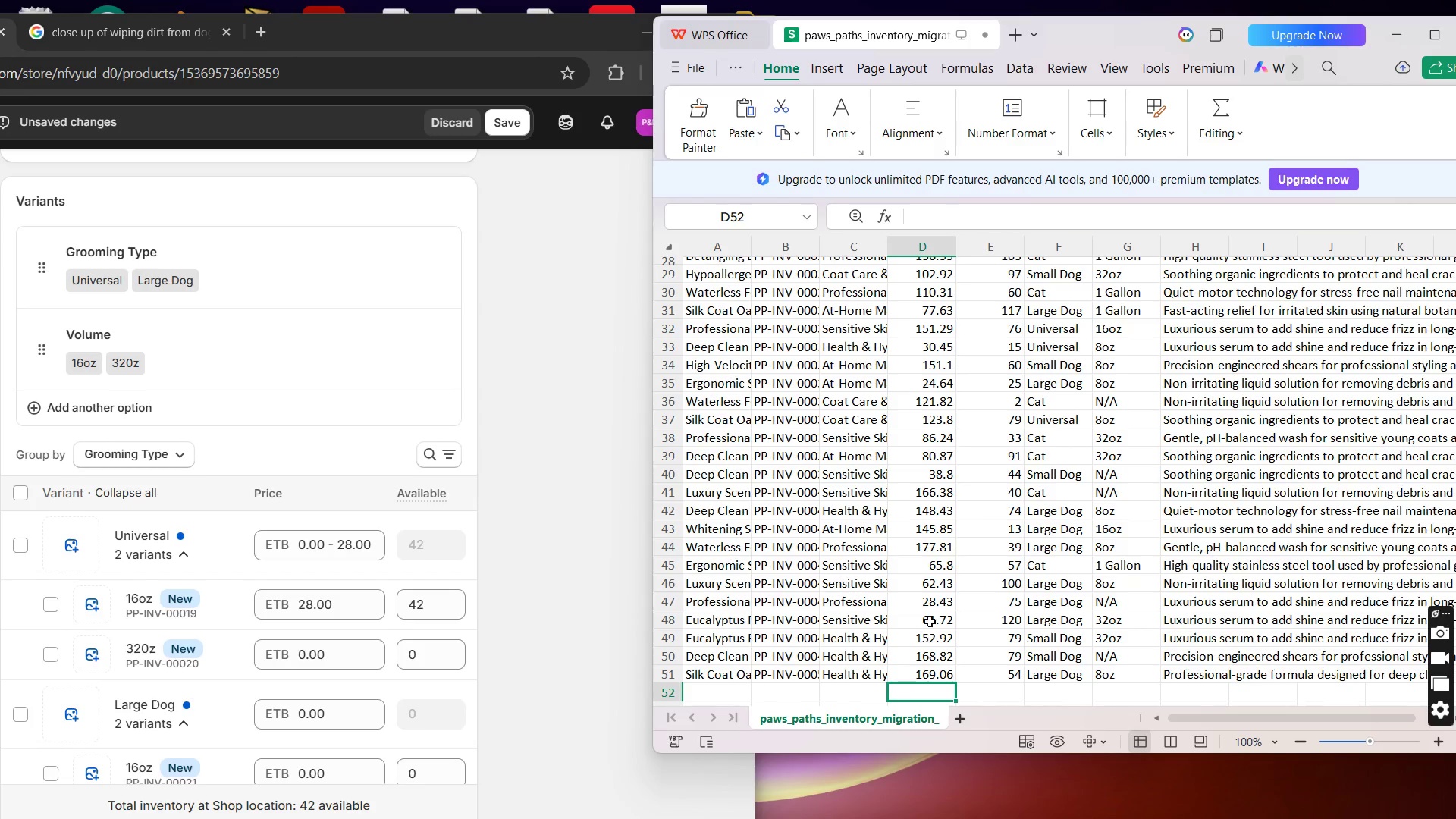 
left_click([930, 618])
 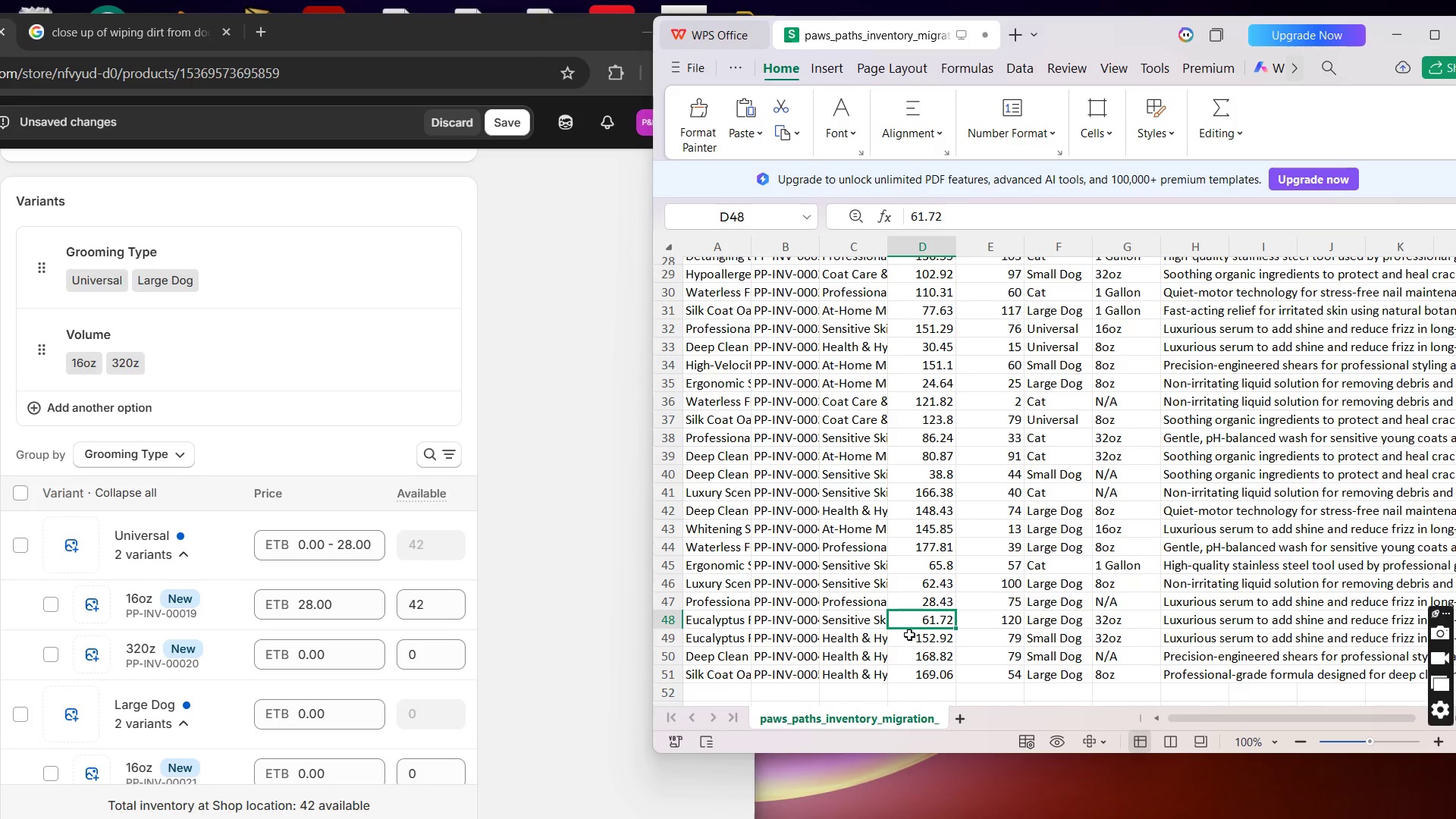 
mouse_move([381, 617])
 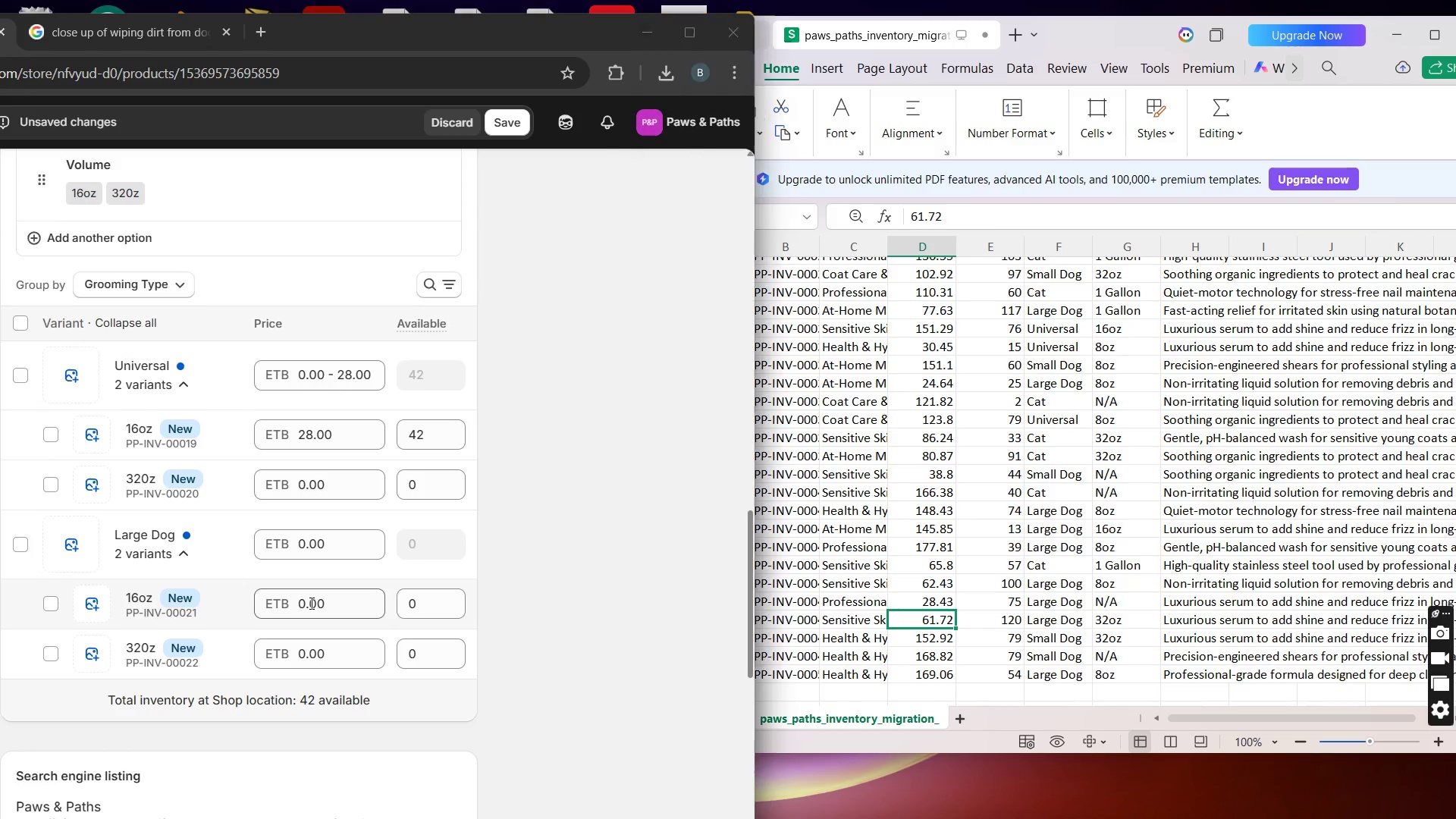 
double_click([310, 603])
 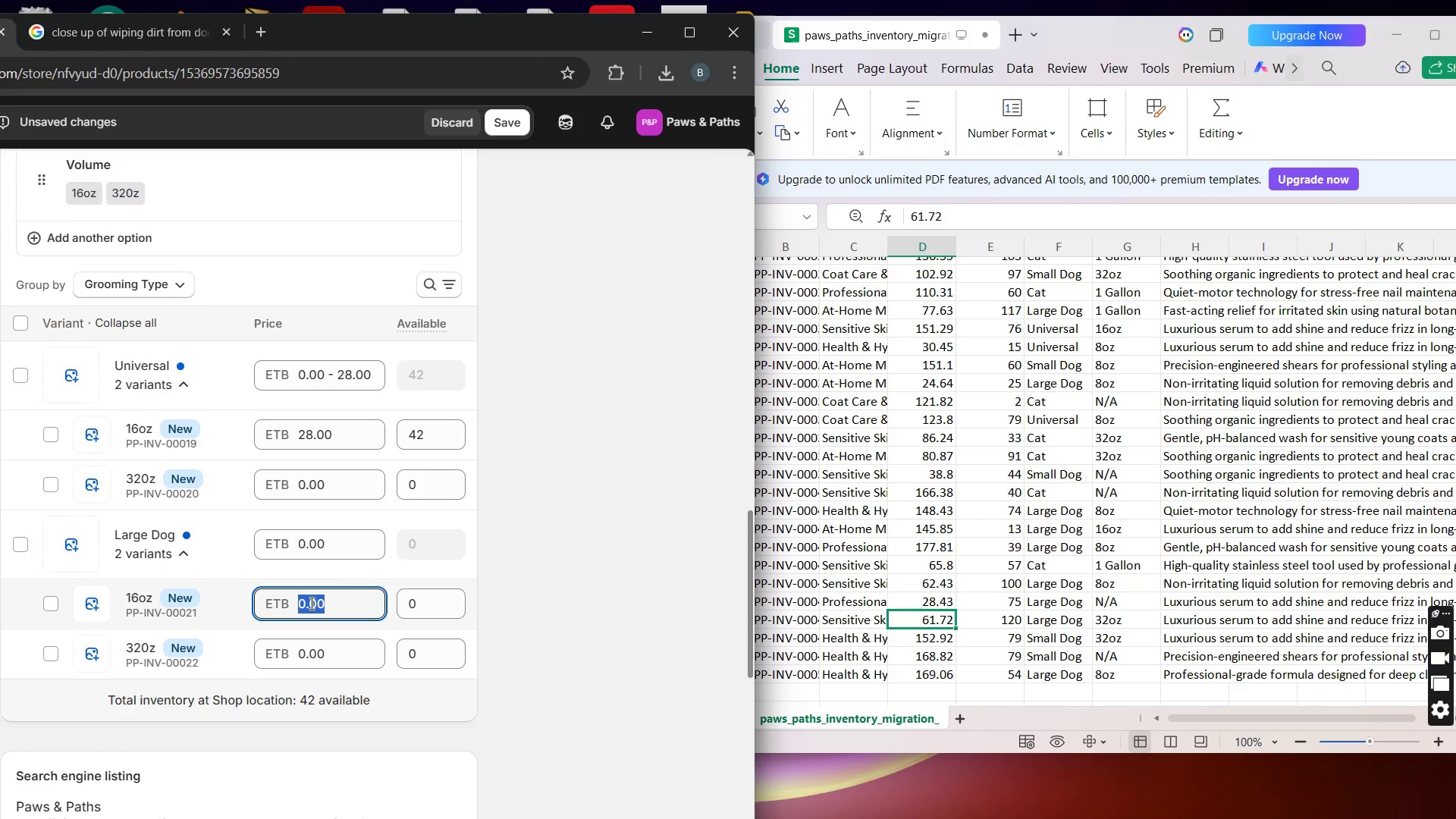 
type(61)
 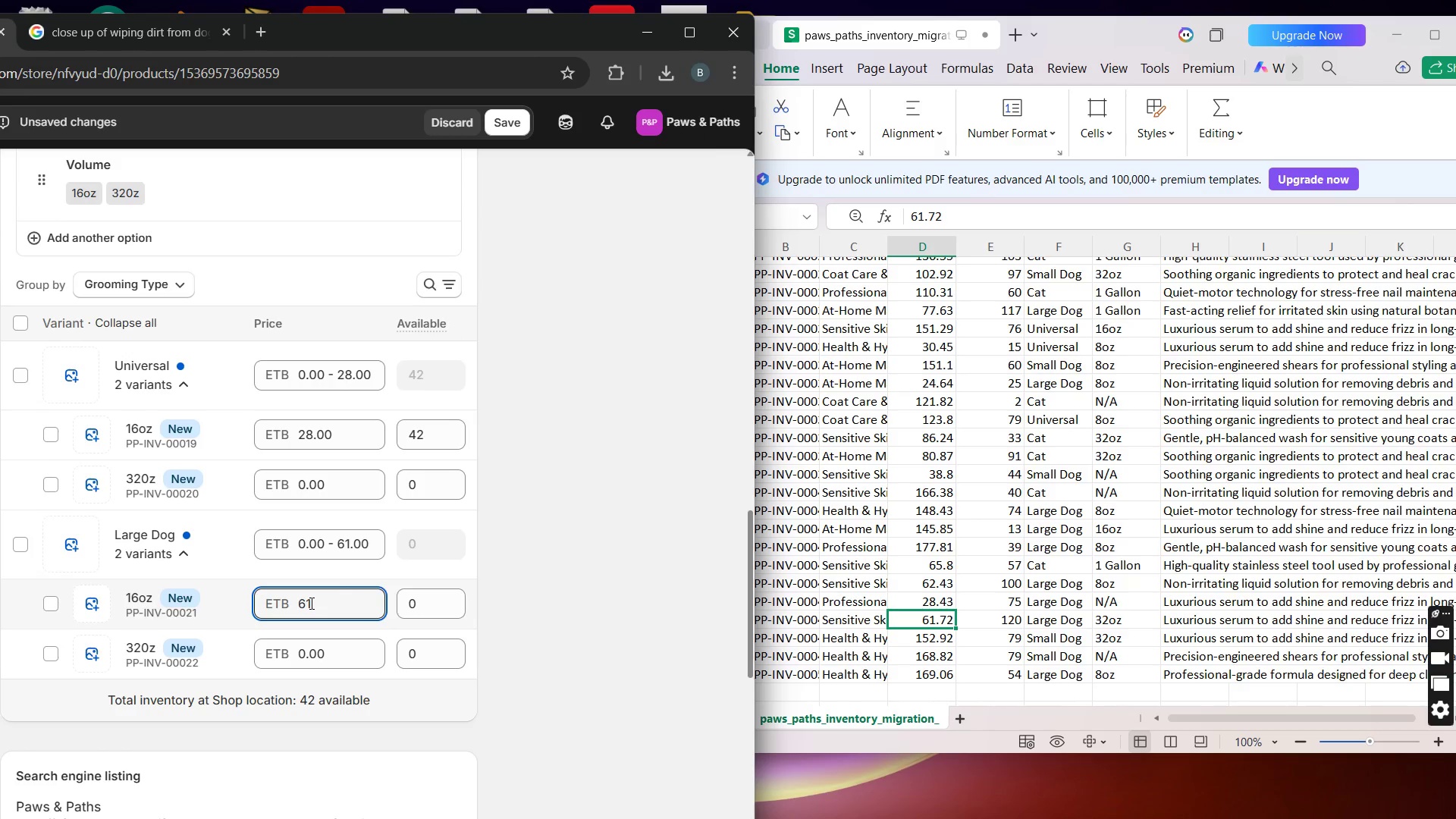 
left_click_drag(start_coordinate=[310, 603], to_coordinate=[253, 593])
 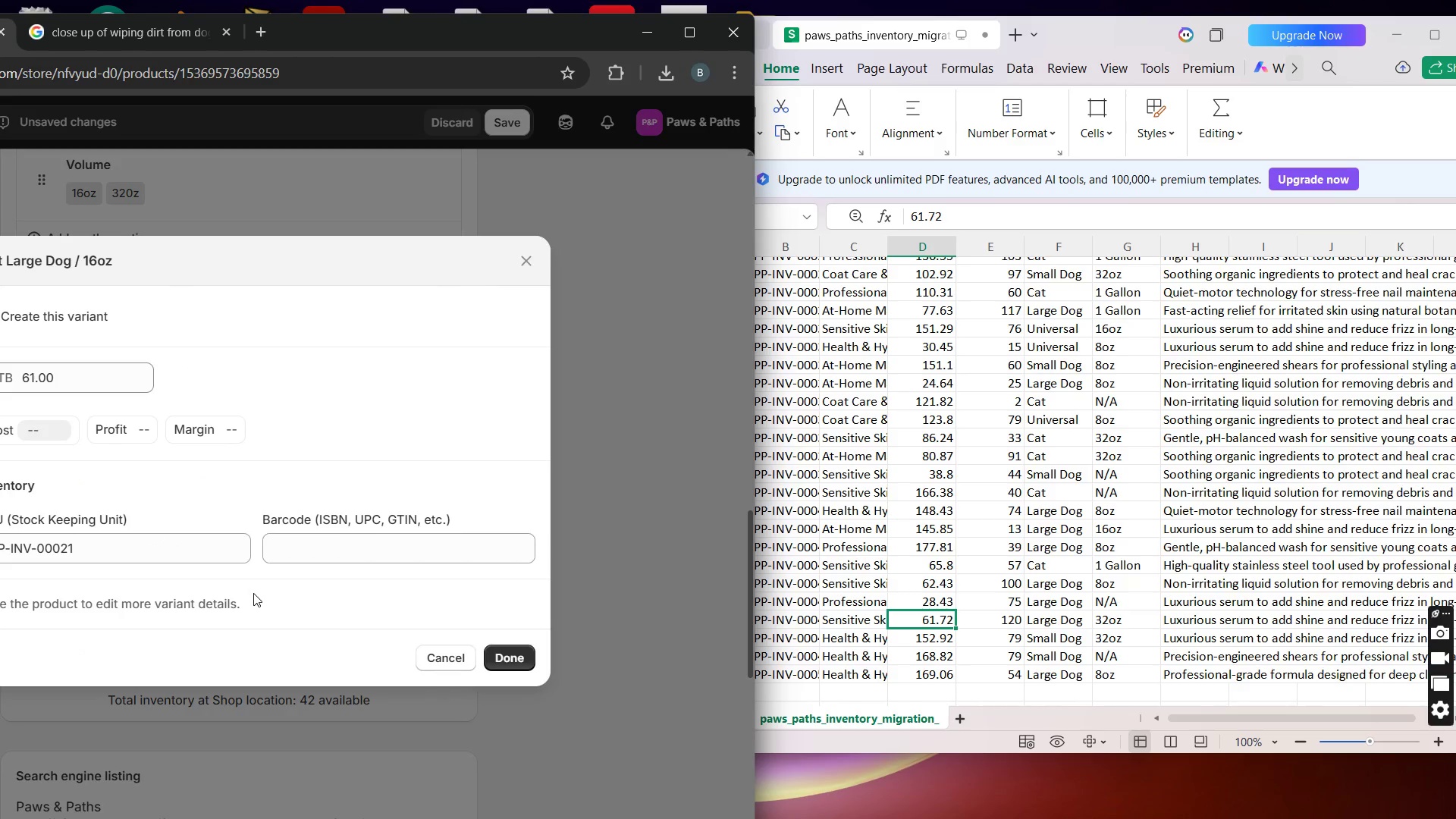 
key(0)
 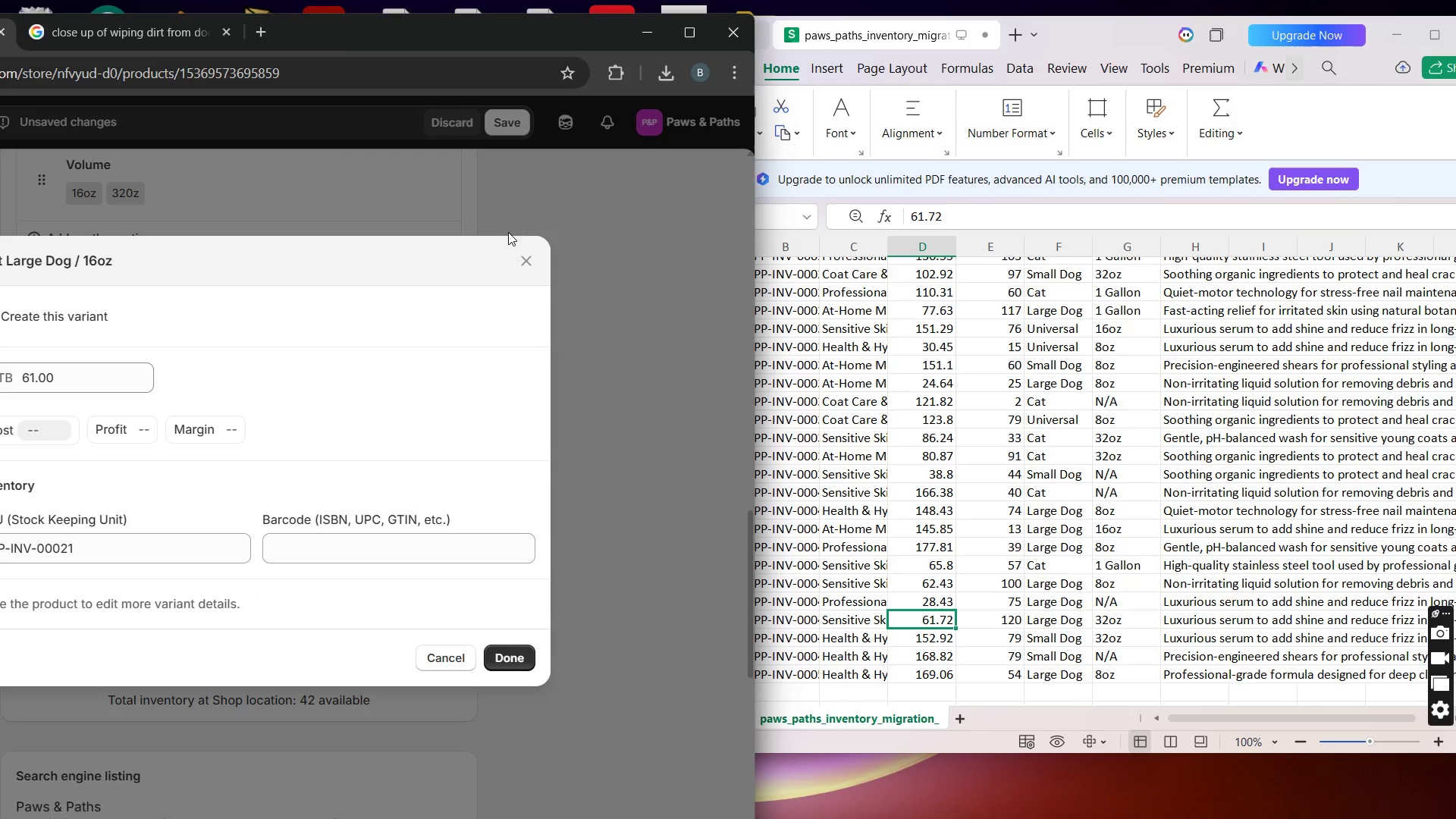 
left_click_drag(start_coordinate=[513, 244], to_coordinate=[523, 258])
 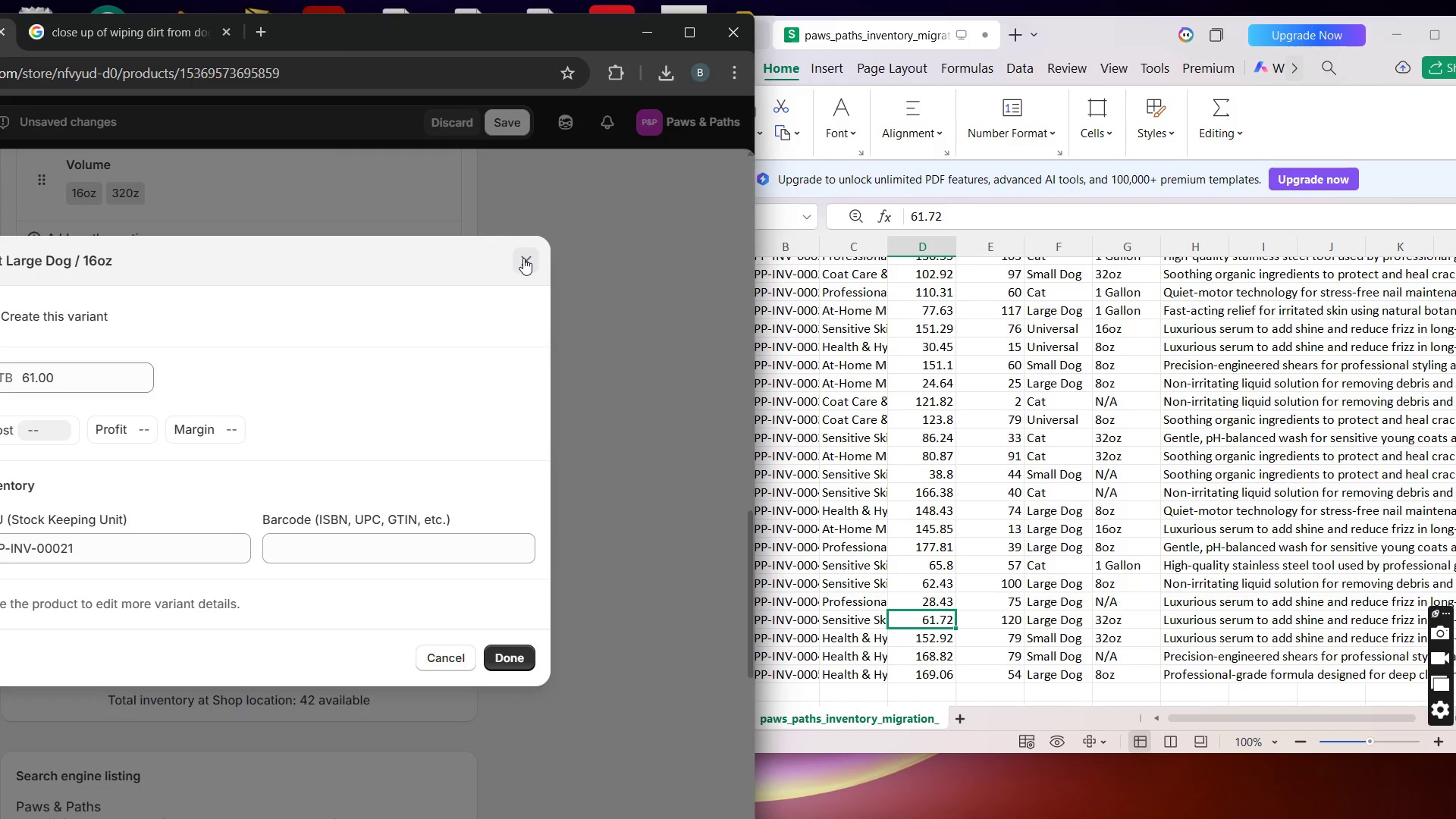 
left_click([523, 258])
 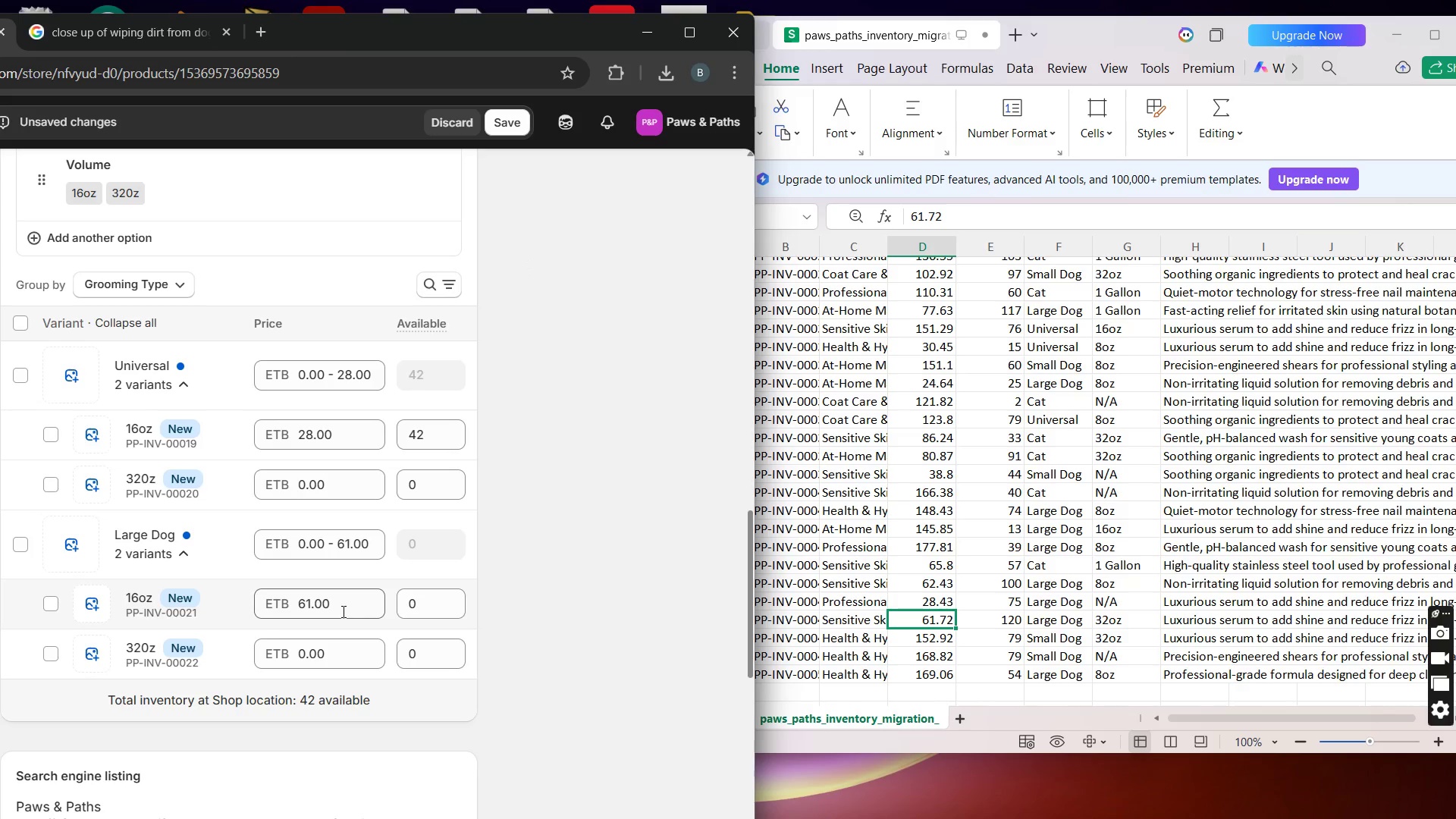 
left_click_drag(start_coordinate=[337, 612], to_coordinate=[290, 618])
 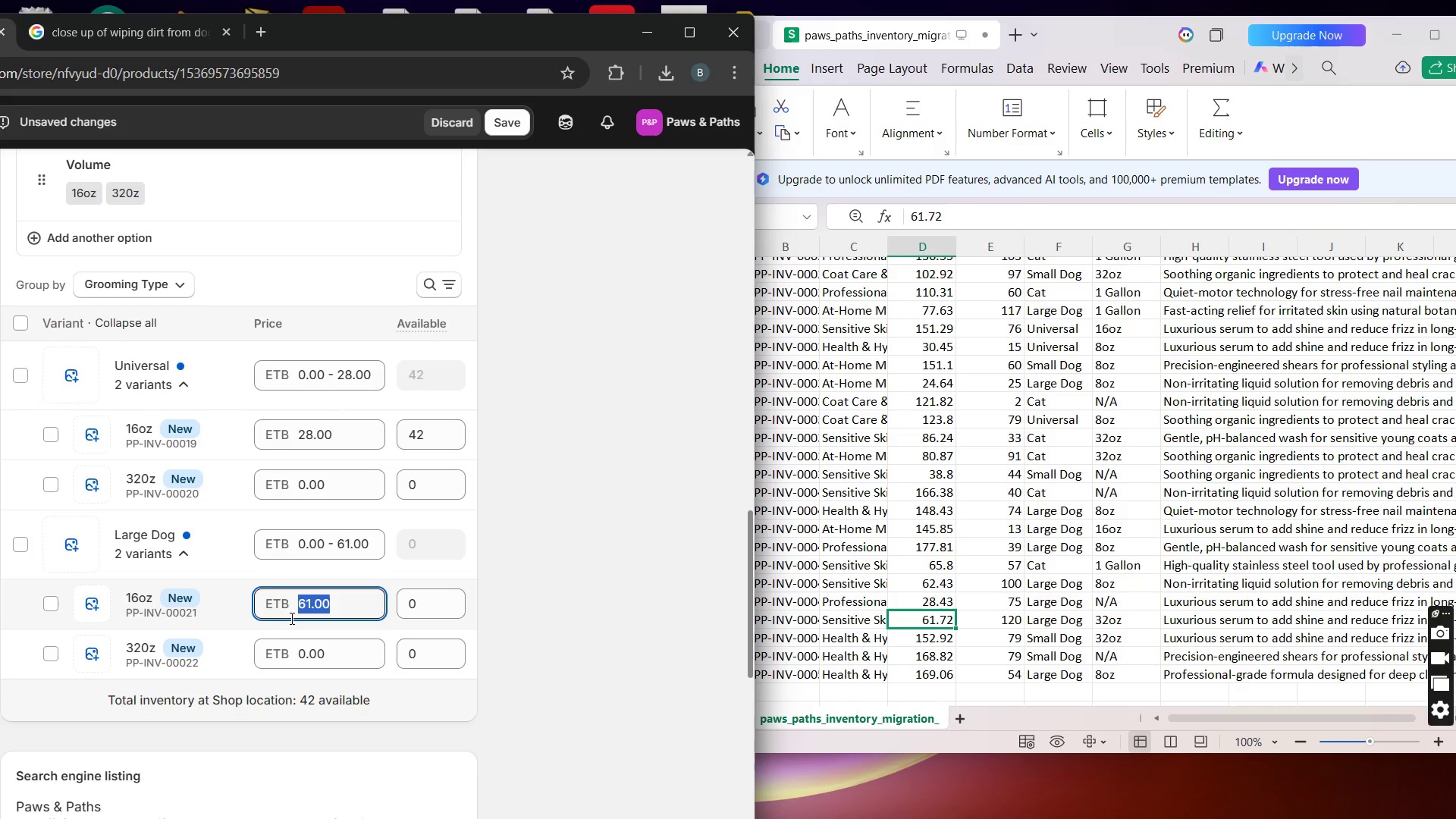 
key(0)
 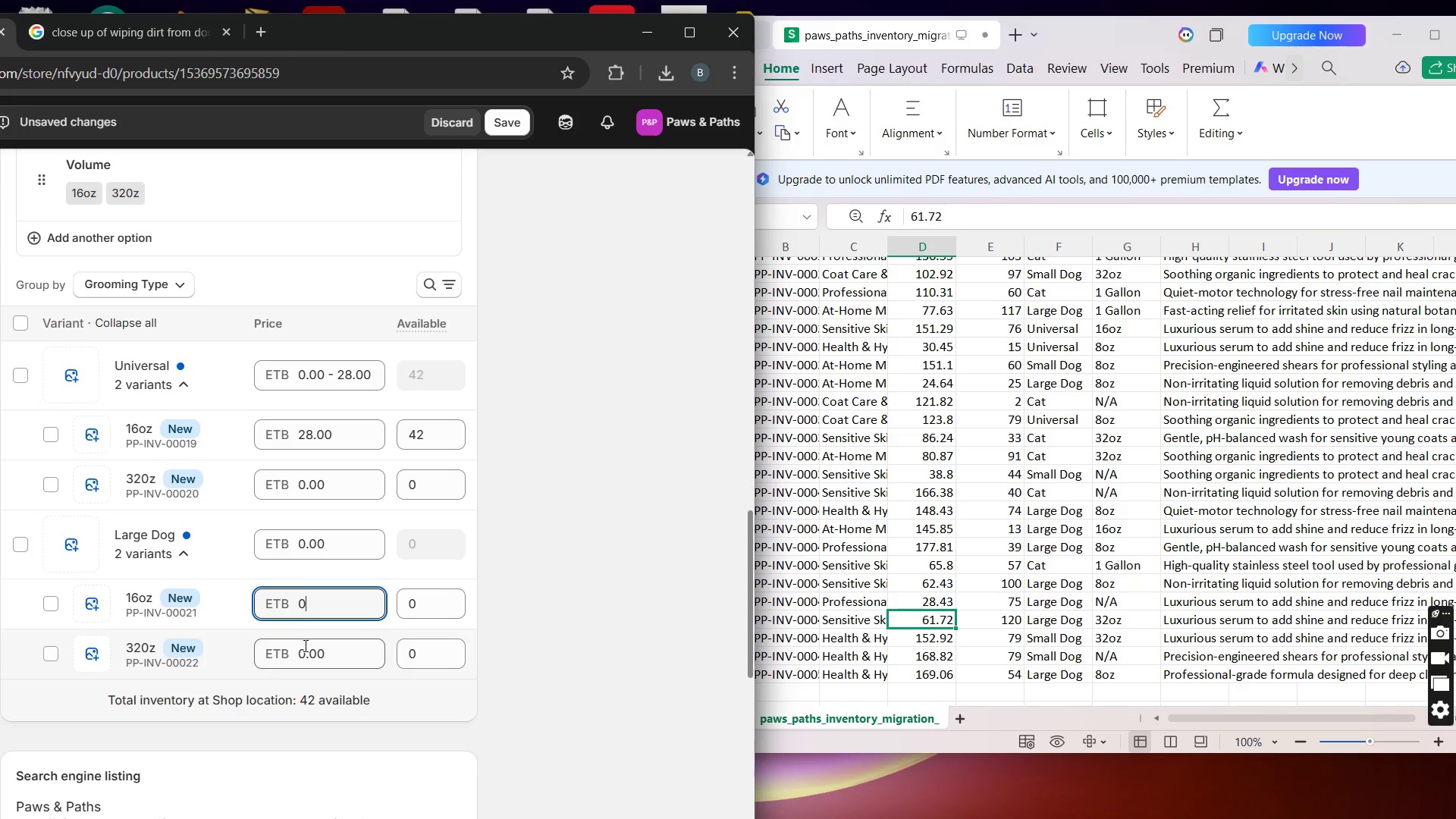 
double_click([304, 645])
 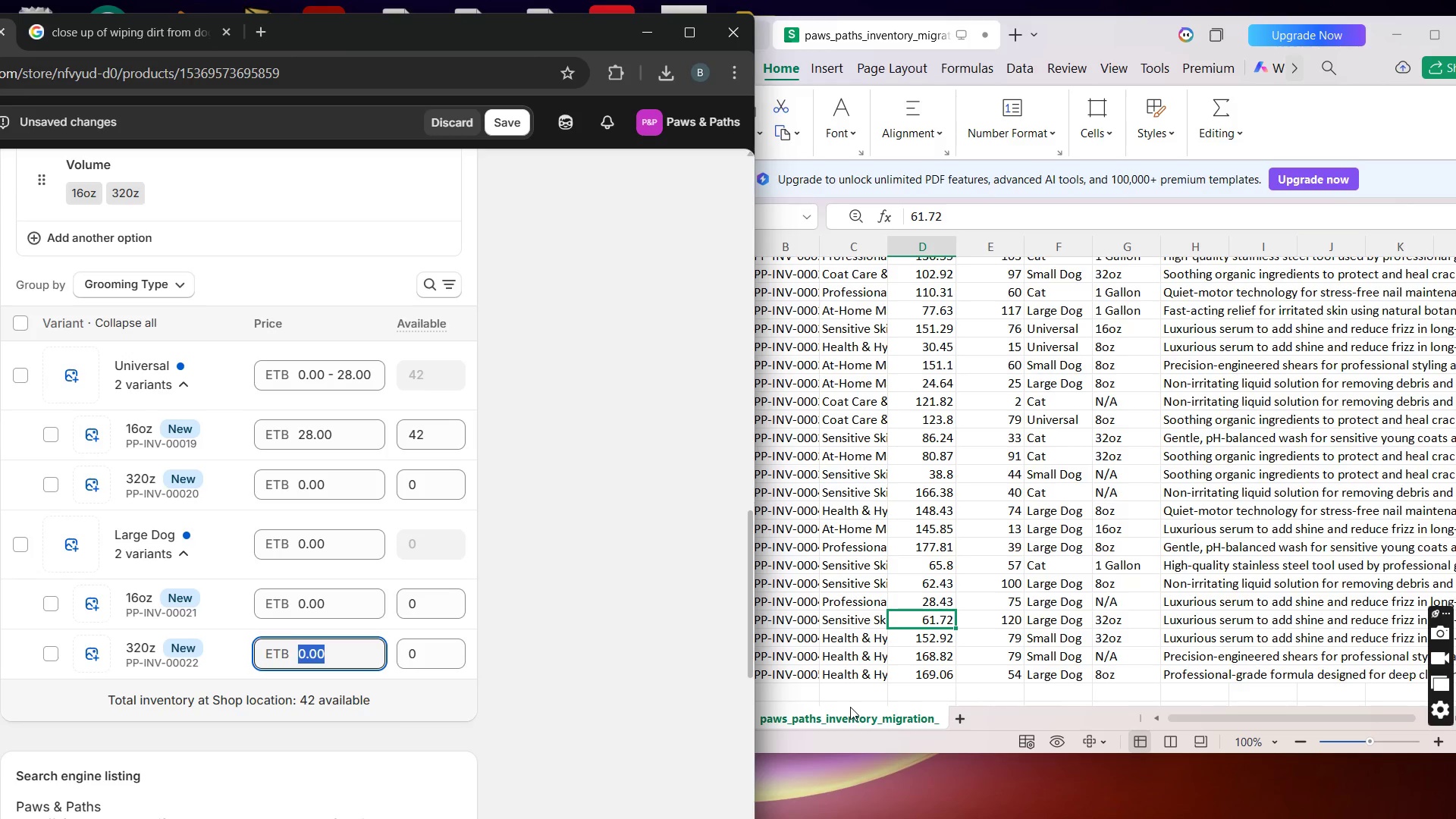 
left_click([850, 707])
 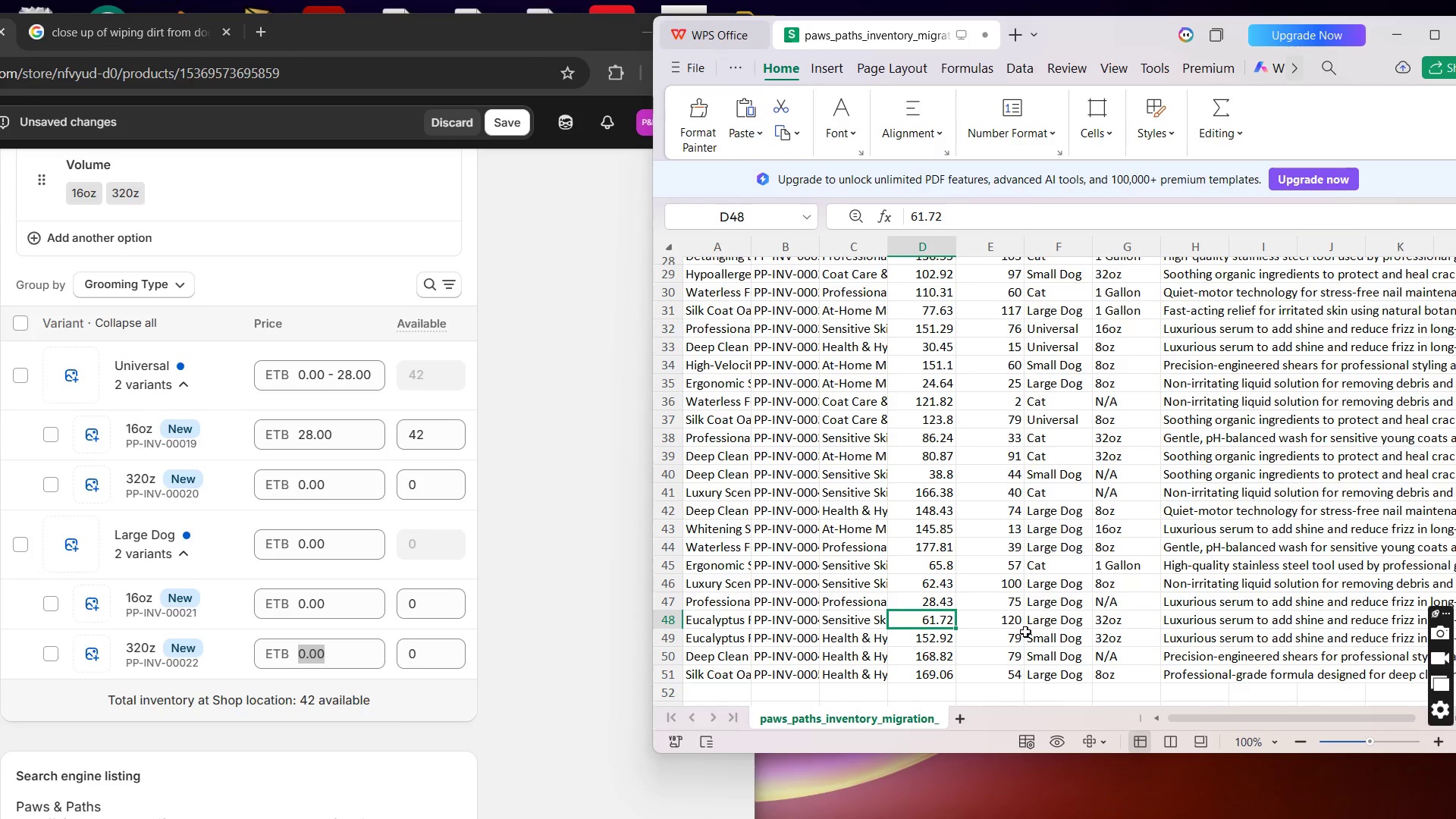 
wait(7.38)
 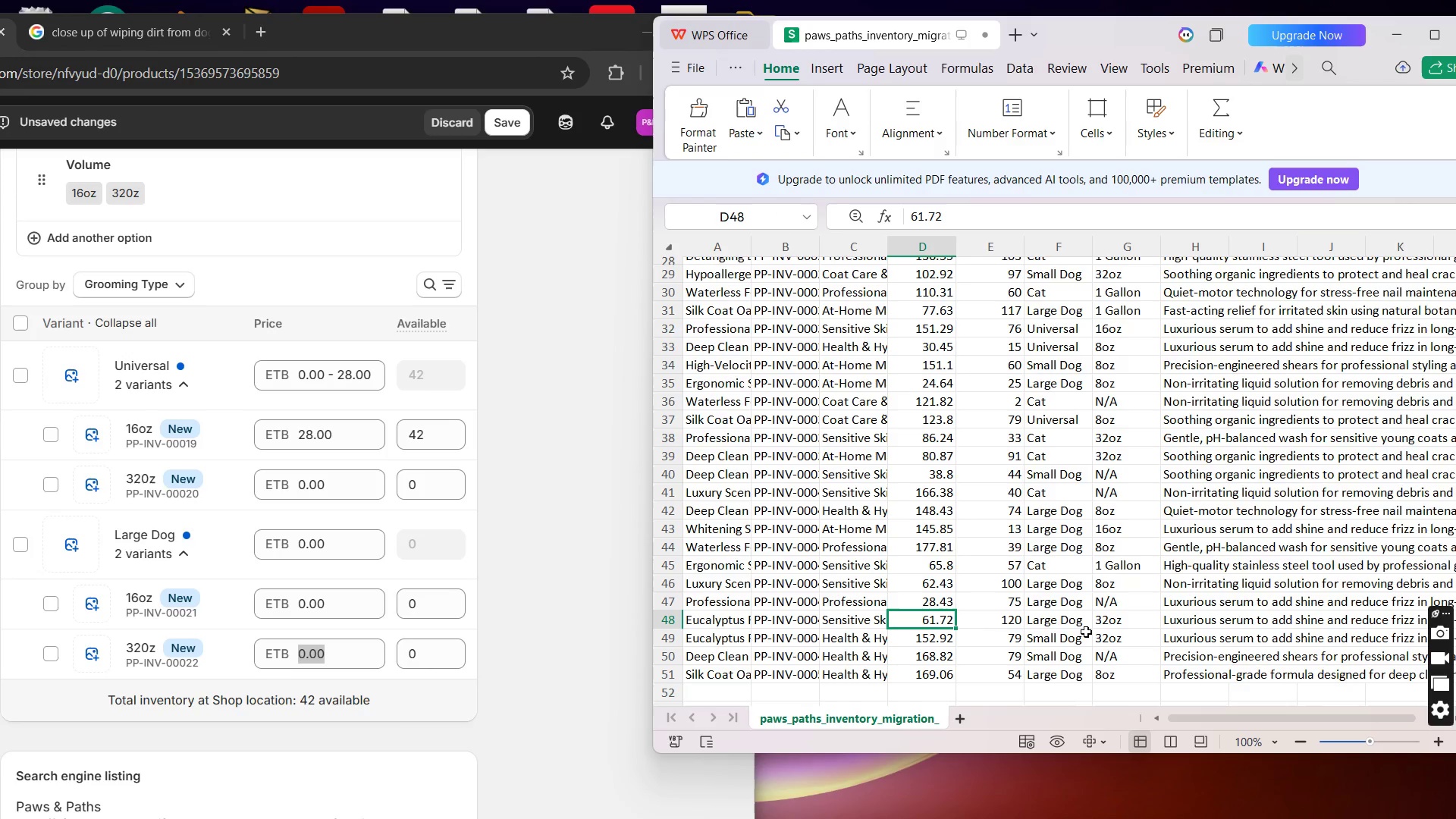 
key(6)
 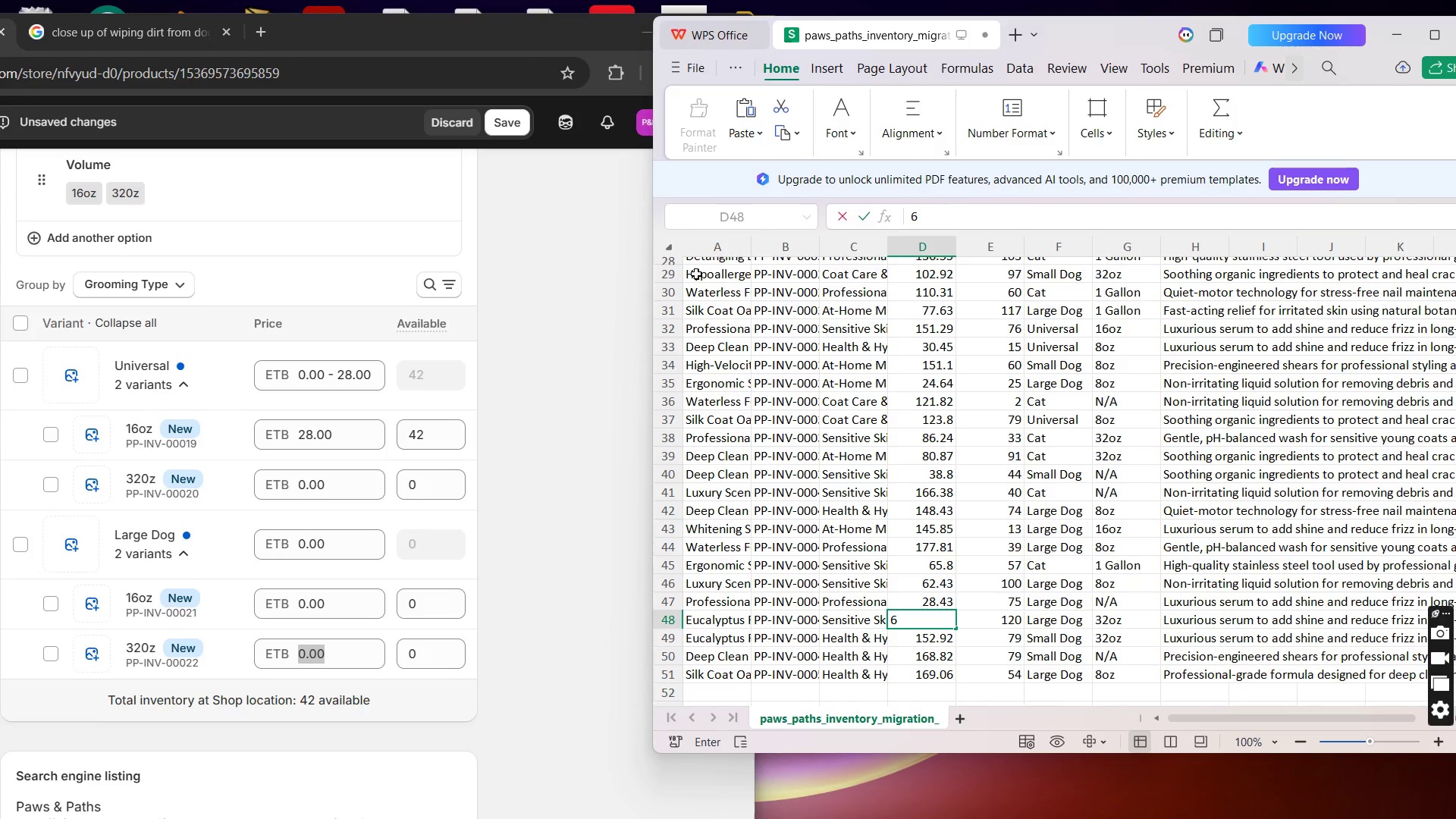 
left_click([812, 584])
 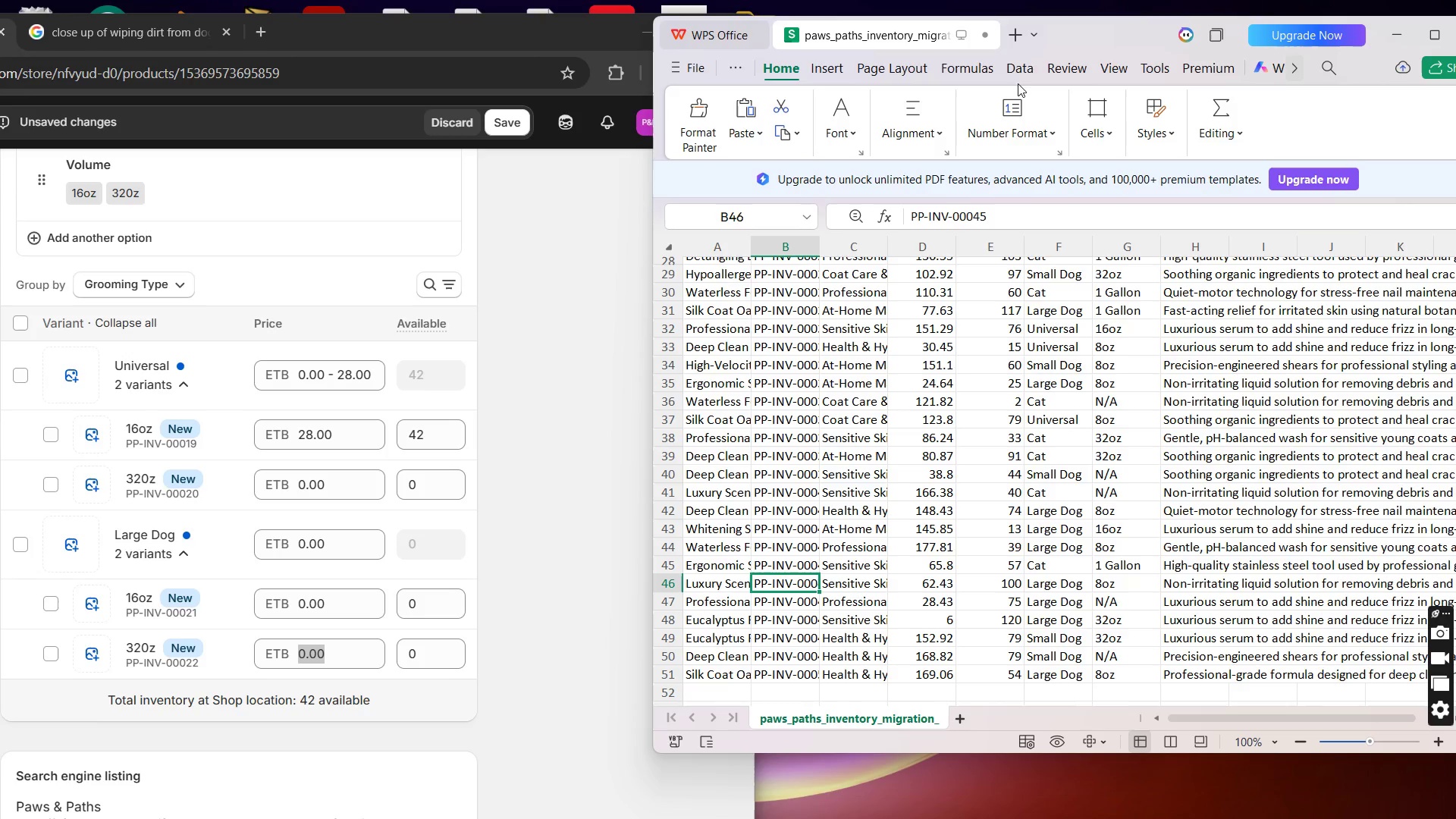 
left_click([1428, 38])
 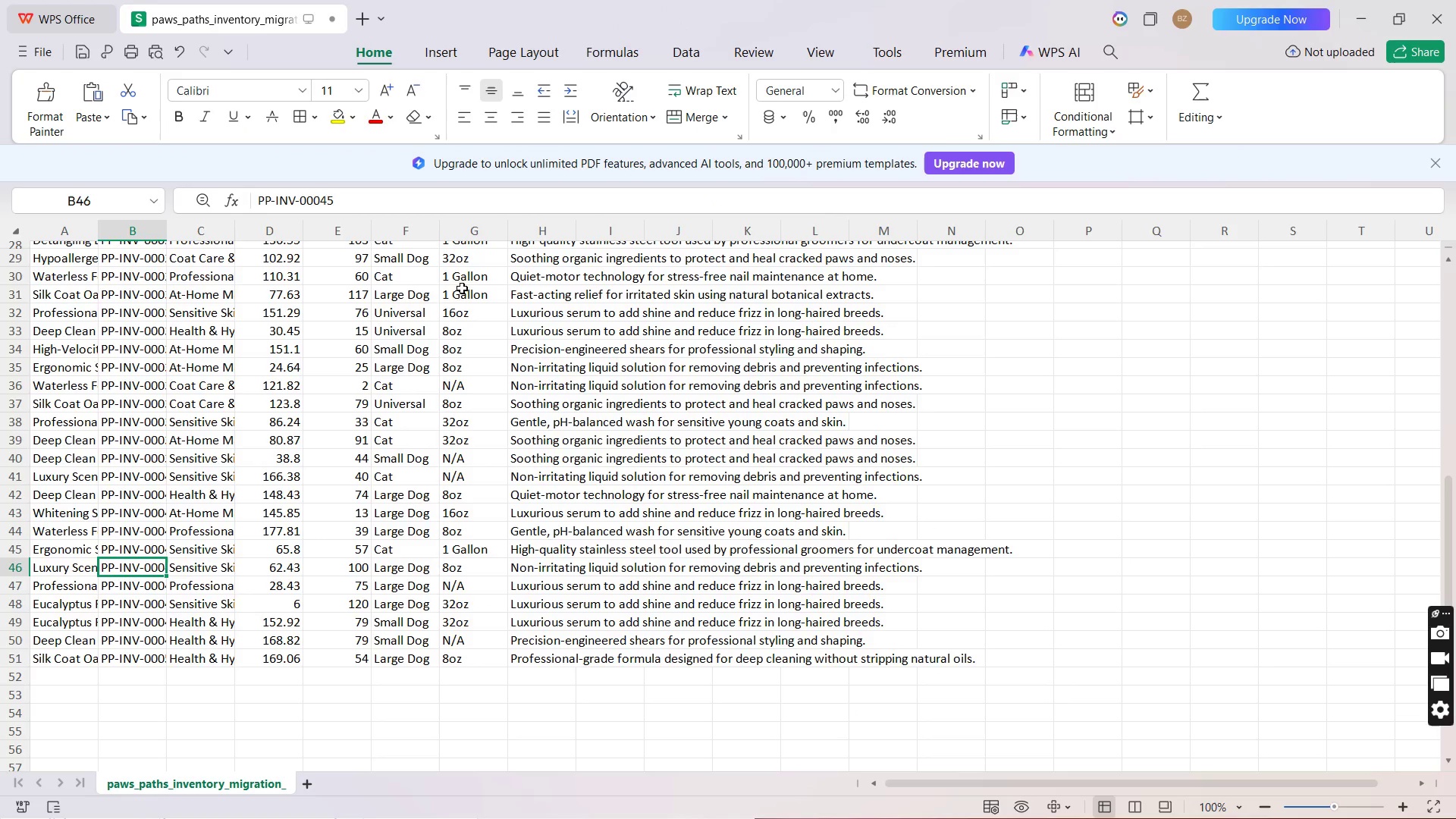 
left_click([459, 294])
 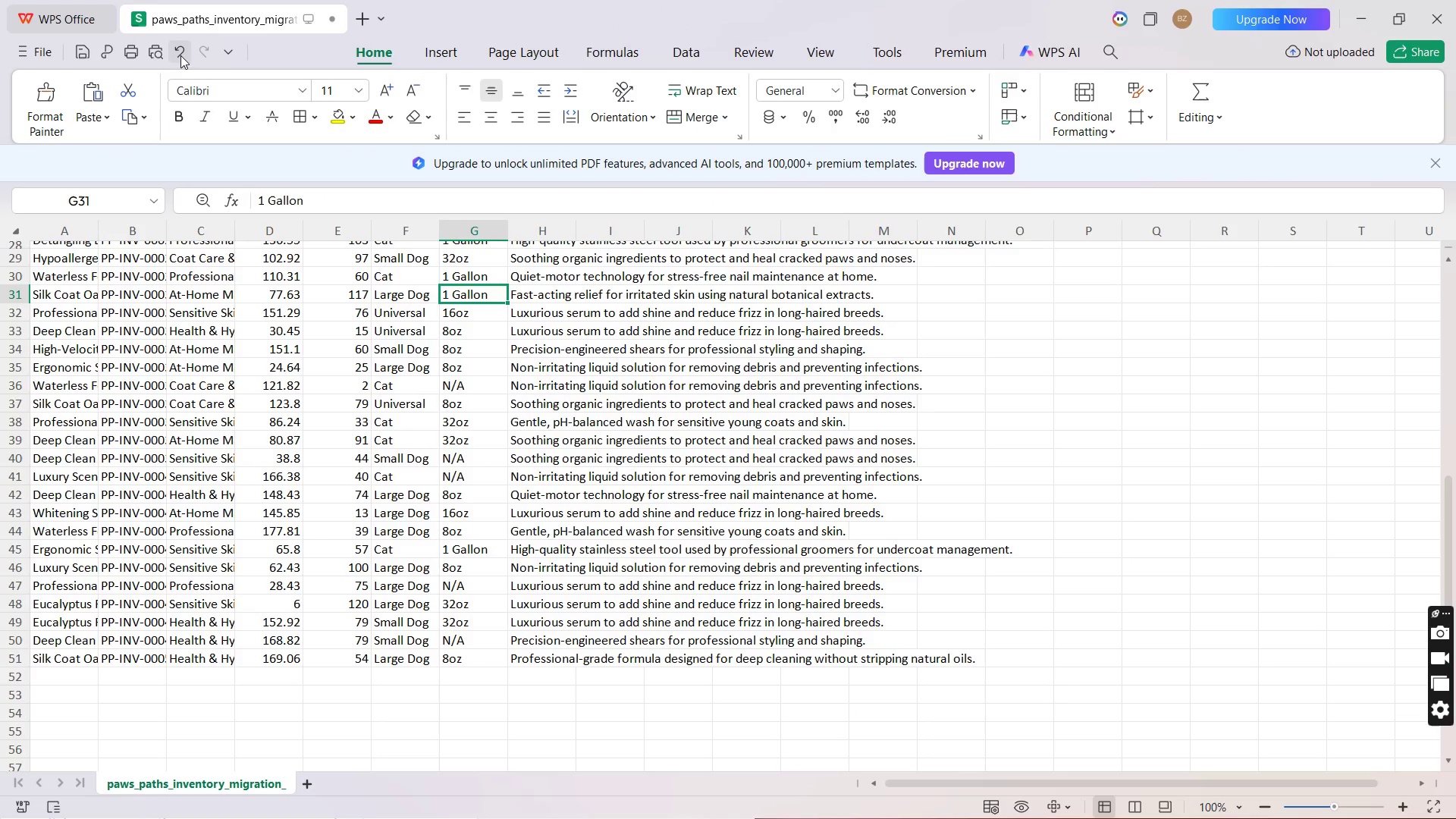 
left_click([182, 53])
 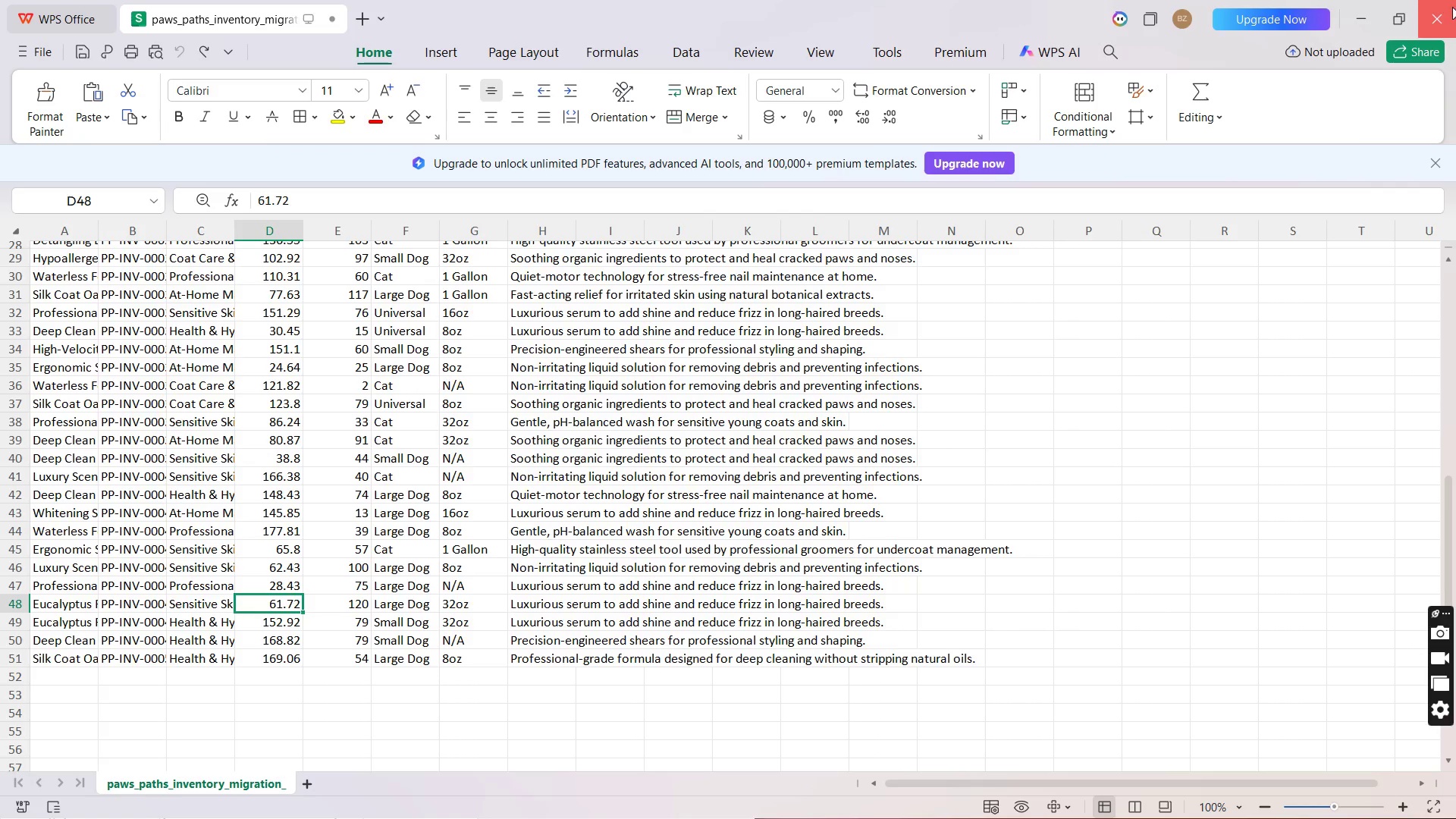 
left_click([1395, 15])
 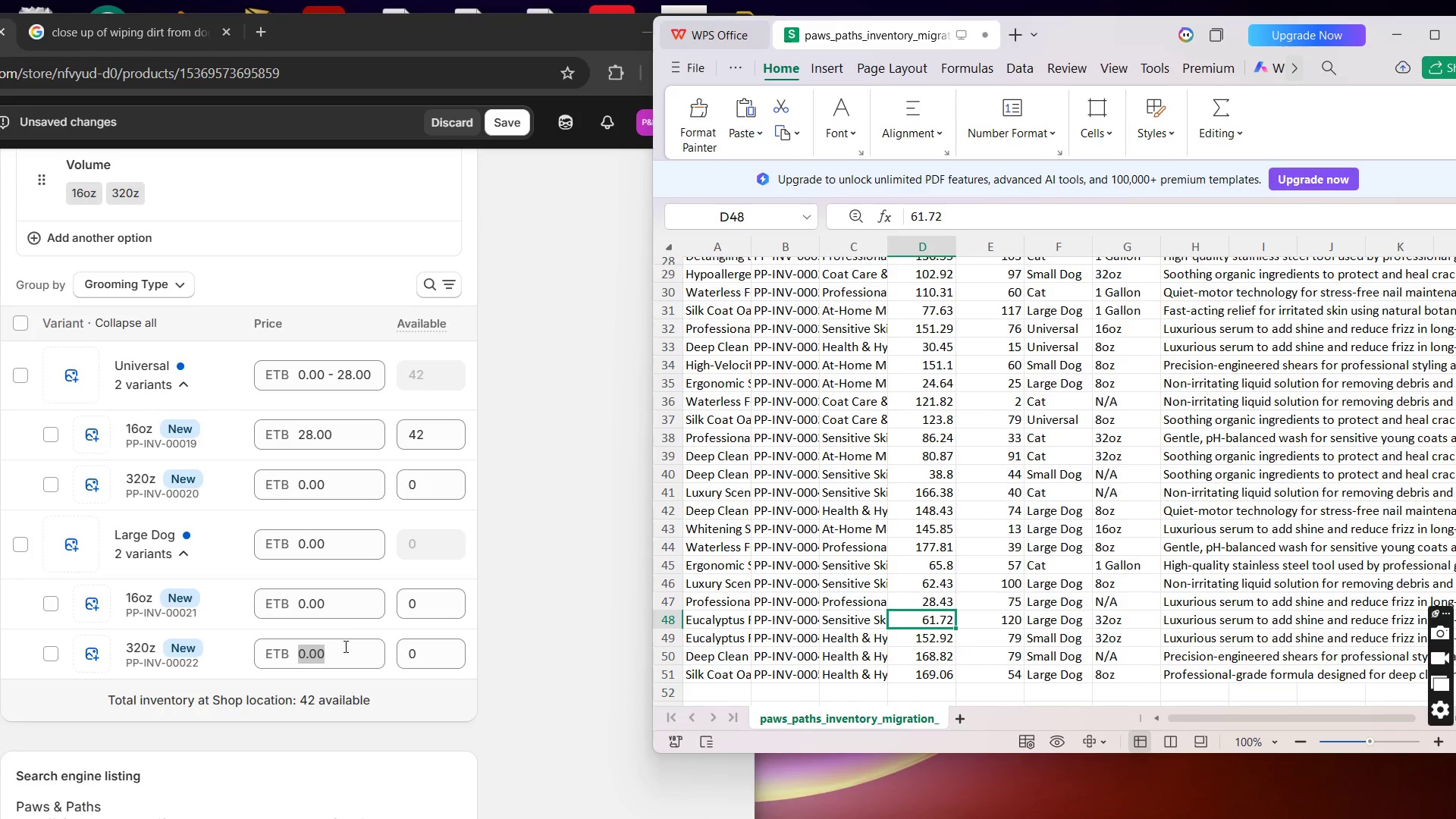 
left_click([343, 651])
 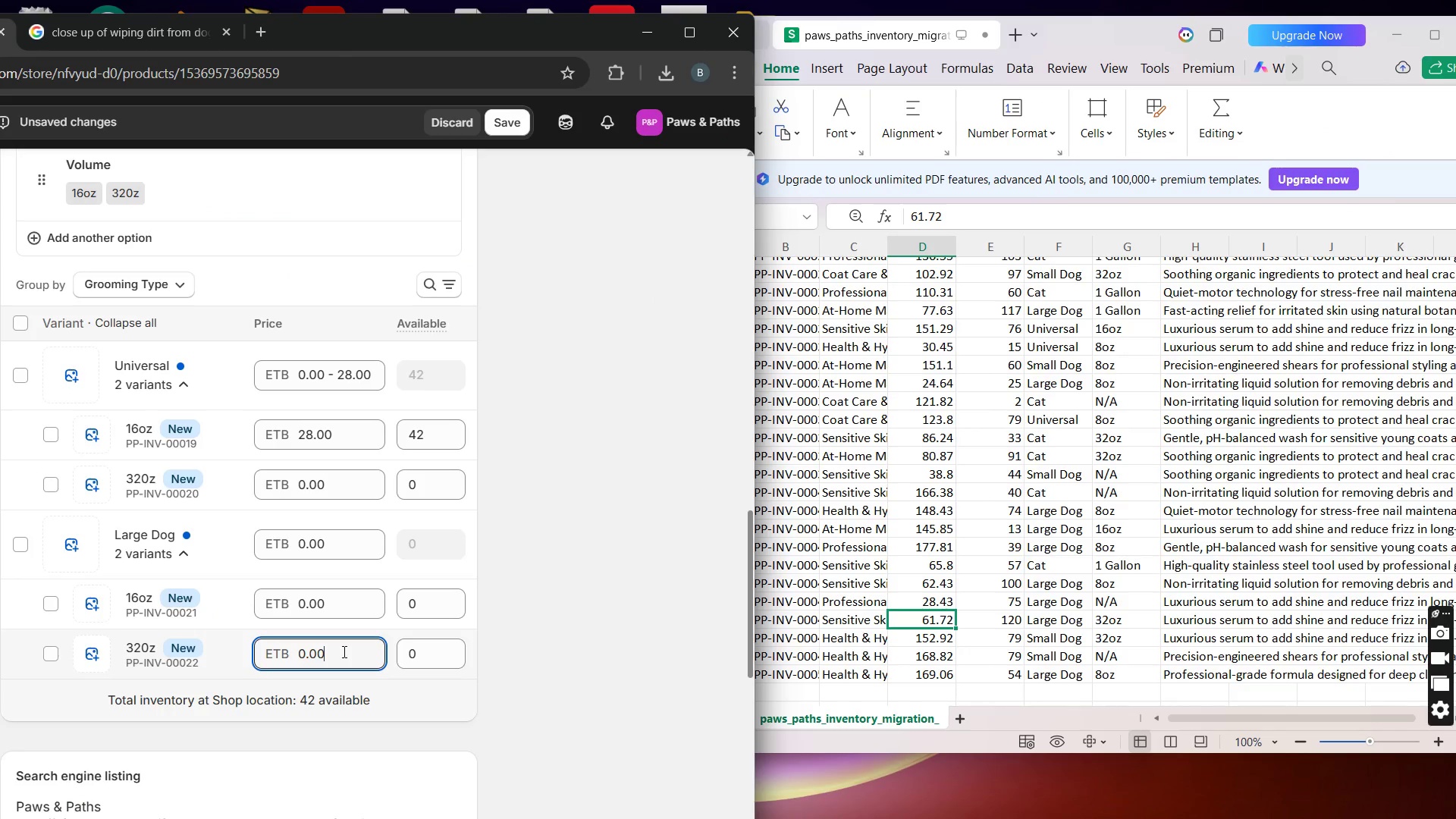 
key(Backspace)
key(Backspace)
key(Backspace)
key(Backspace)
key(Backspace)
type(61.72)
 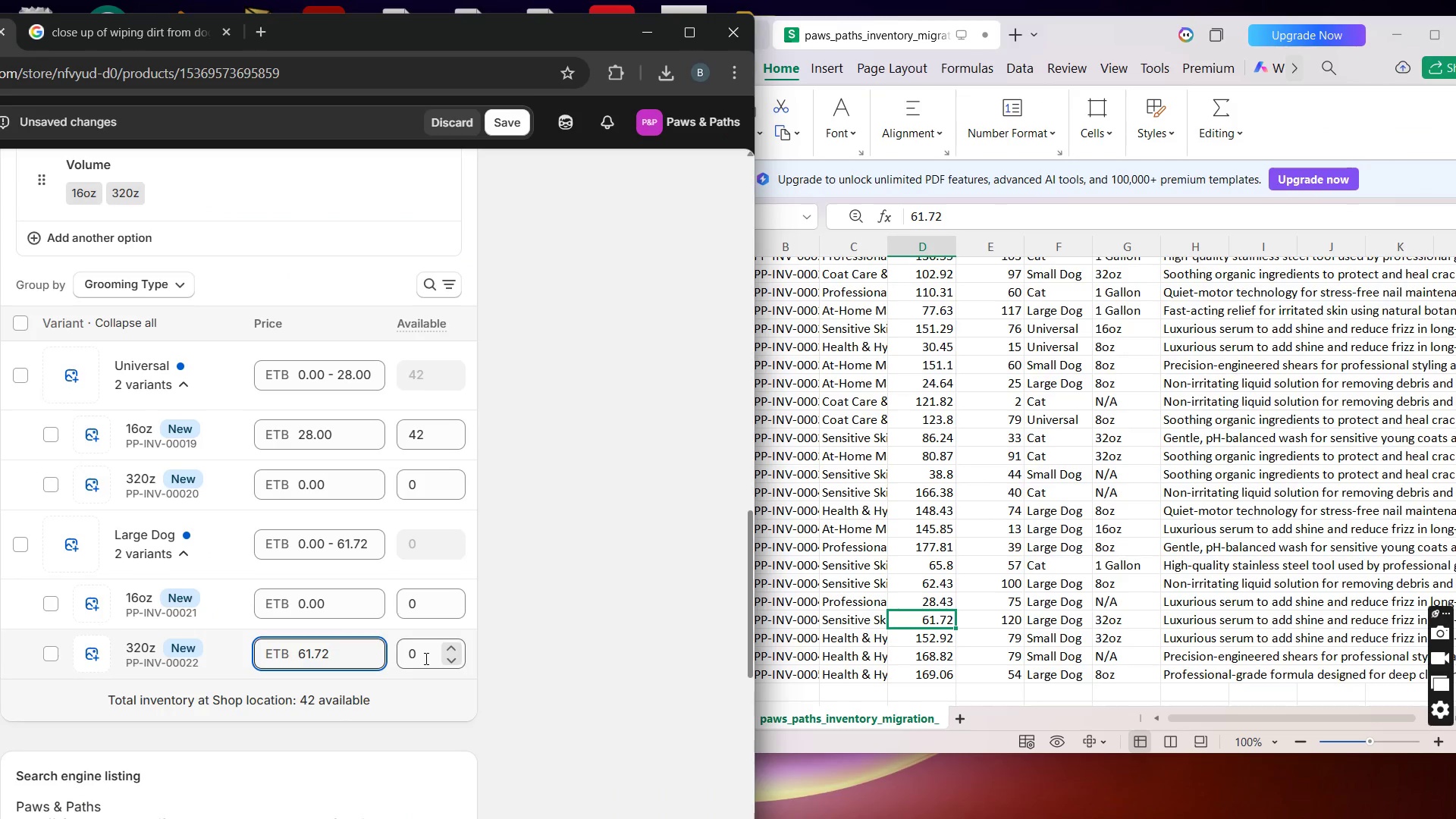 
left_click([426, 658])
 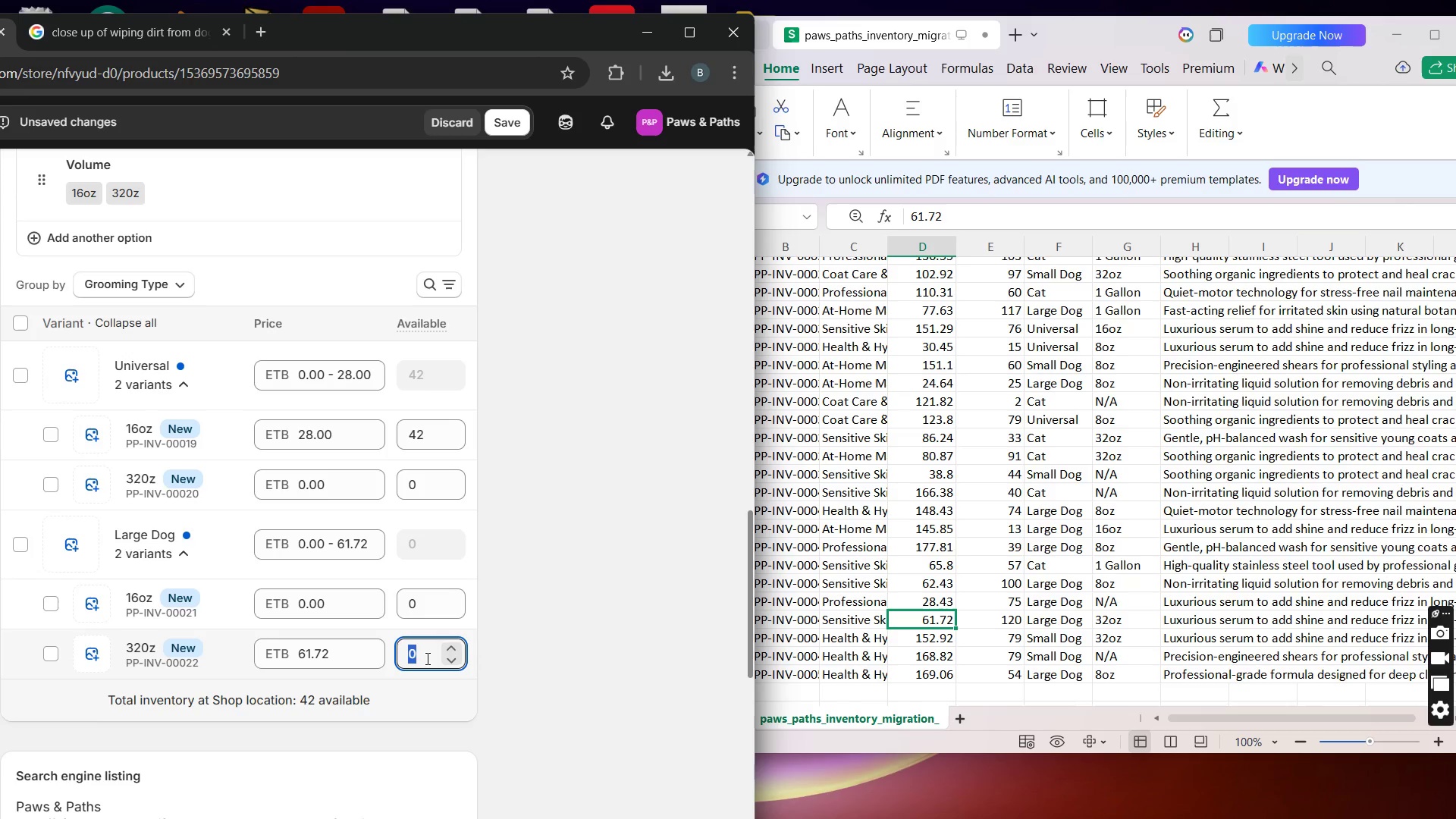 
type(120)
 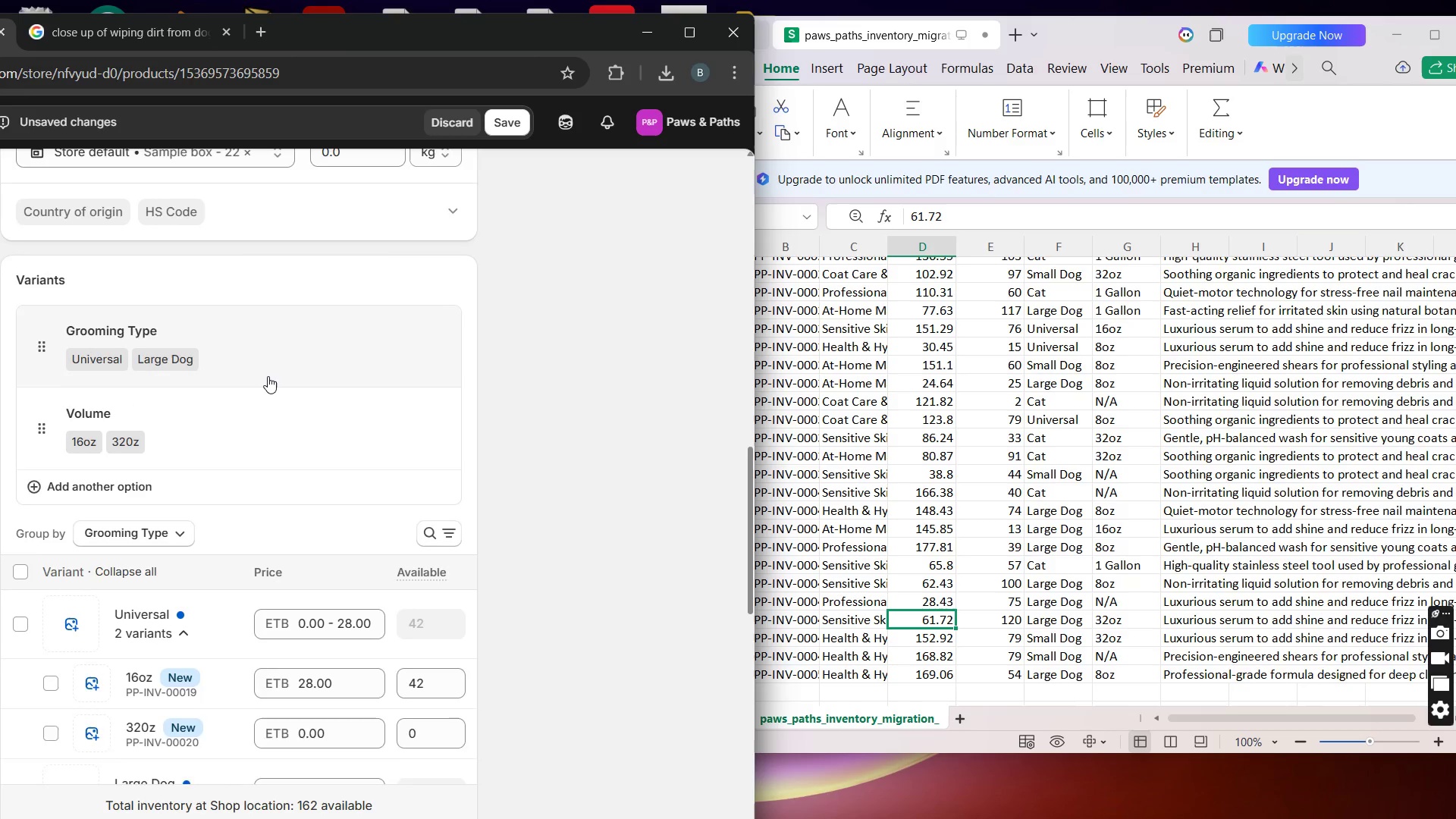 
left_click([248, 380])
 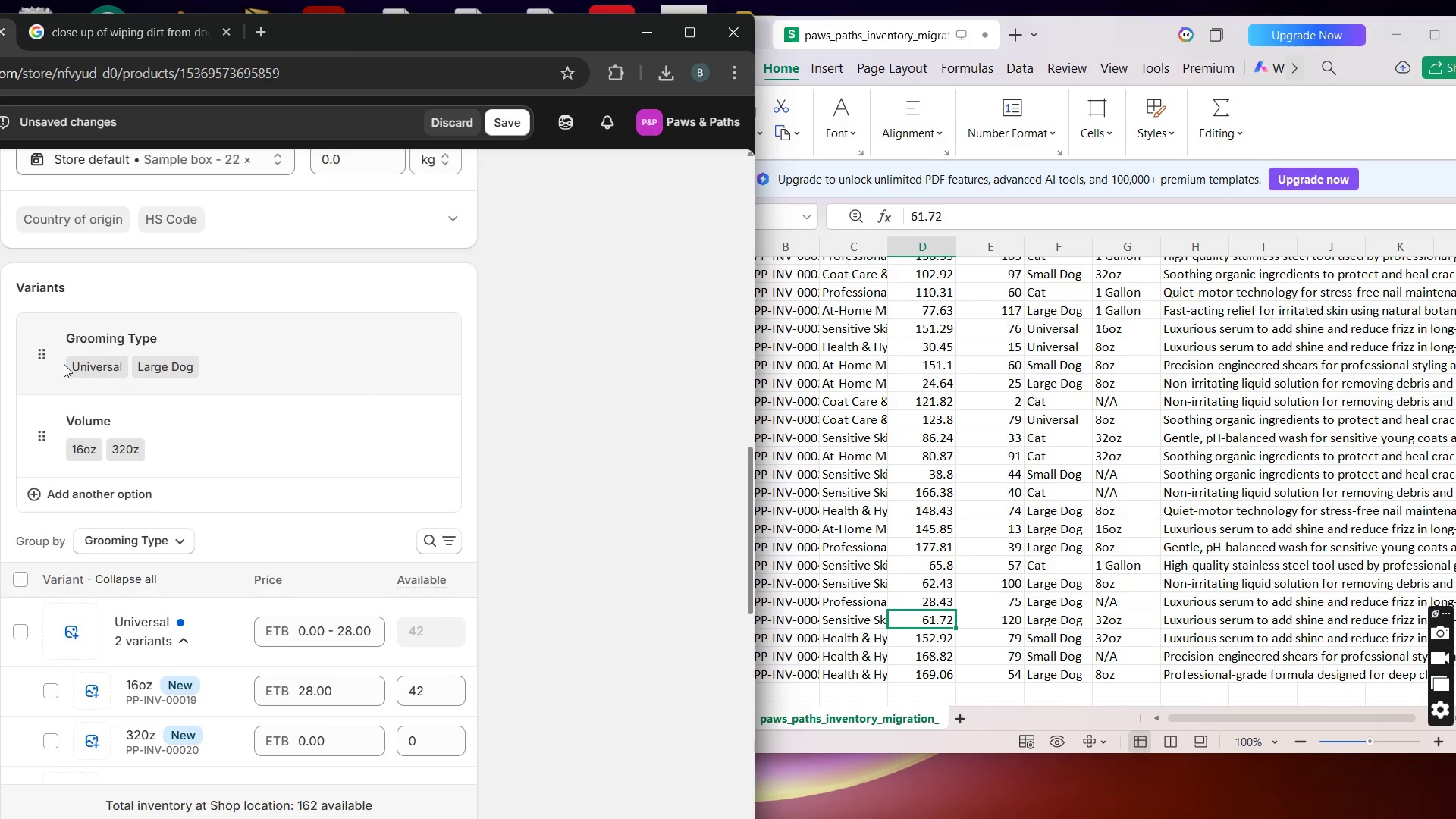 
left_click([57, 359])
 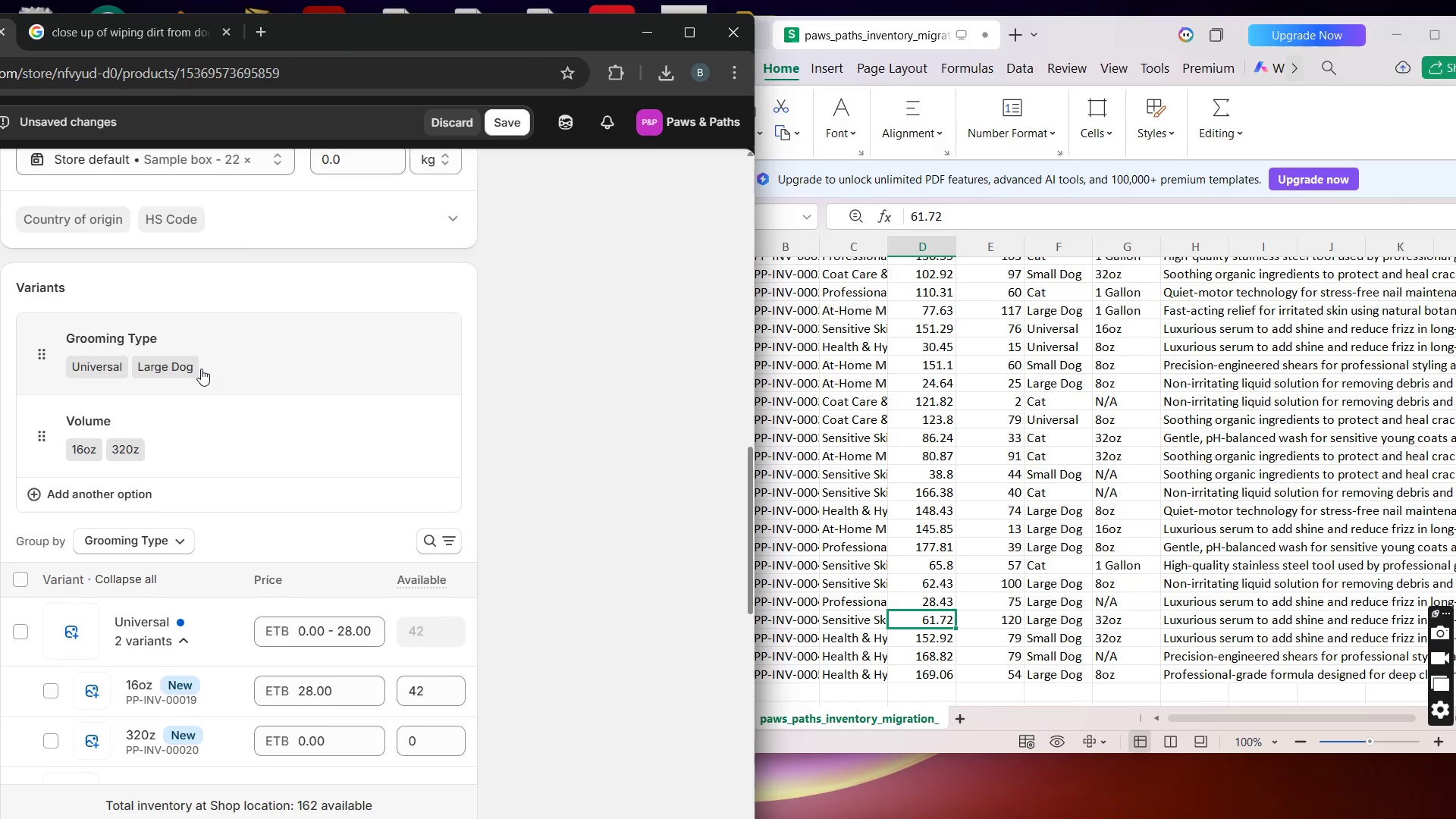 
left_click([202, 368])
 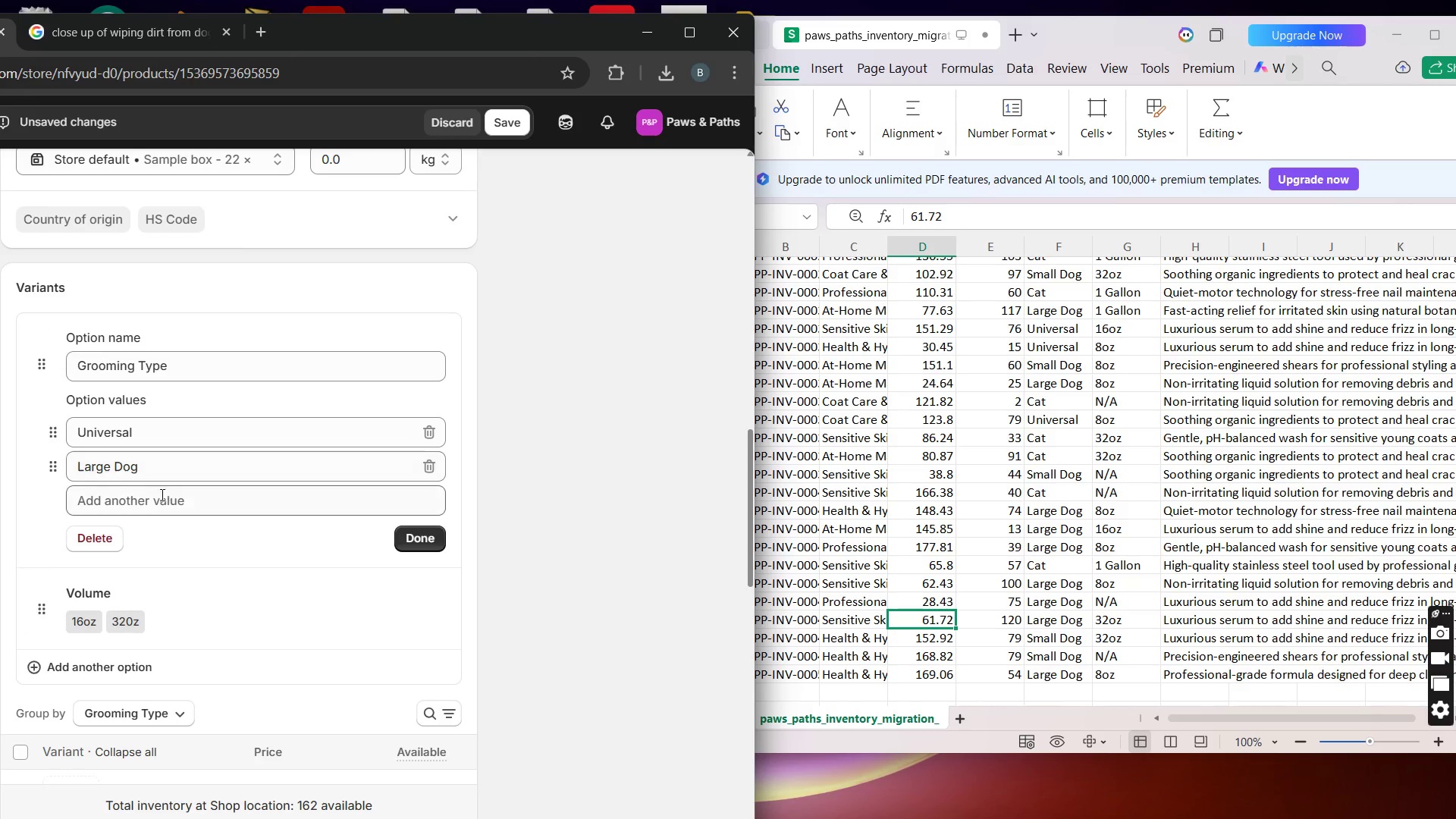 
left_click([159, 498])
 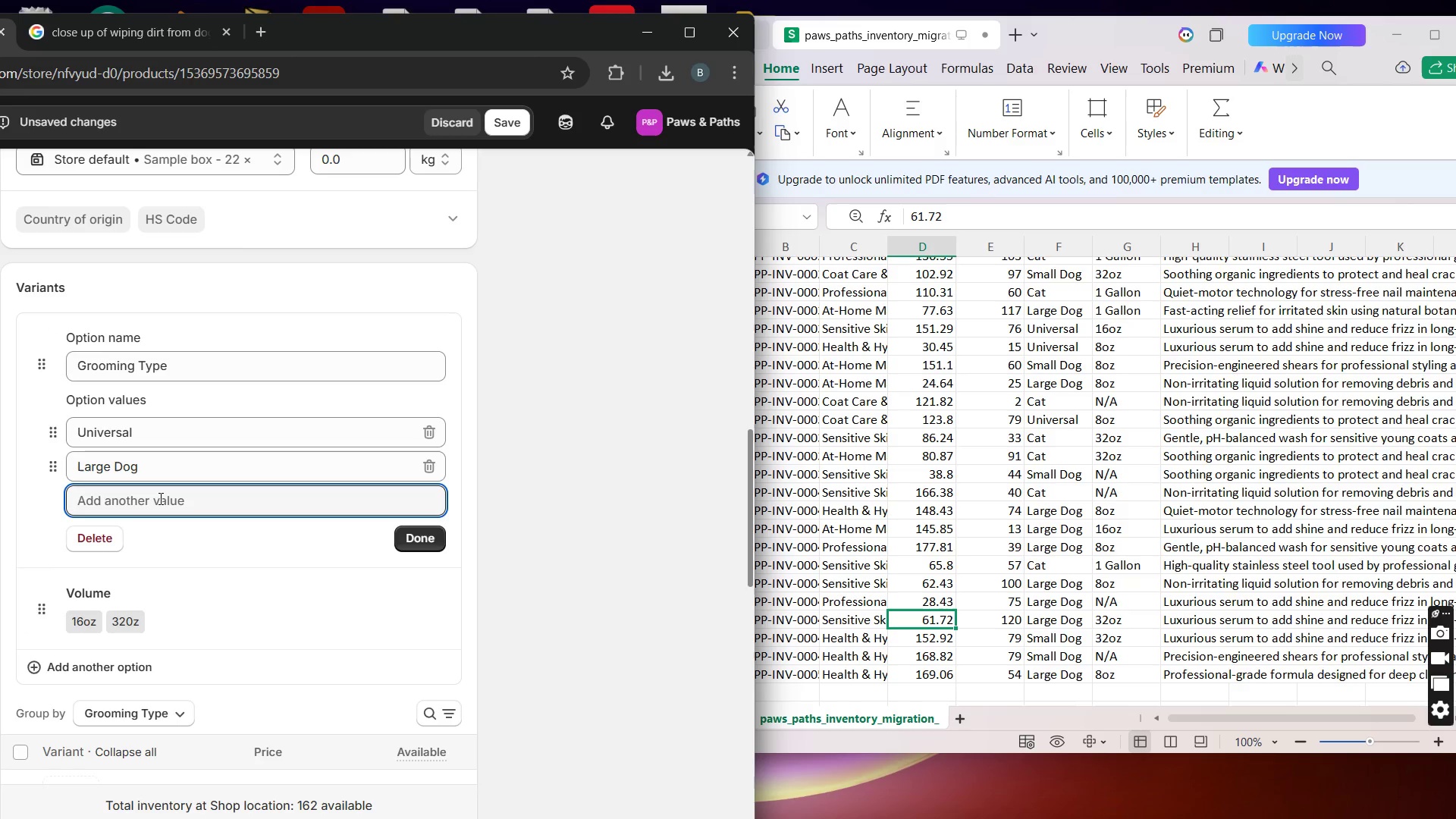 
type(Small Dog)
 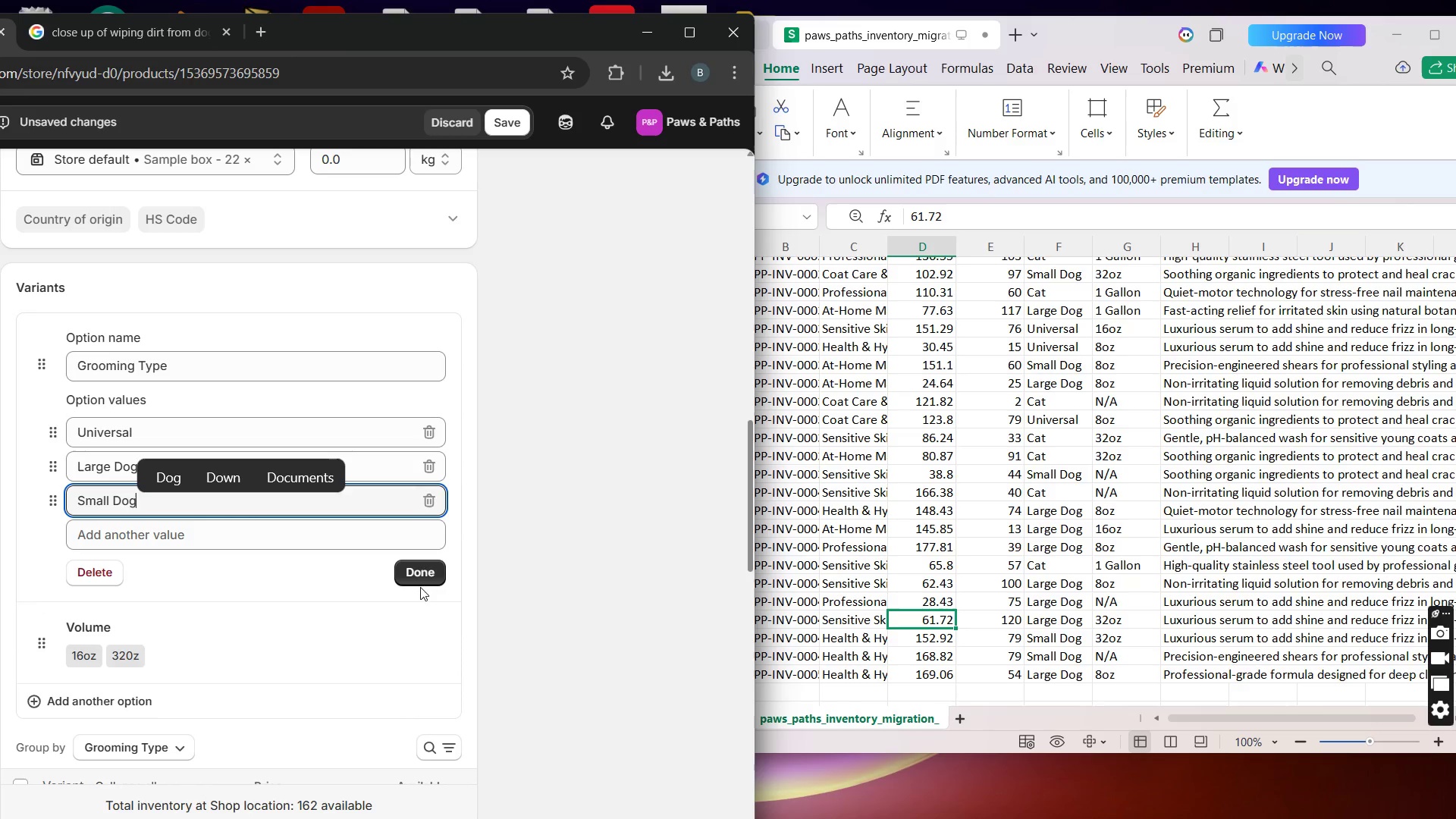 
left_click([420, 579])
 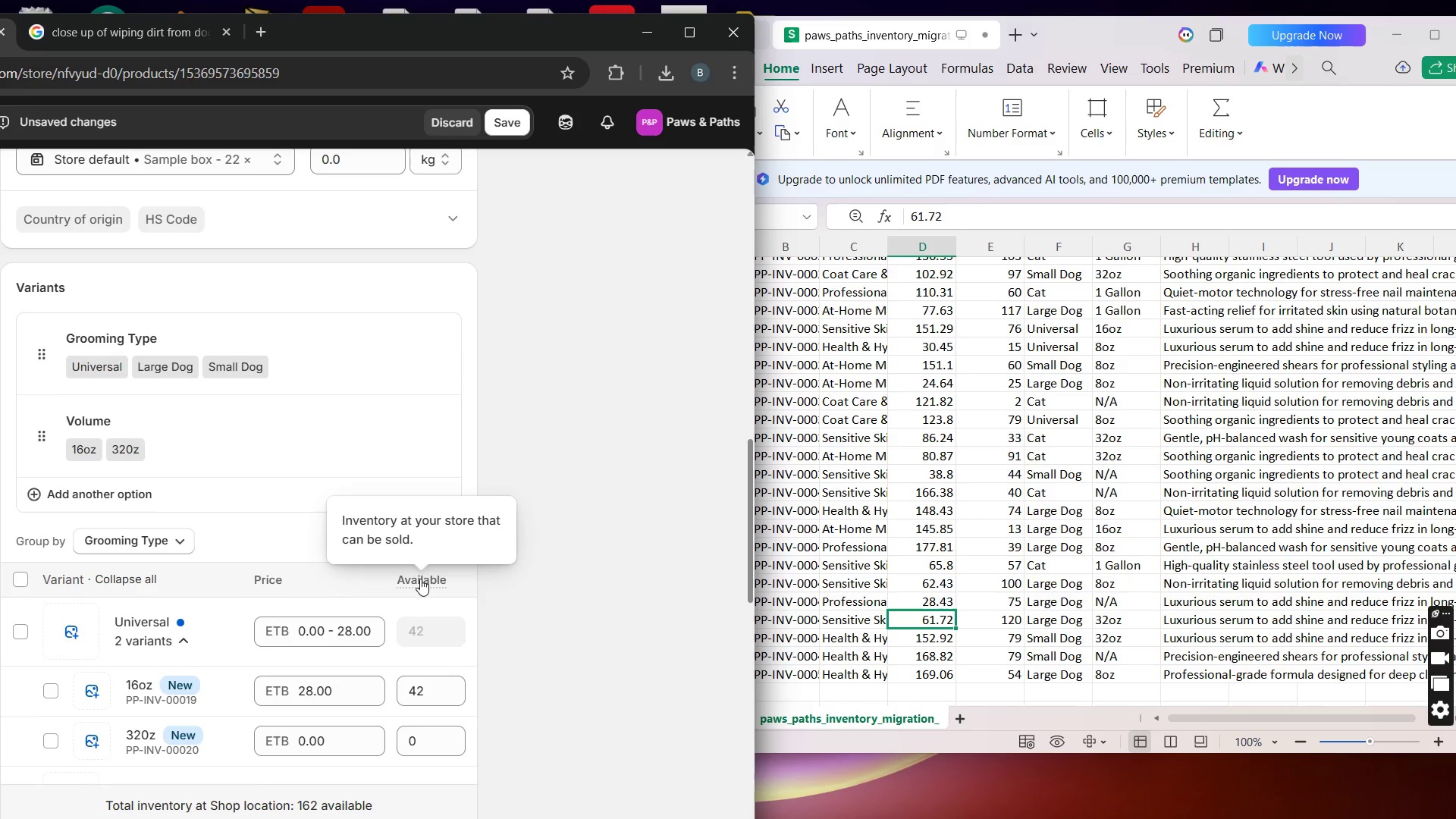 
mouse_move([253, 642])
 